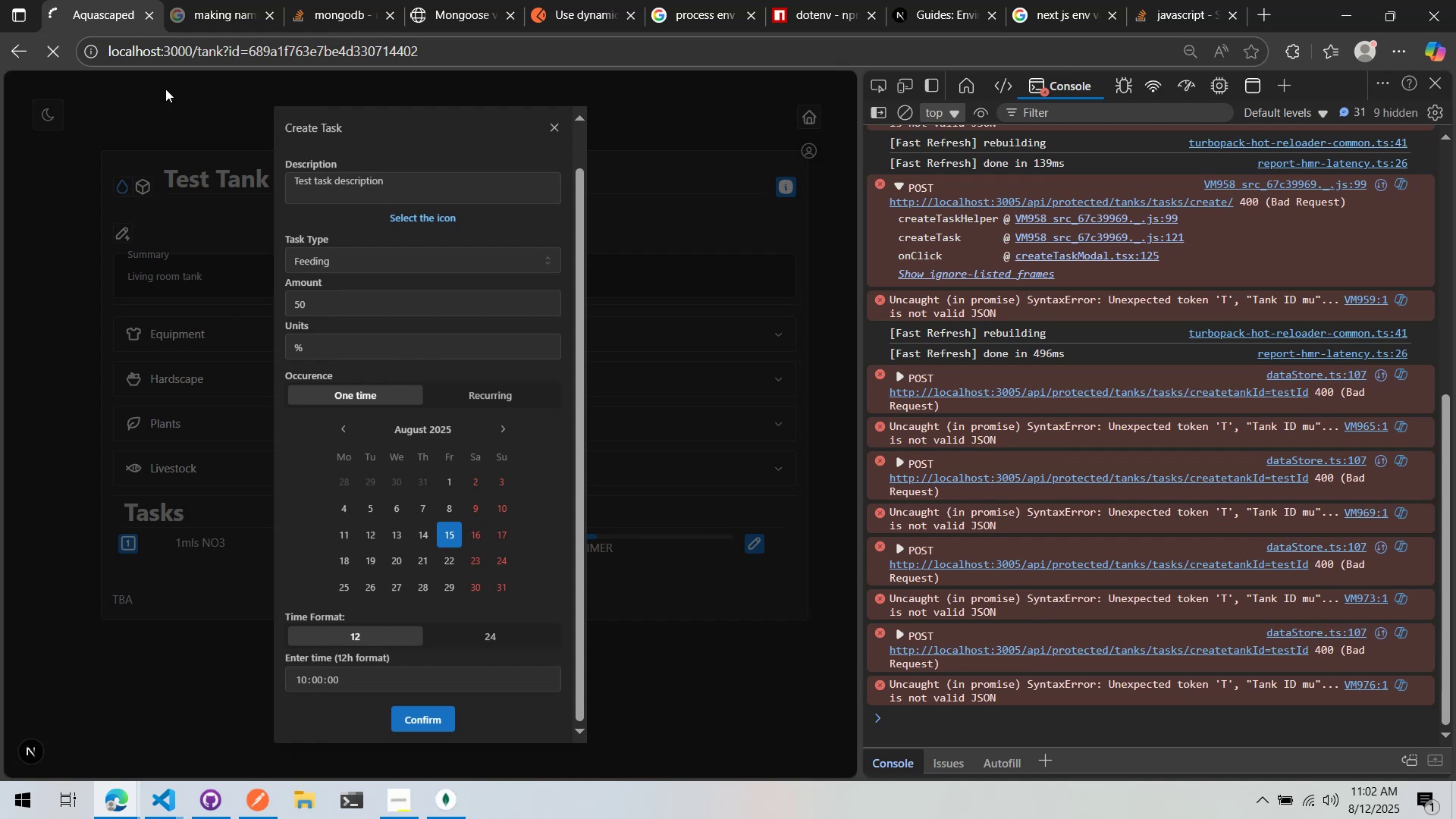 
hold_key(key=AltLeft, duration=0.95)
 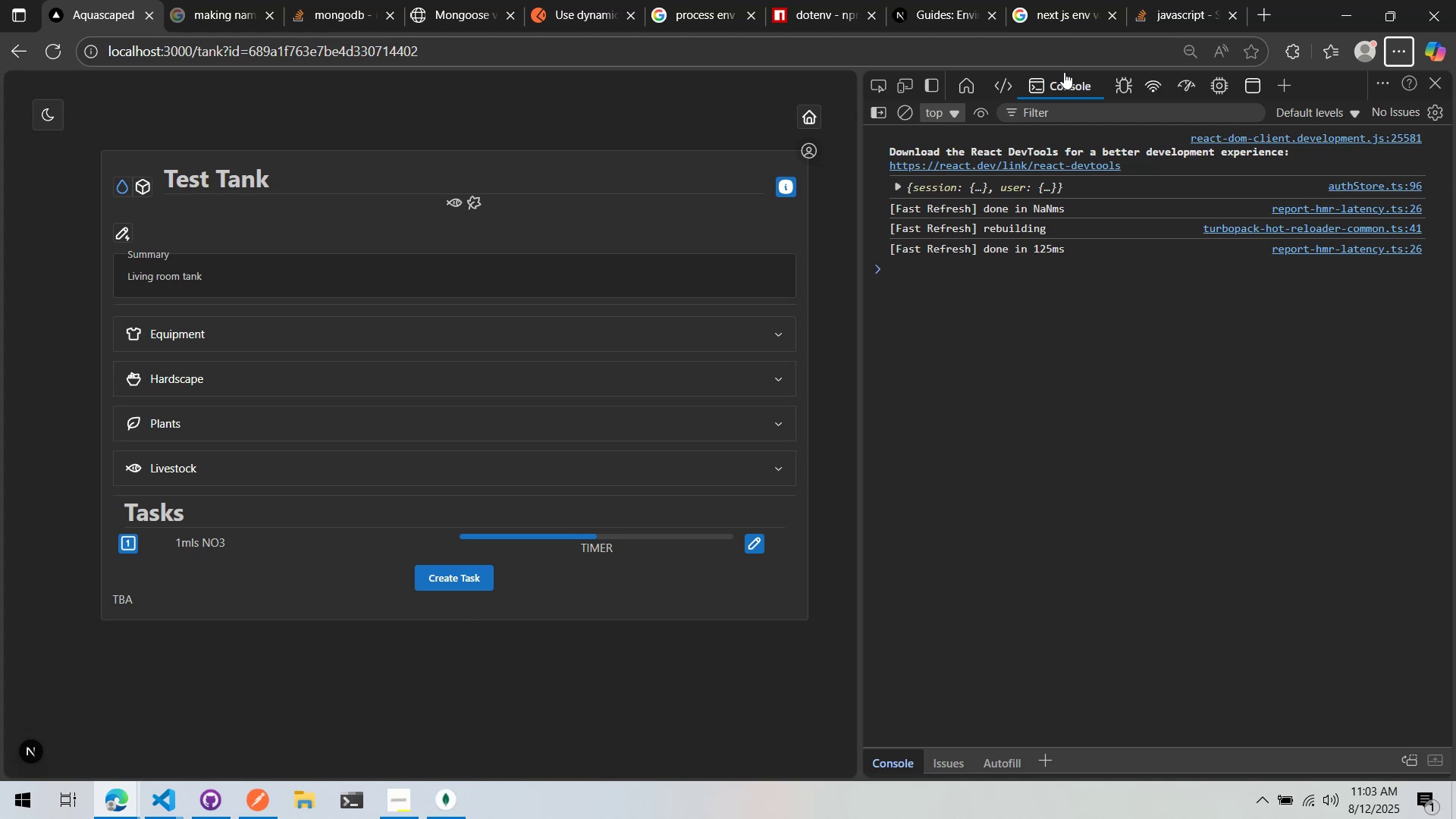 
wait(17.19)
 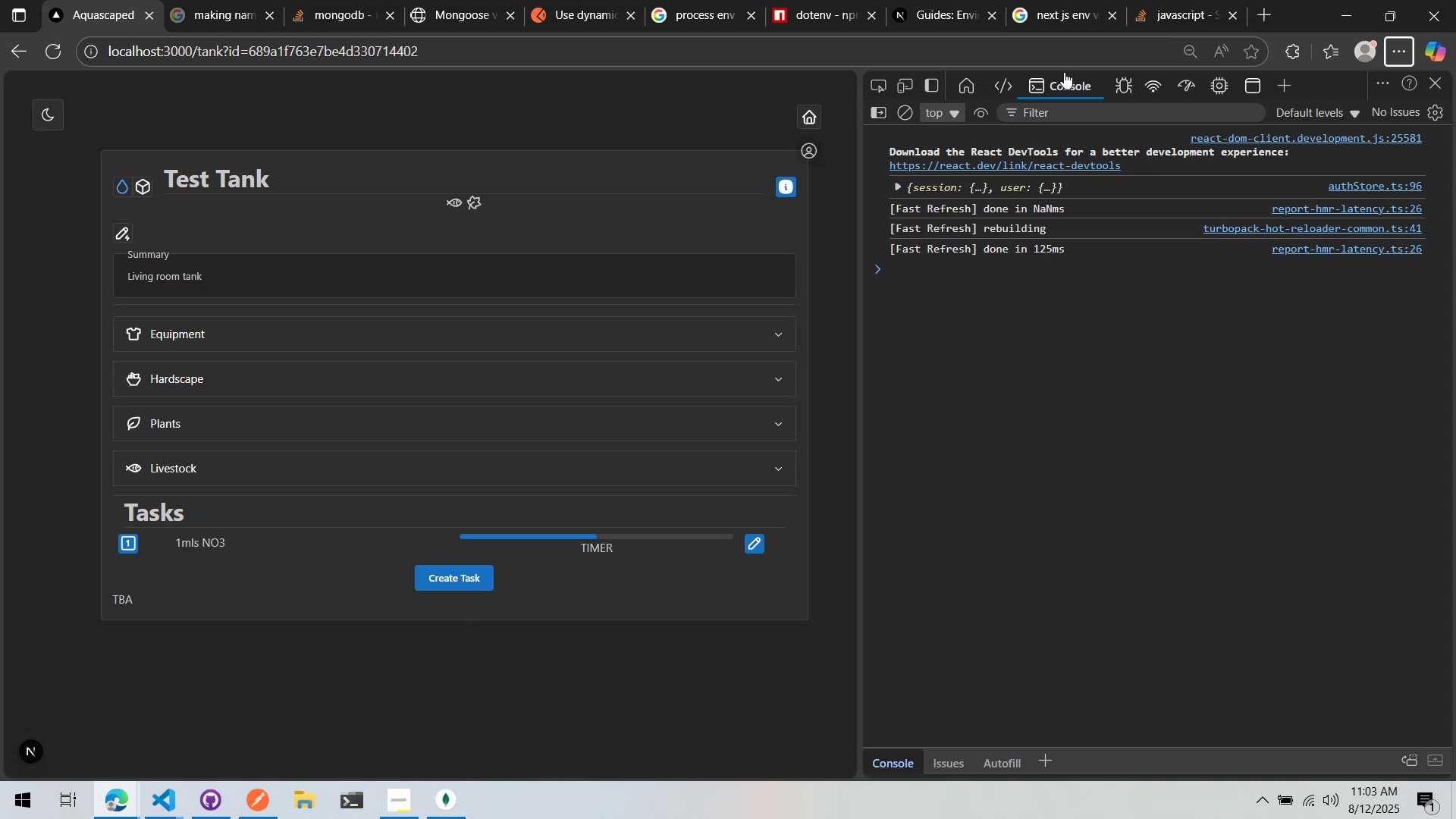 
double_click([461, 575])
 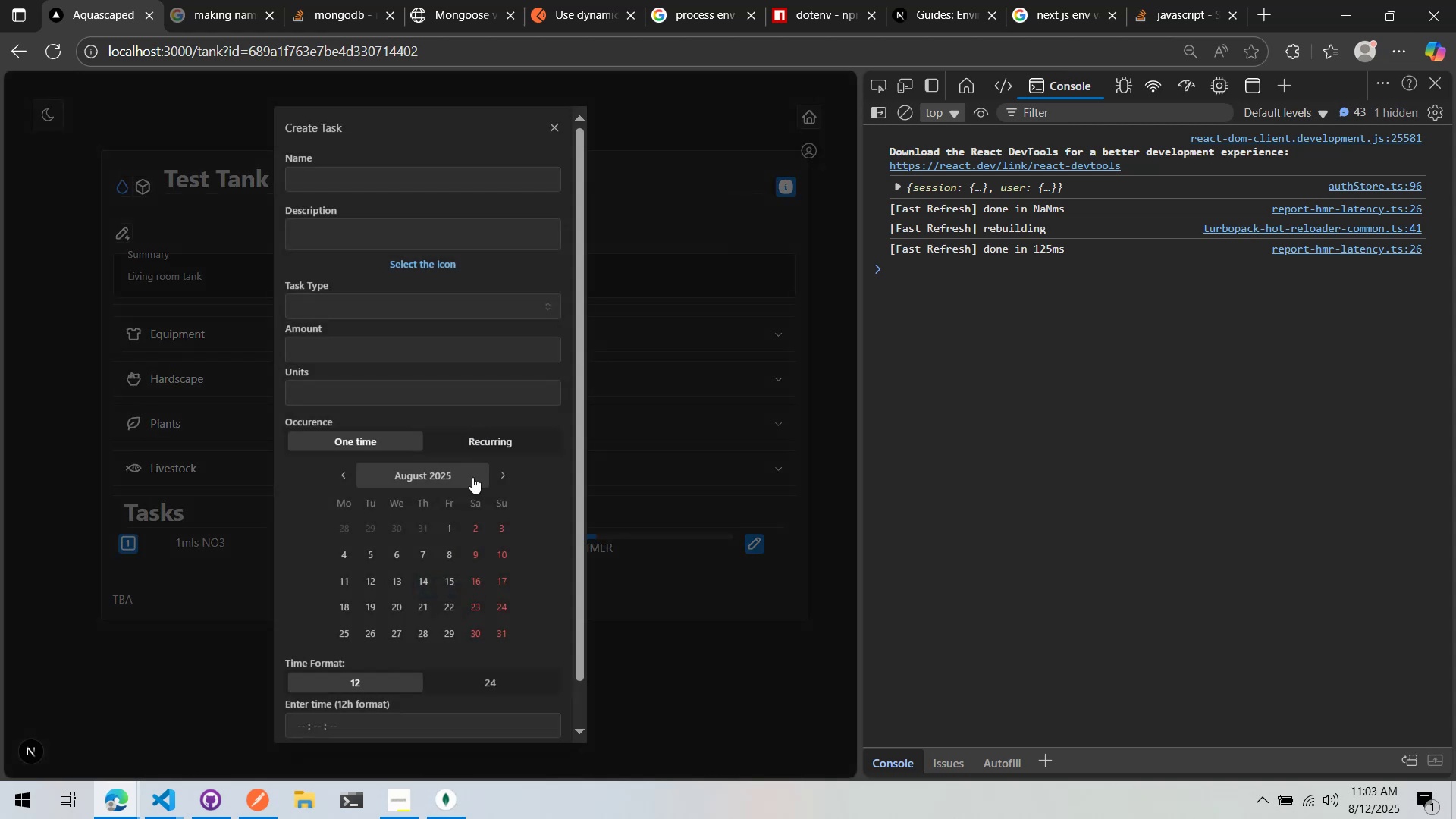 
scroll: coordinate [435, 505], scroll_direction: down, amount: 3.0
 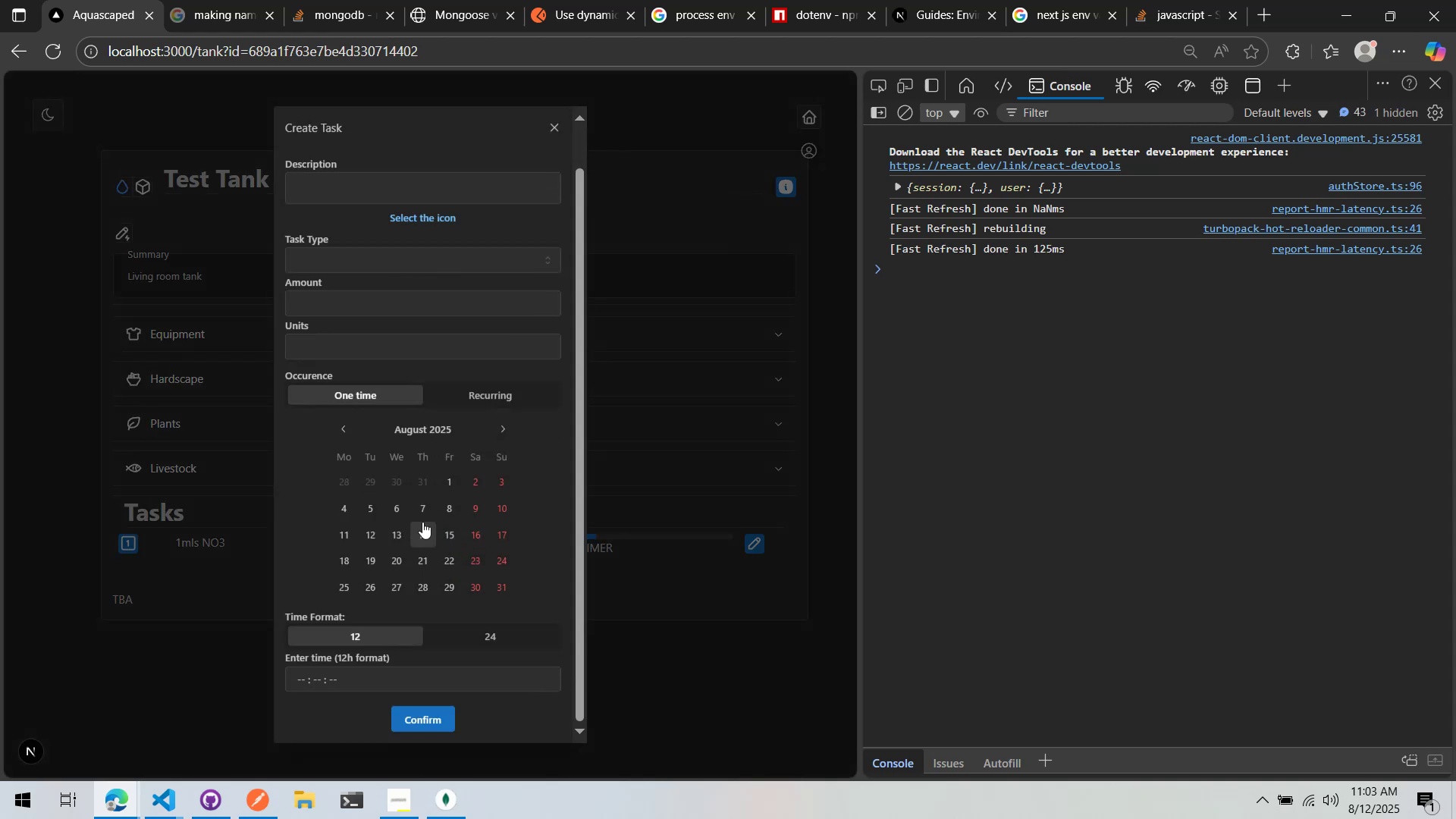 
left_click([422, 522])
 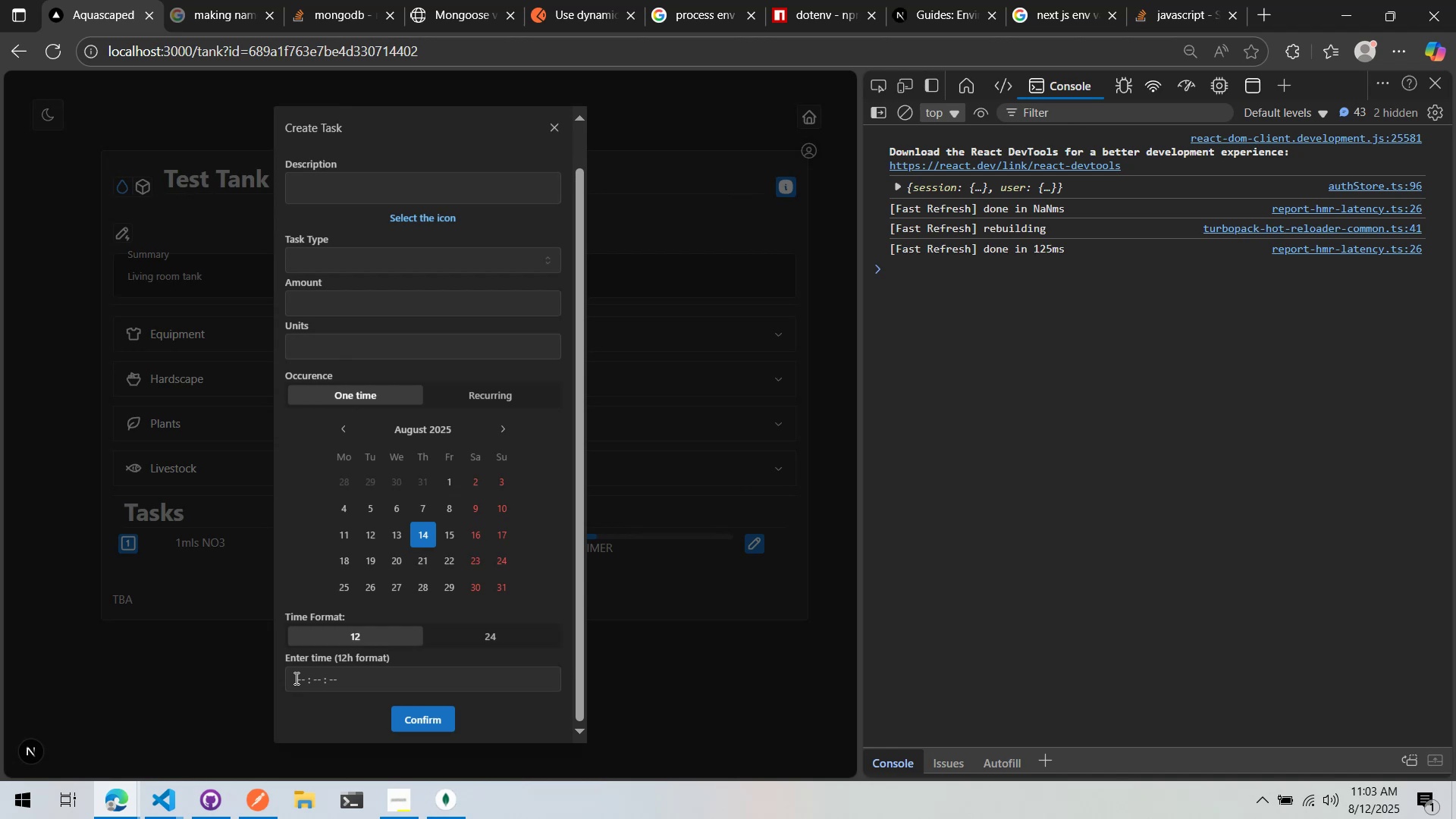 
left_click([295, 678])
 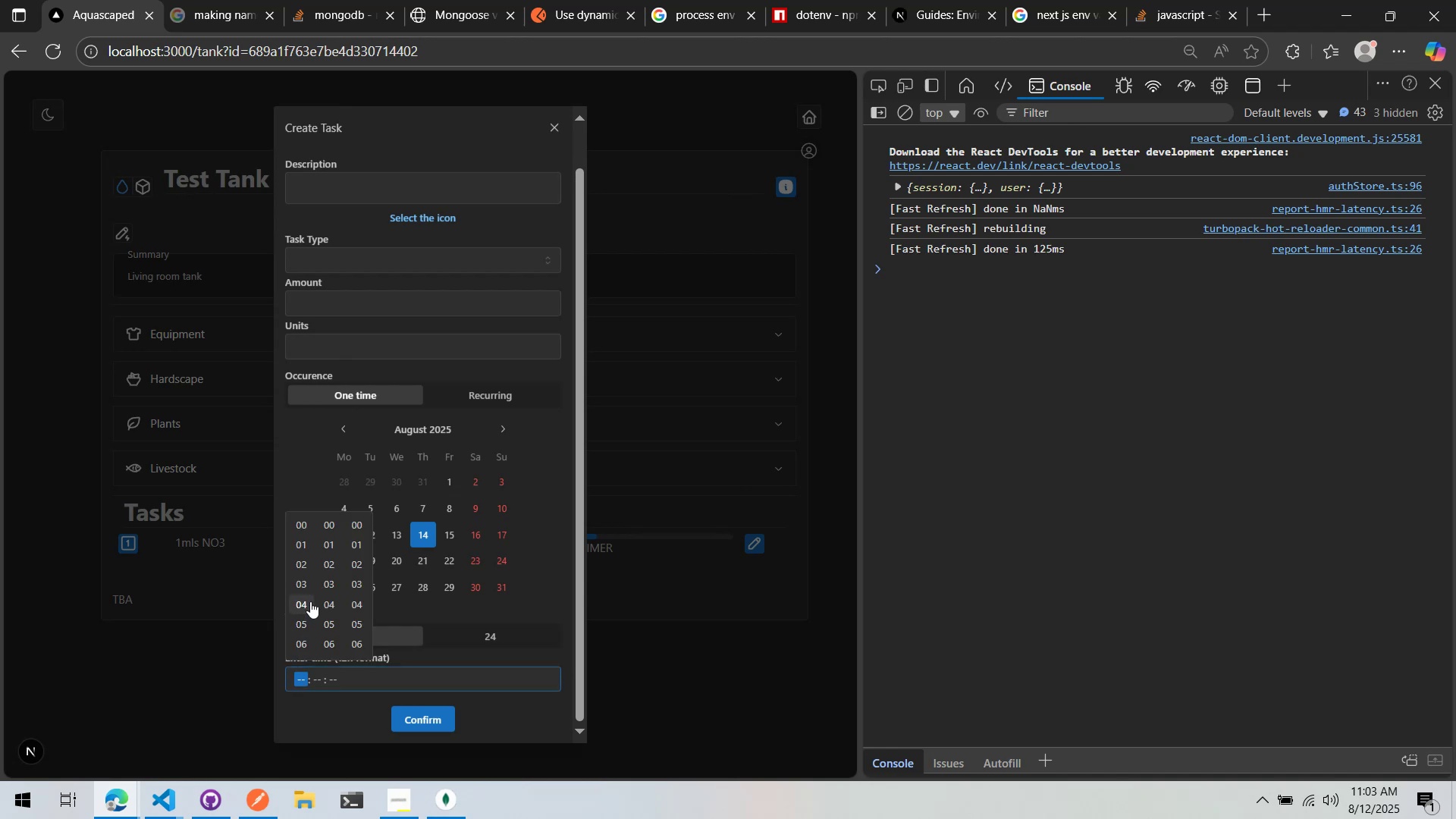 
left_click([302, 620])
 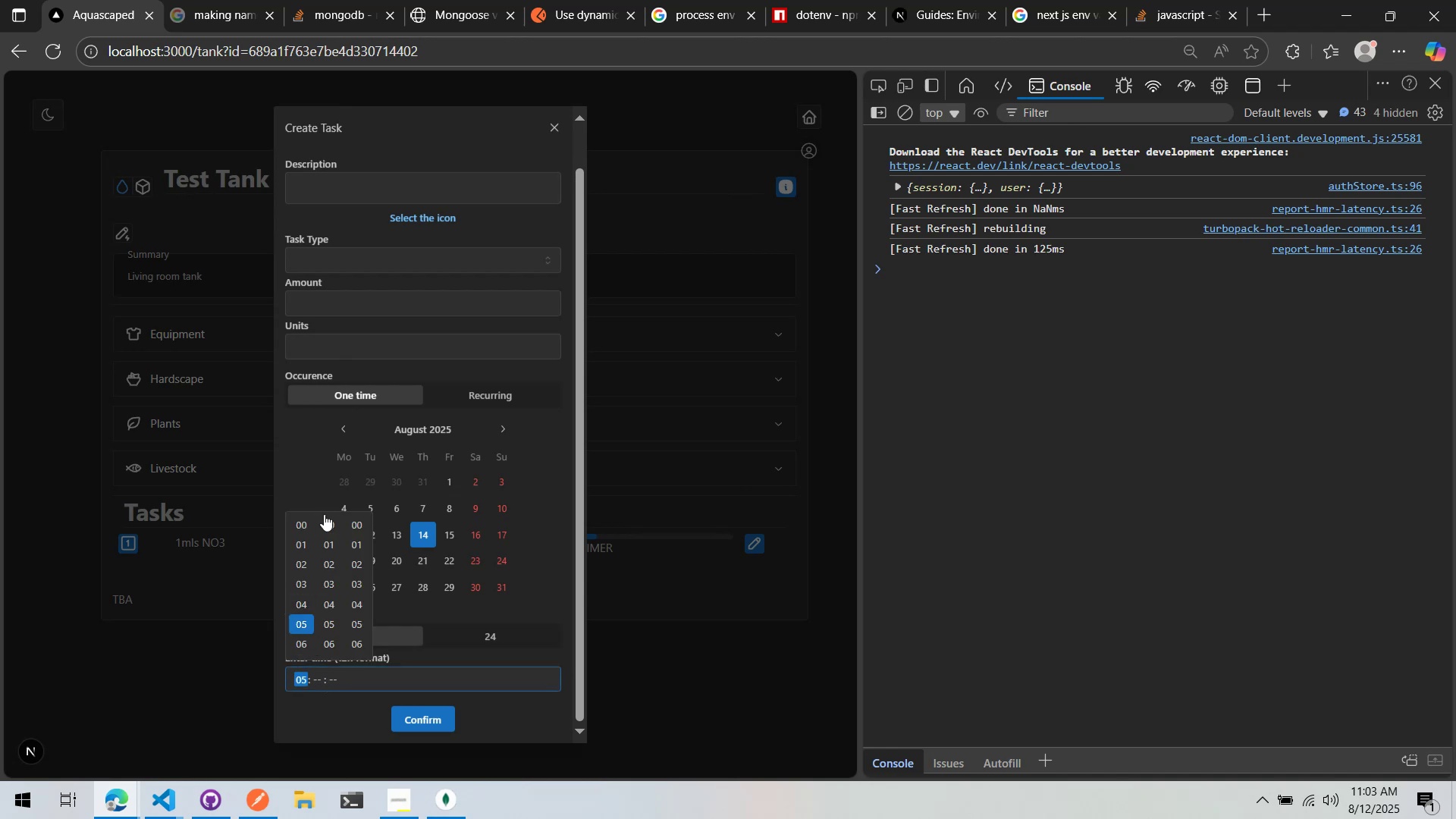 
double_click([327, 522])
 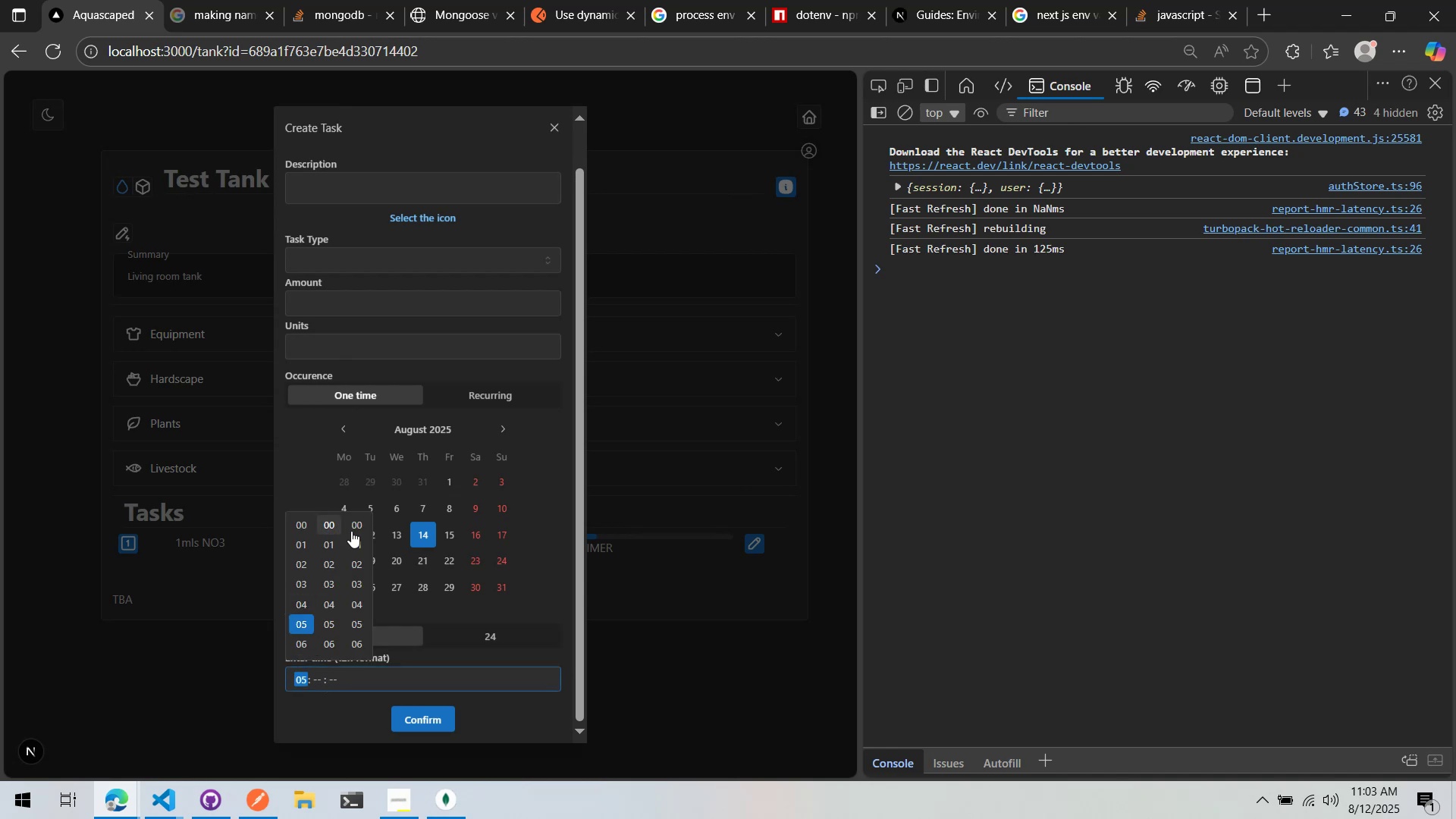 
triple_click([351, 531])
 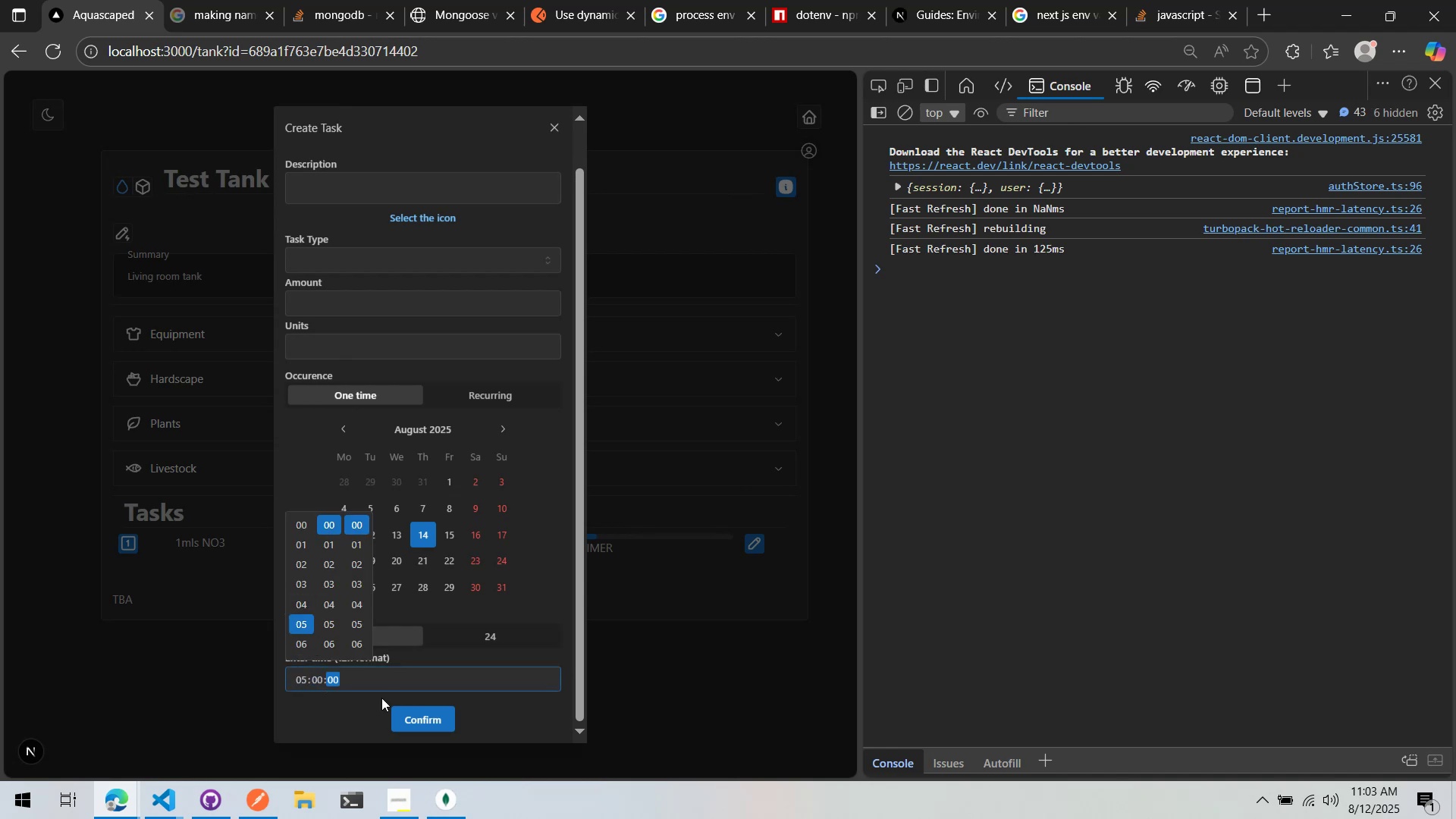 
left_click([361, 715])
 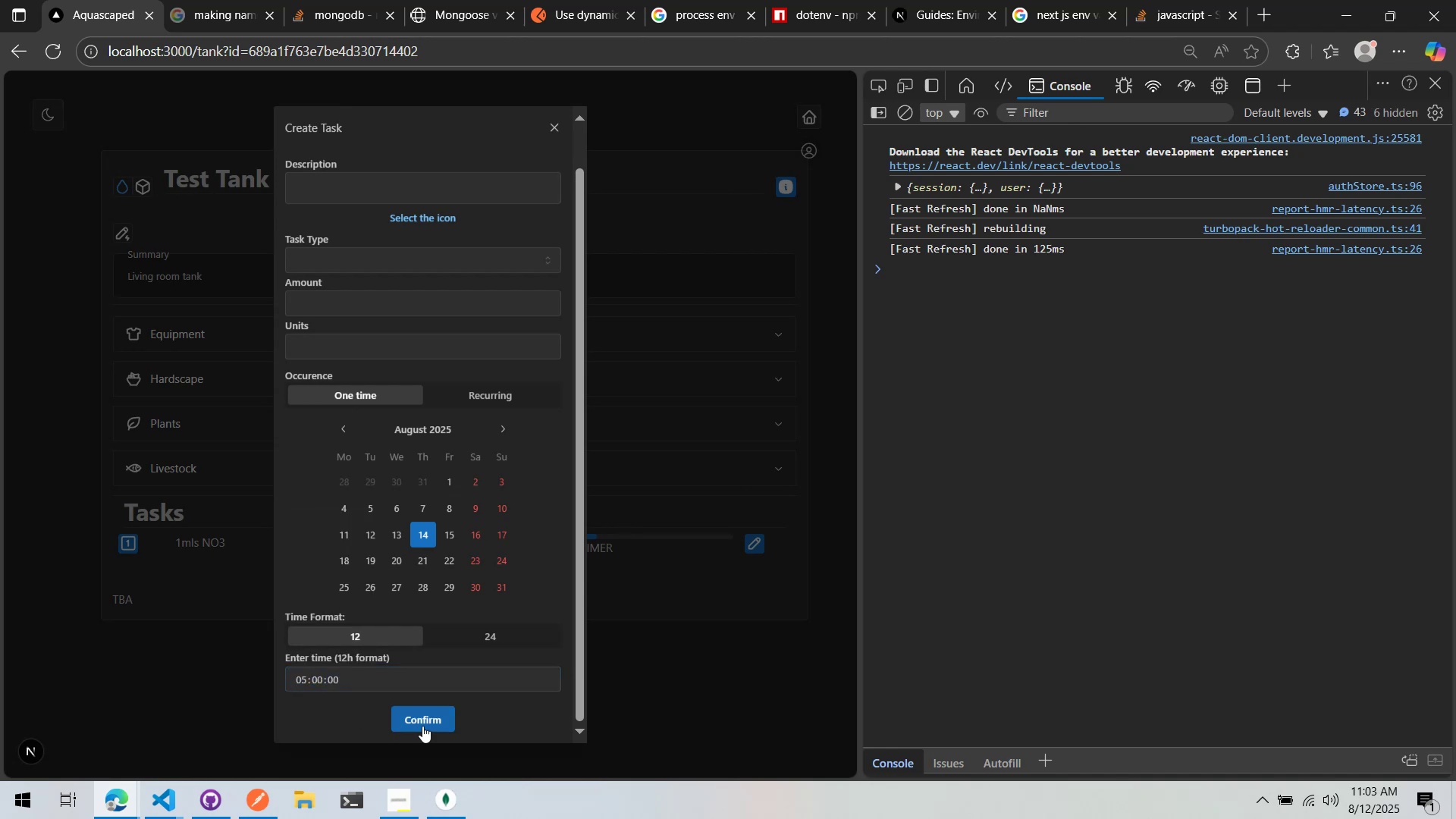 
scroll: coordinate [412, 301], scroll_direction: up, amount: 4.0
 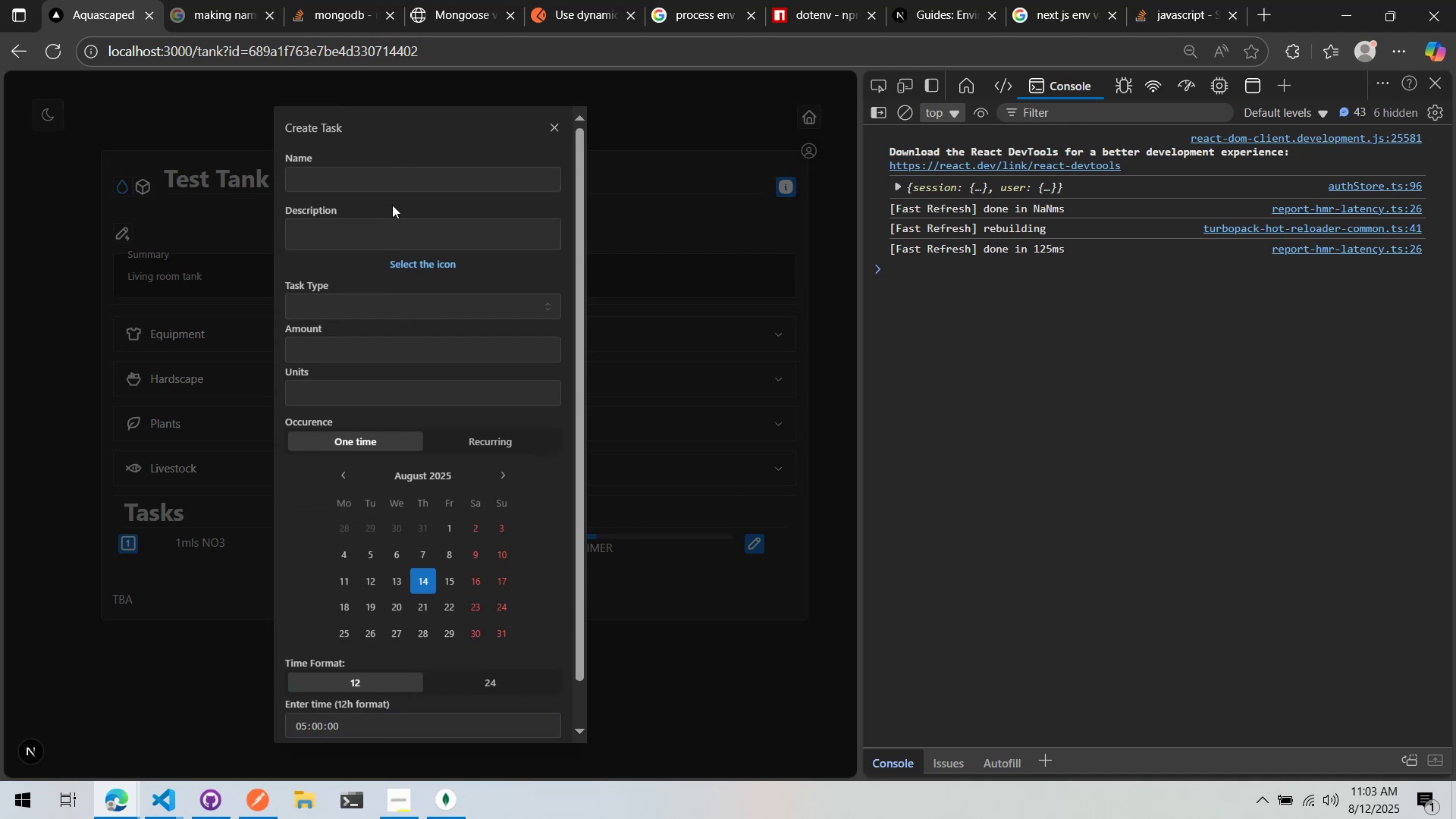 
left_click([392, 181])
 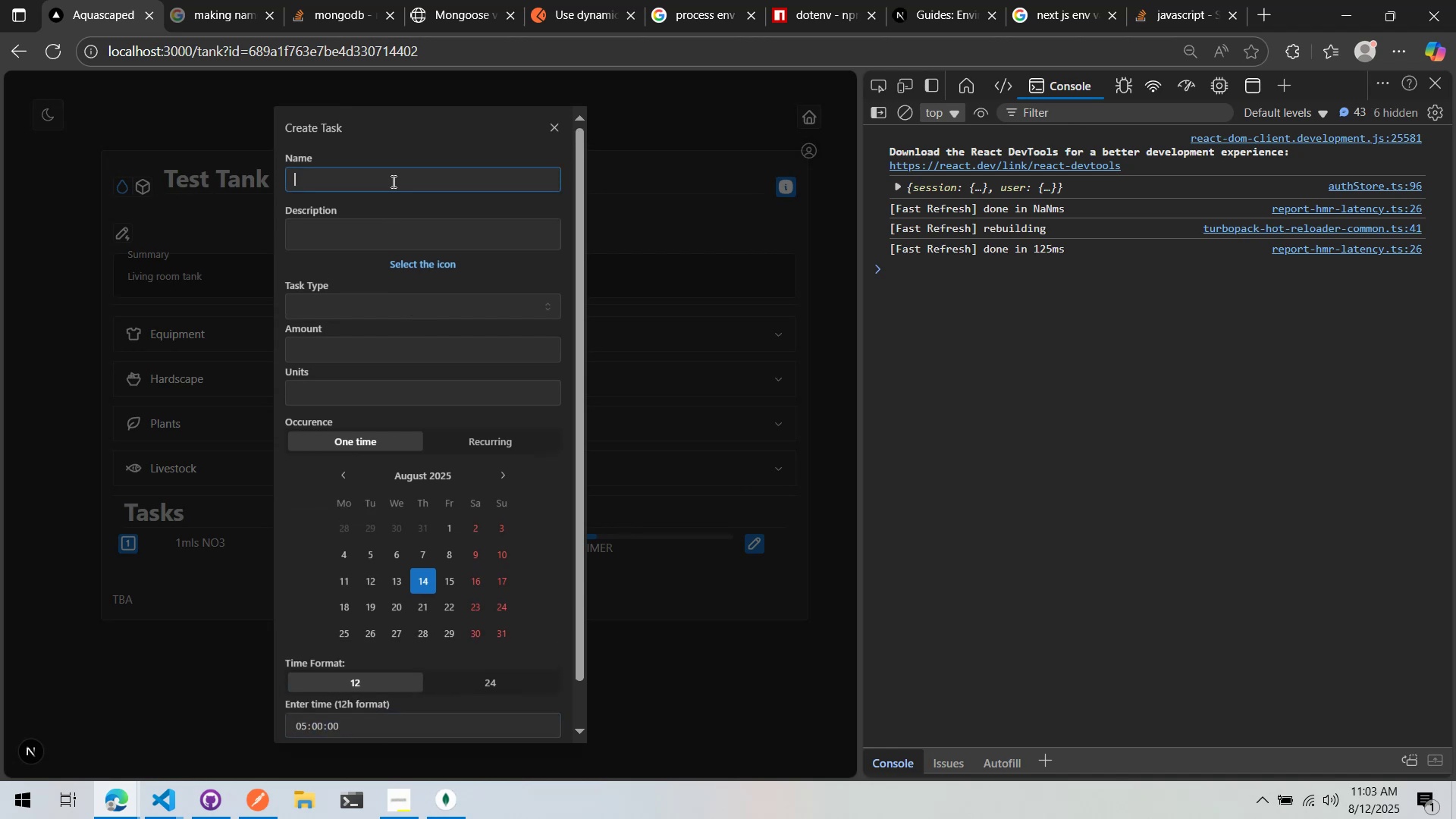 
type(Test Task)
 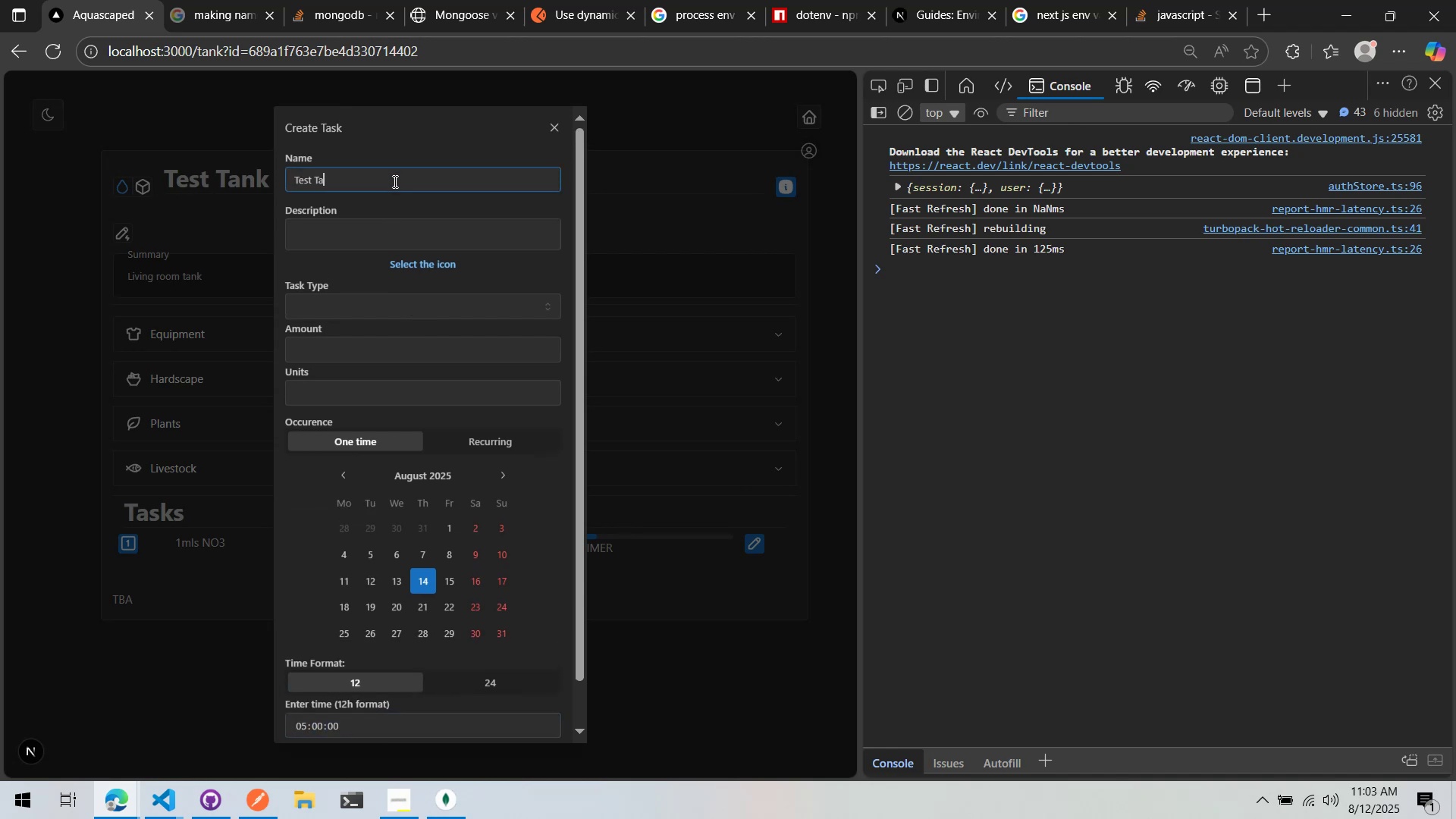 
scroll: coordinate [488, 403], scroll_direction: down, amount: 5.0
 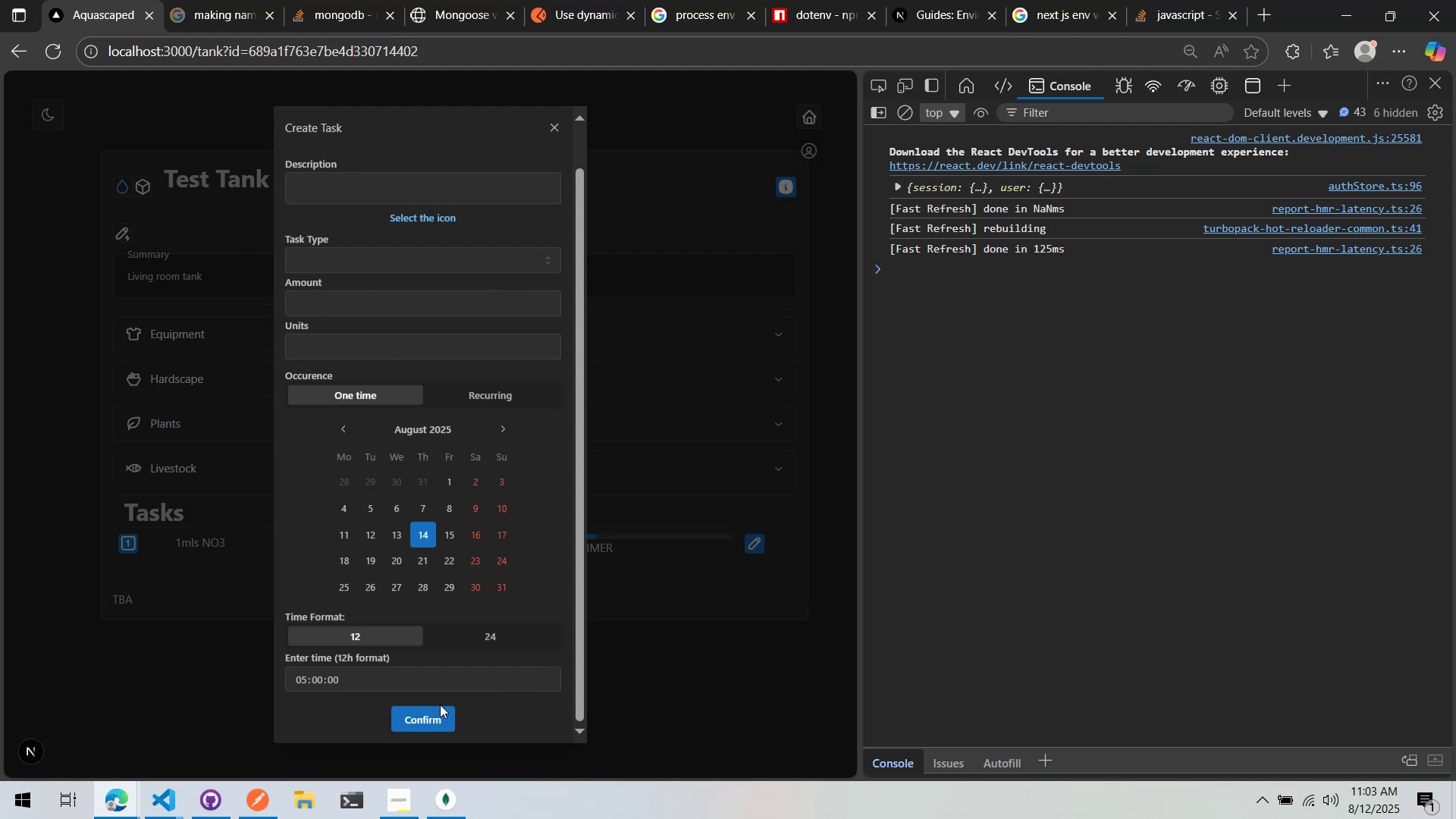 
left_click([441, 712])
 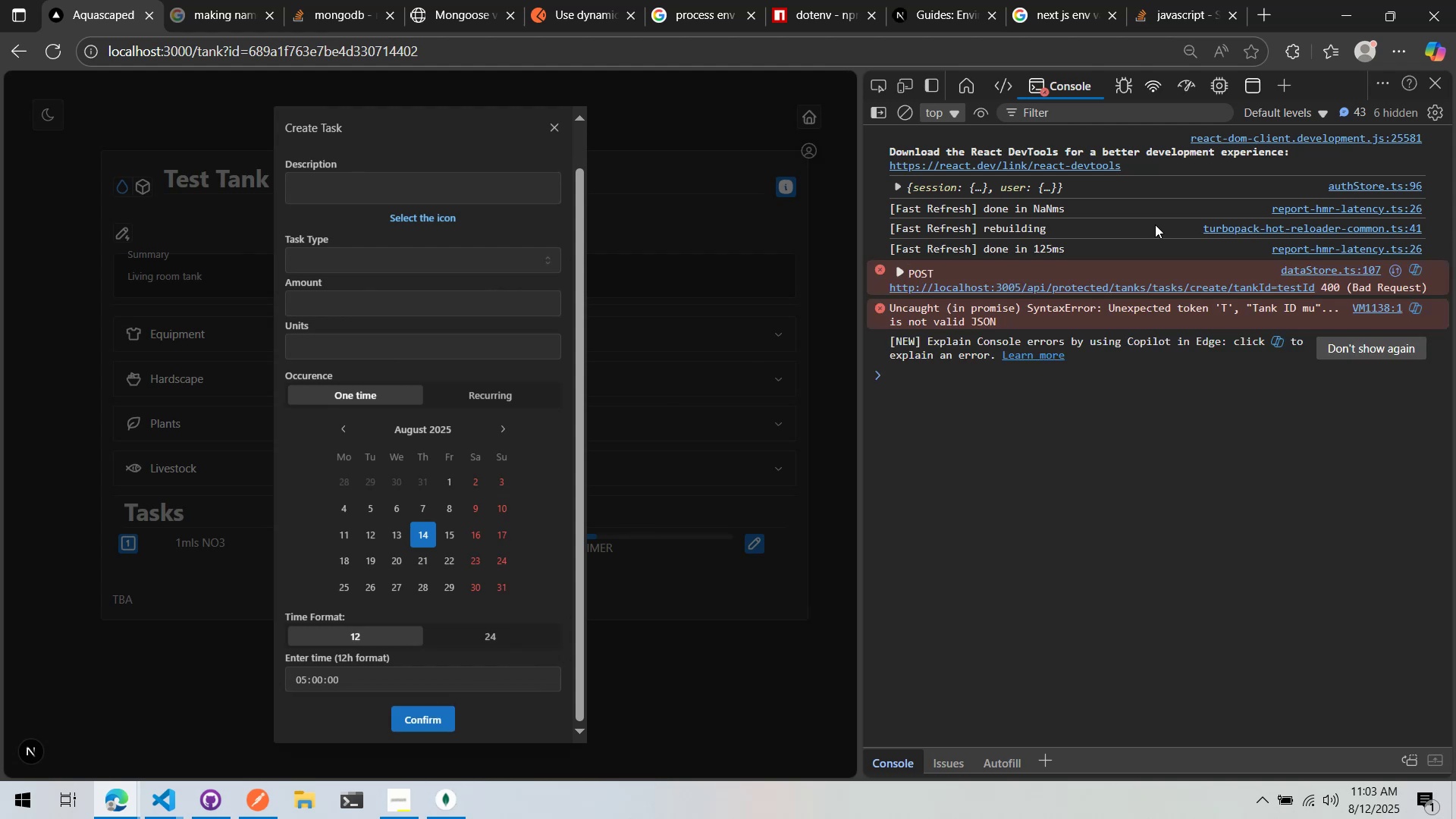 
left_click([1094, 287])
 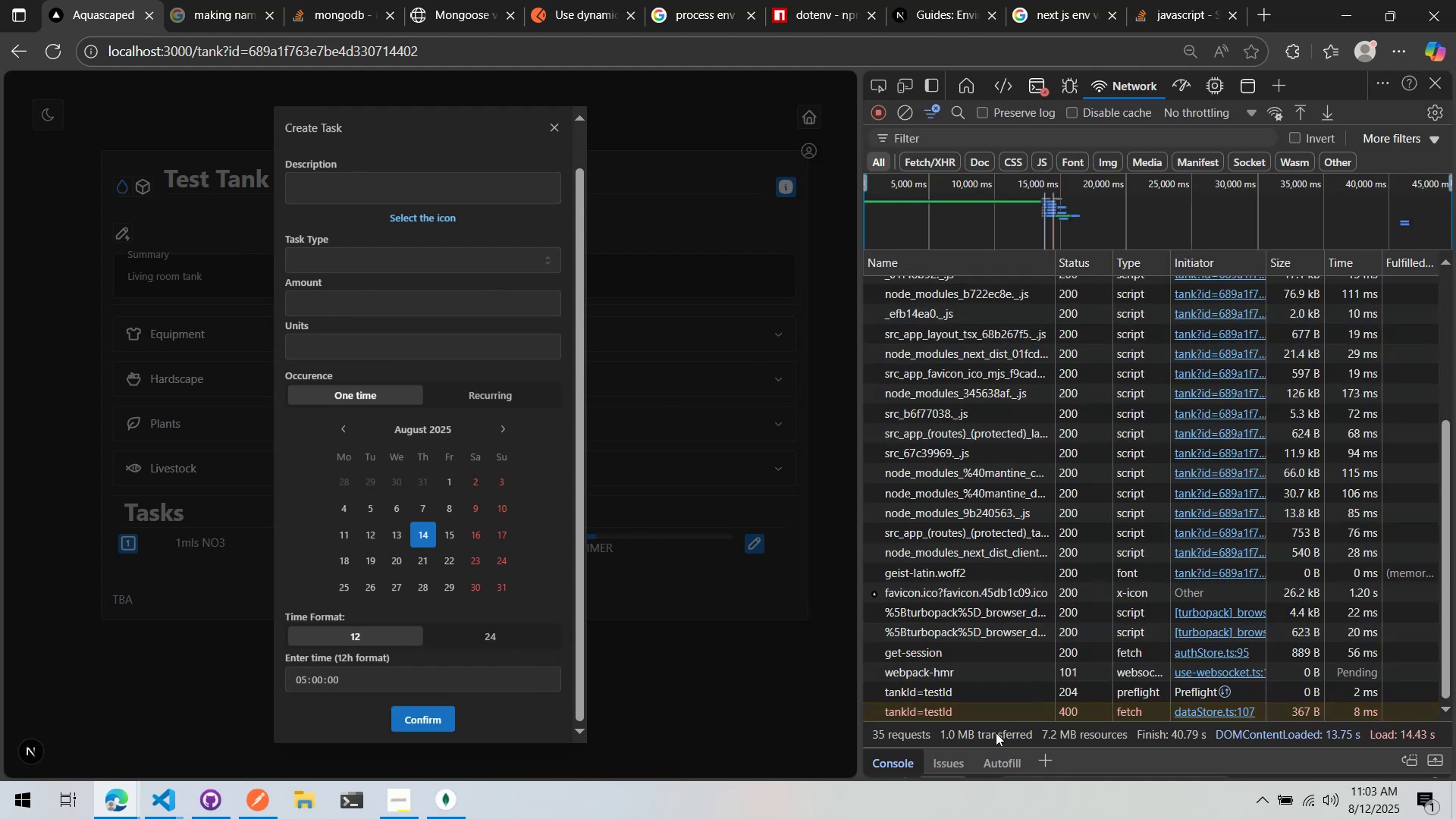 
left_click([996, 712])
 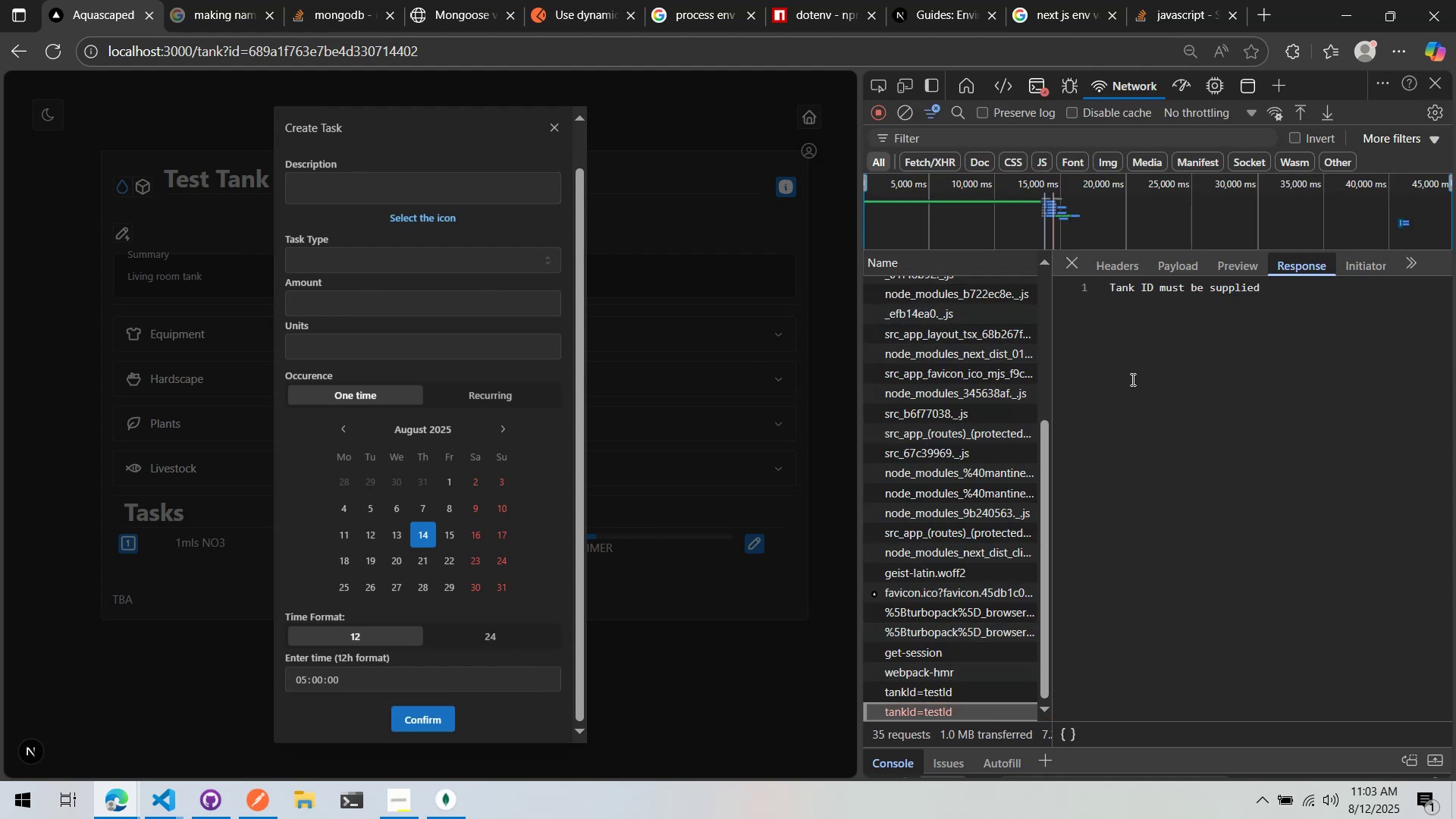 
left_click([1185, 272])
 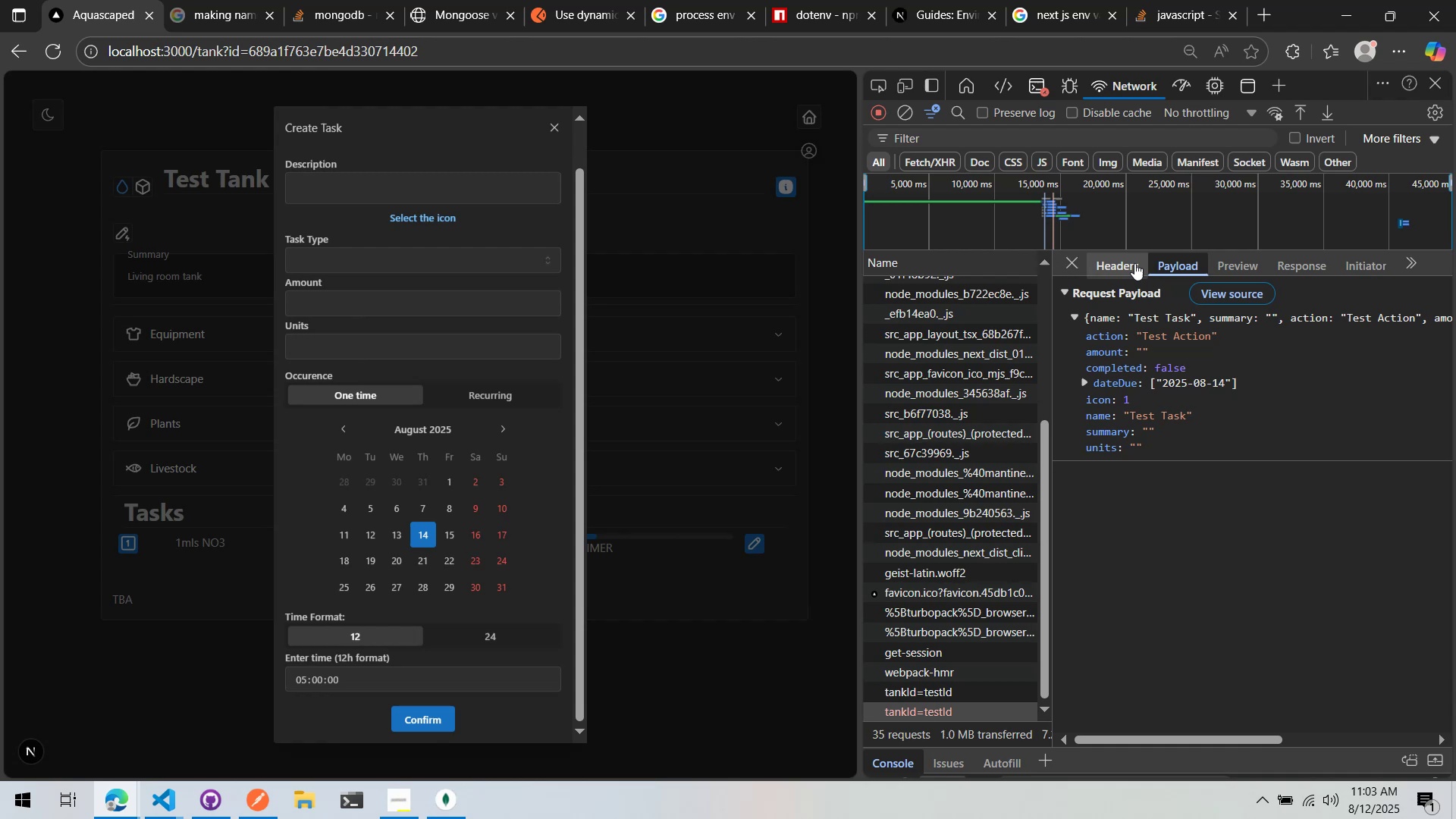 
left_click([1134, 263])
 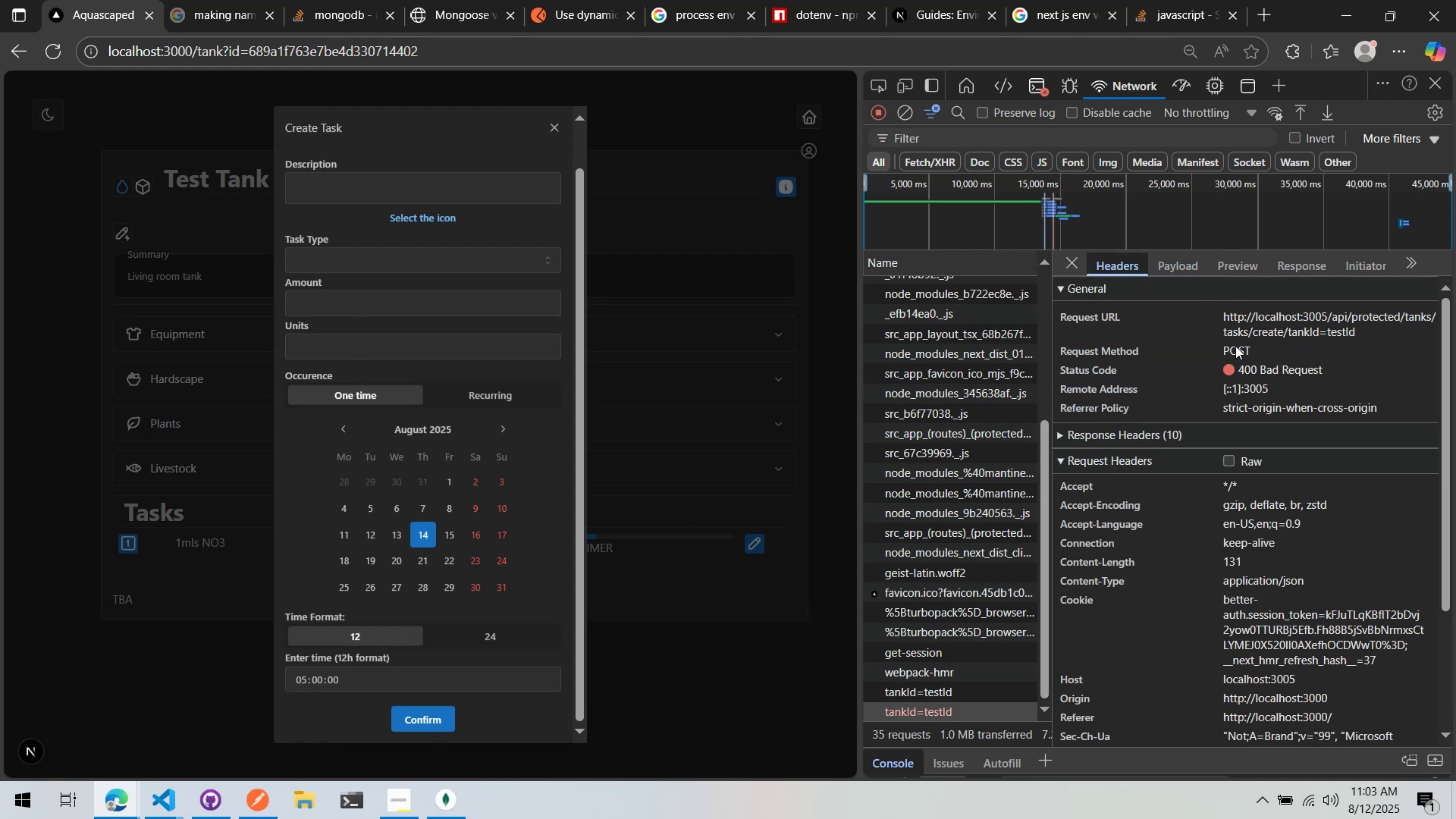 
wait(6.03)
 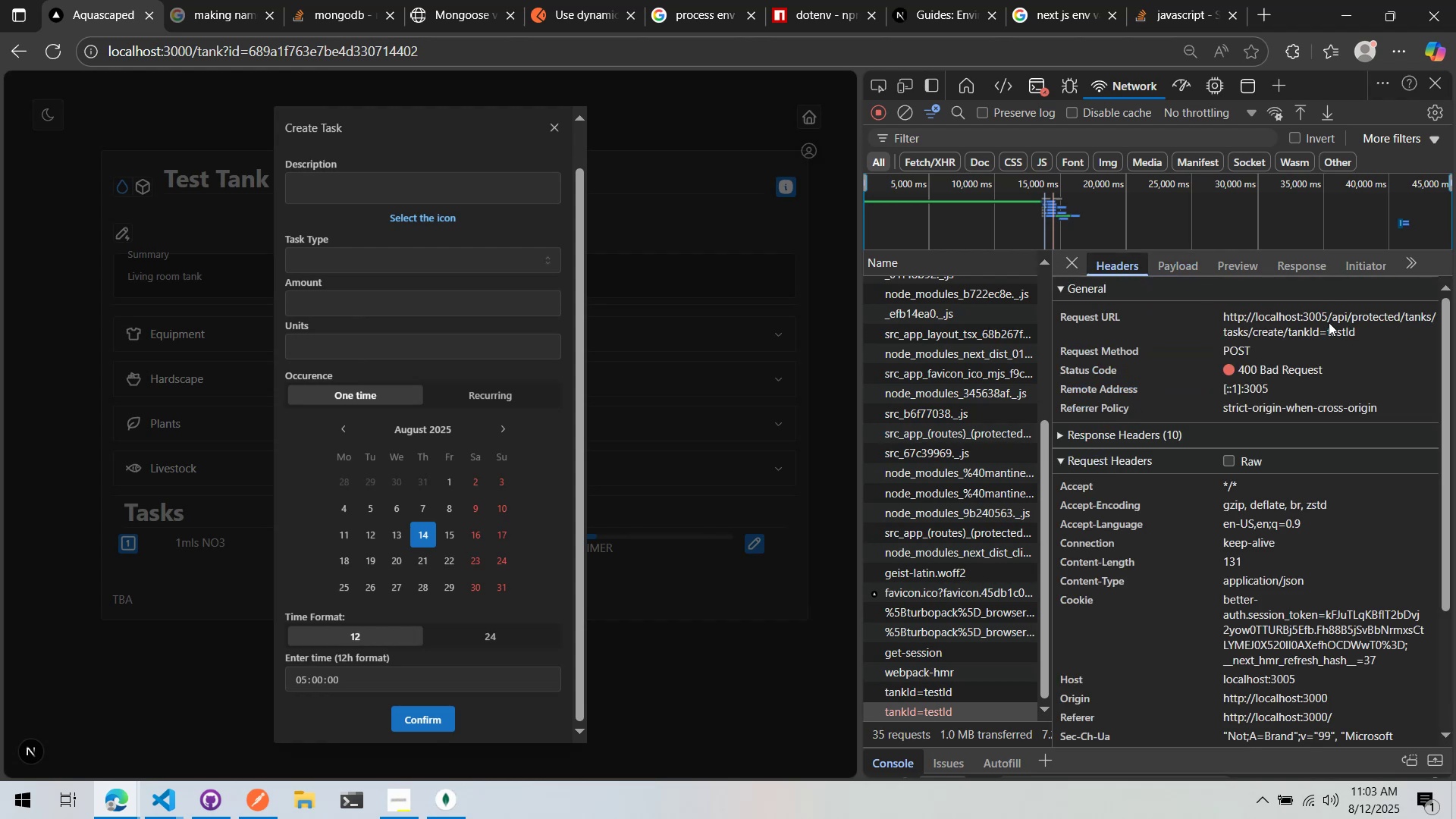 
scroll: coordinate [915, 696], scroll_direction: up, amount: 4.0
 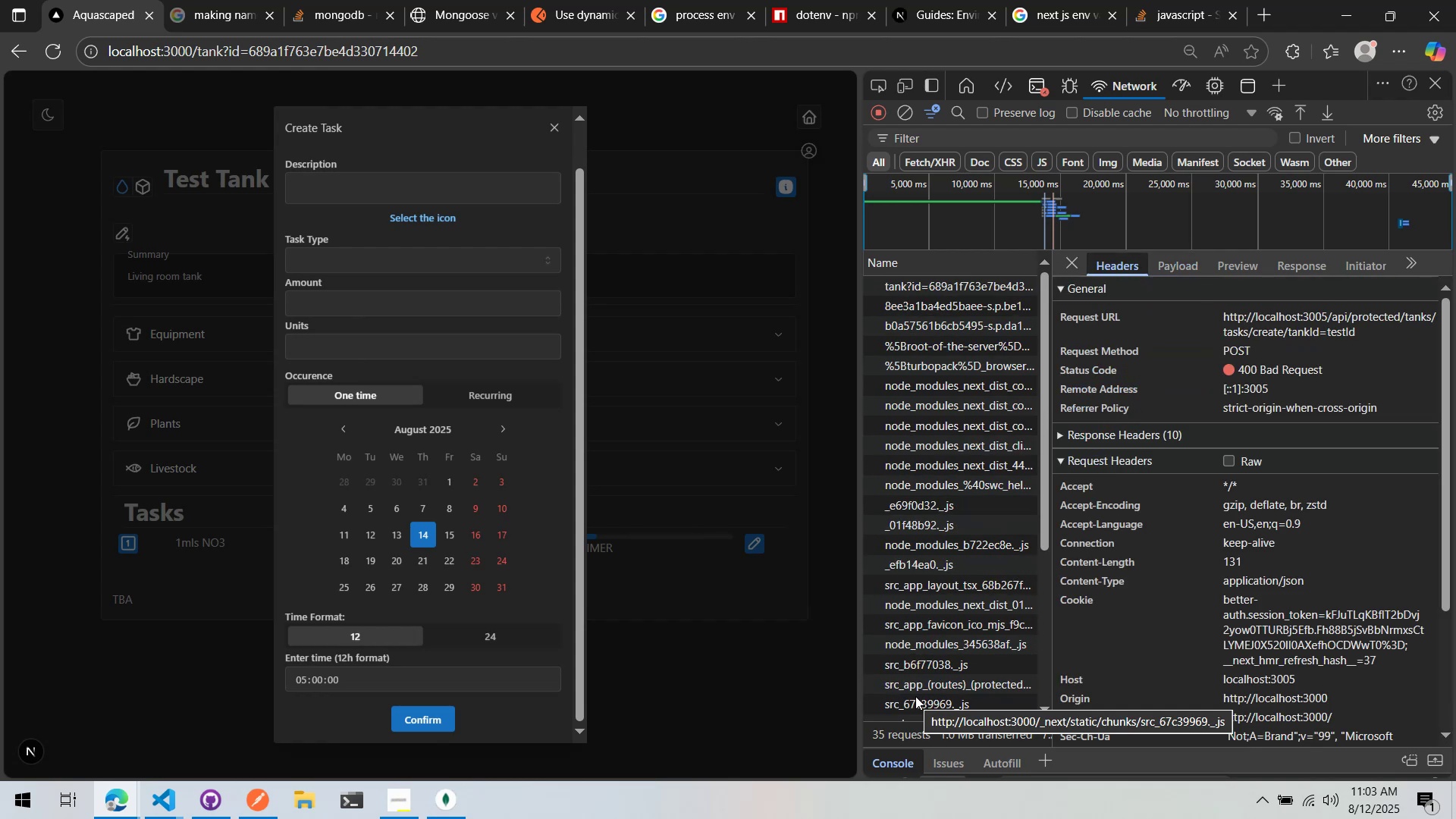 
scroll: coordinate [954, 674], scroll_direction: down, amount: 5.0
 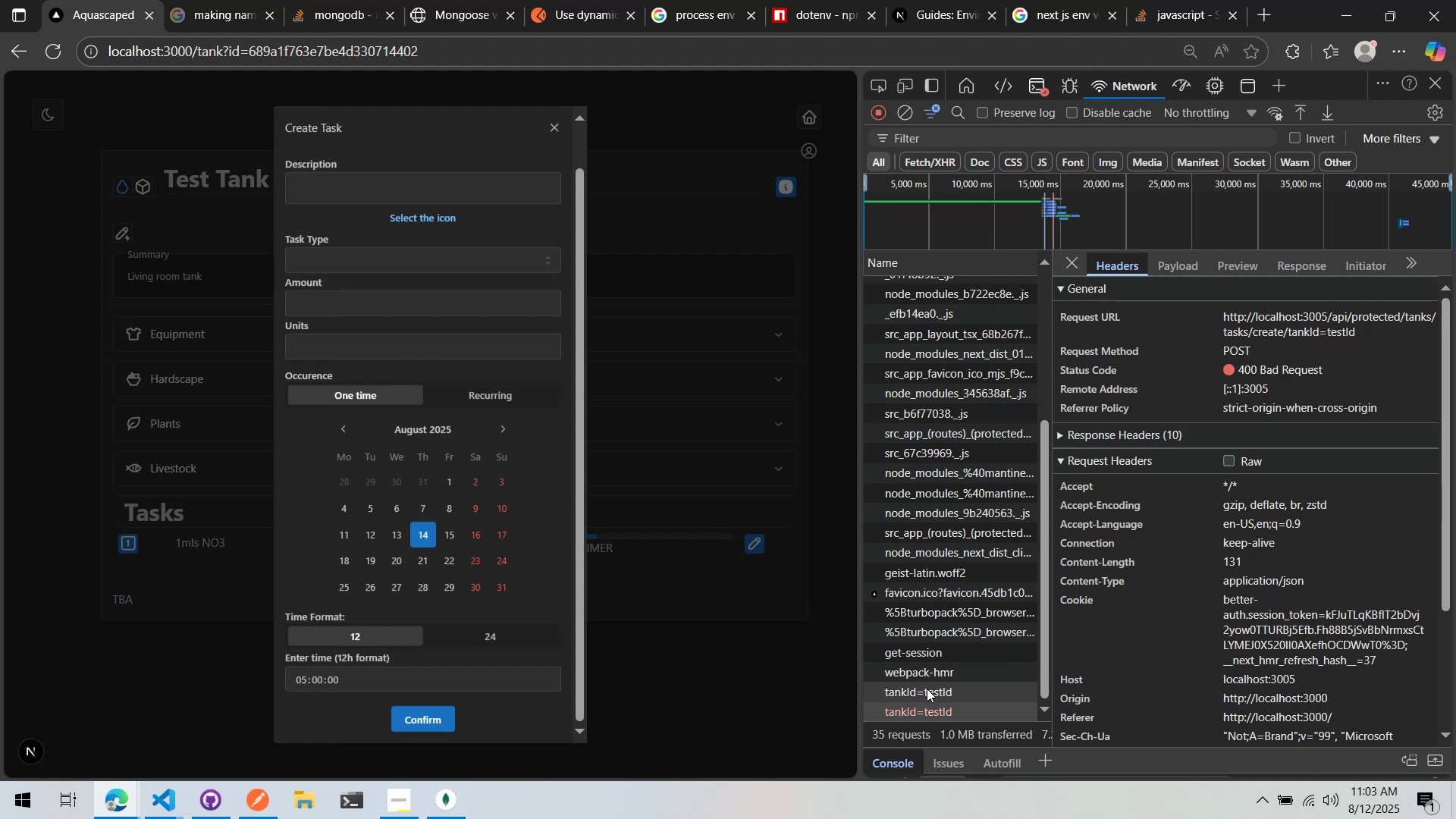 
left_click([927, 689])
 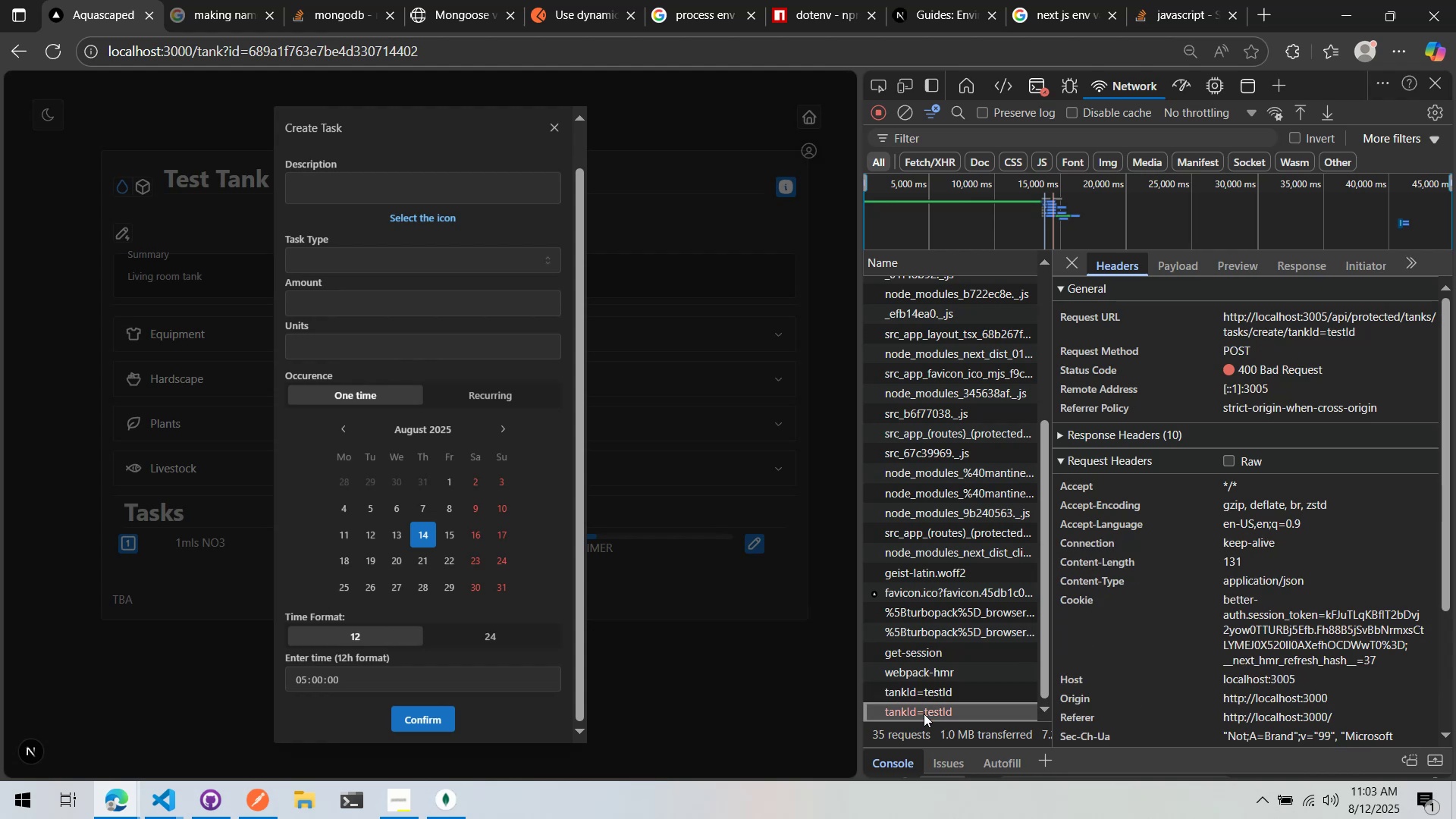 
double_click([923, 697])
 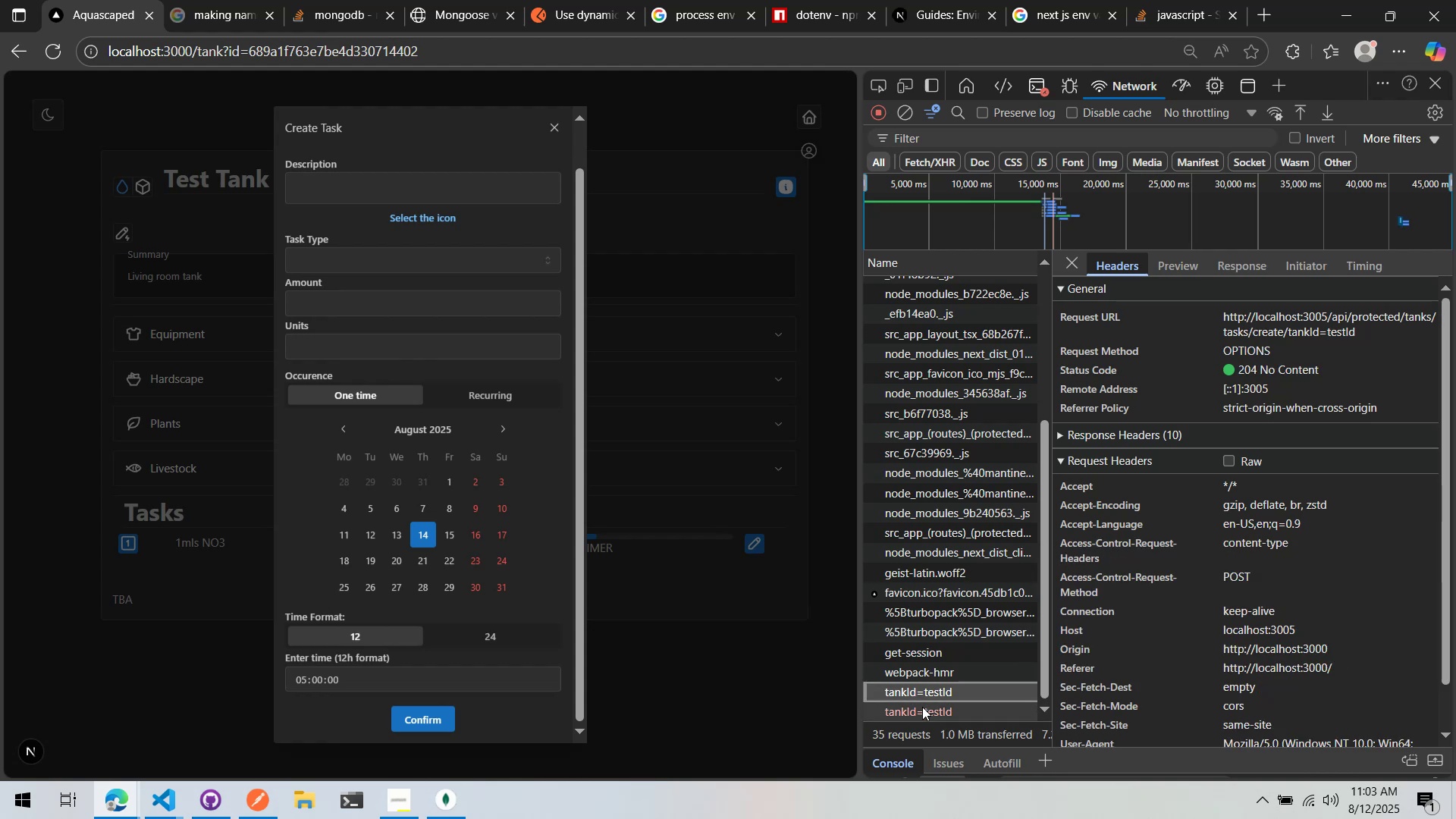 
left_click([921, 716])
 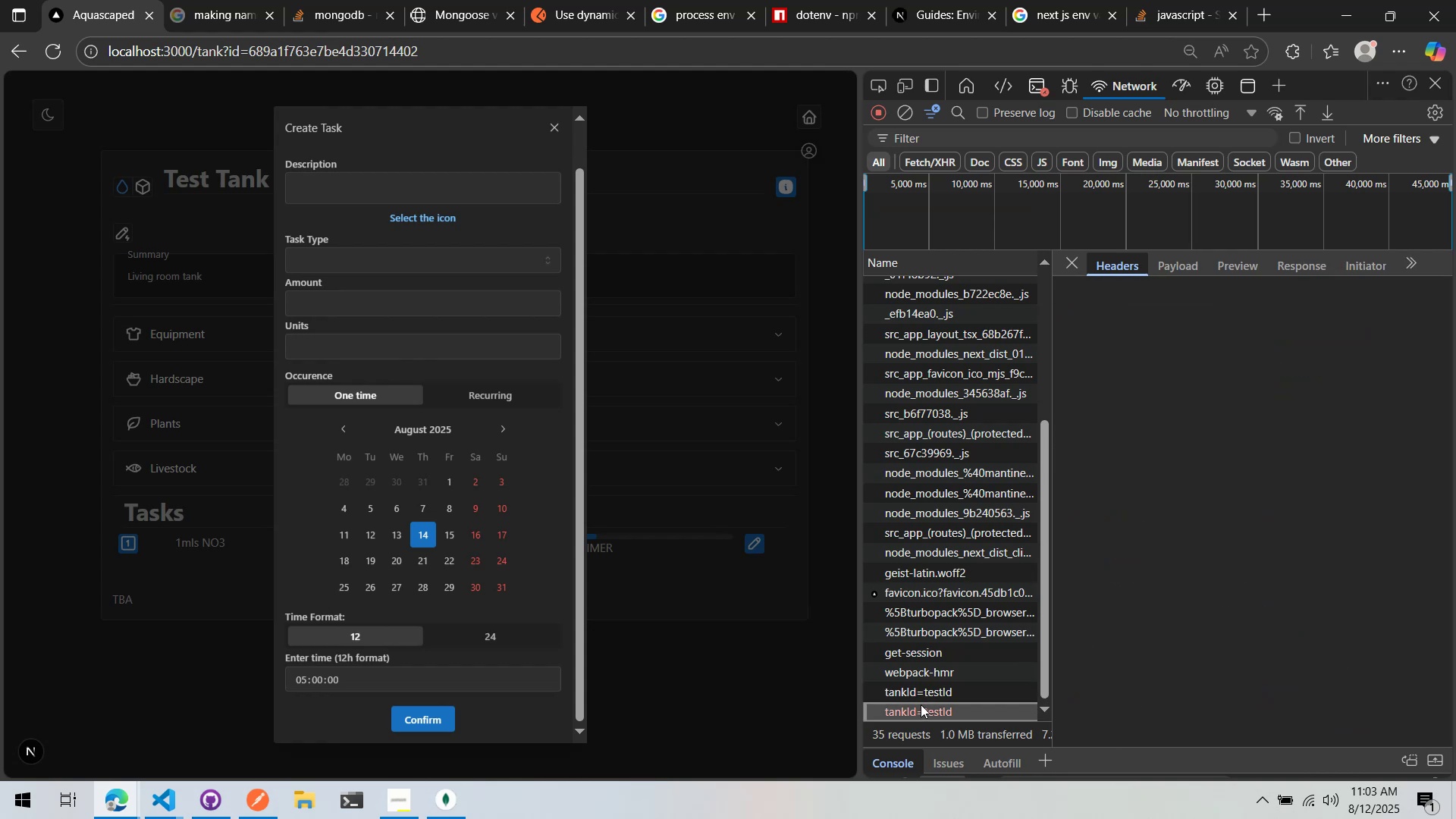 
left_click([922, 698])
 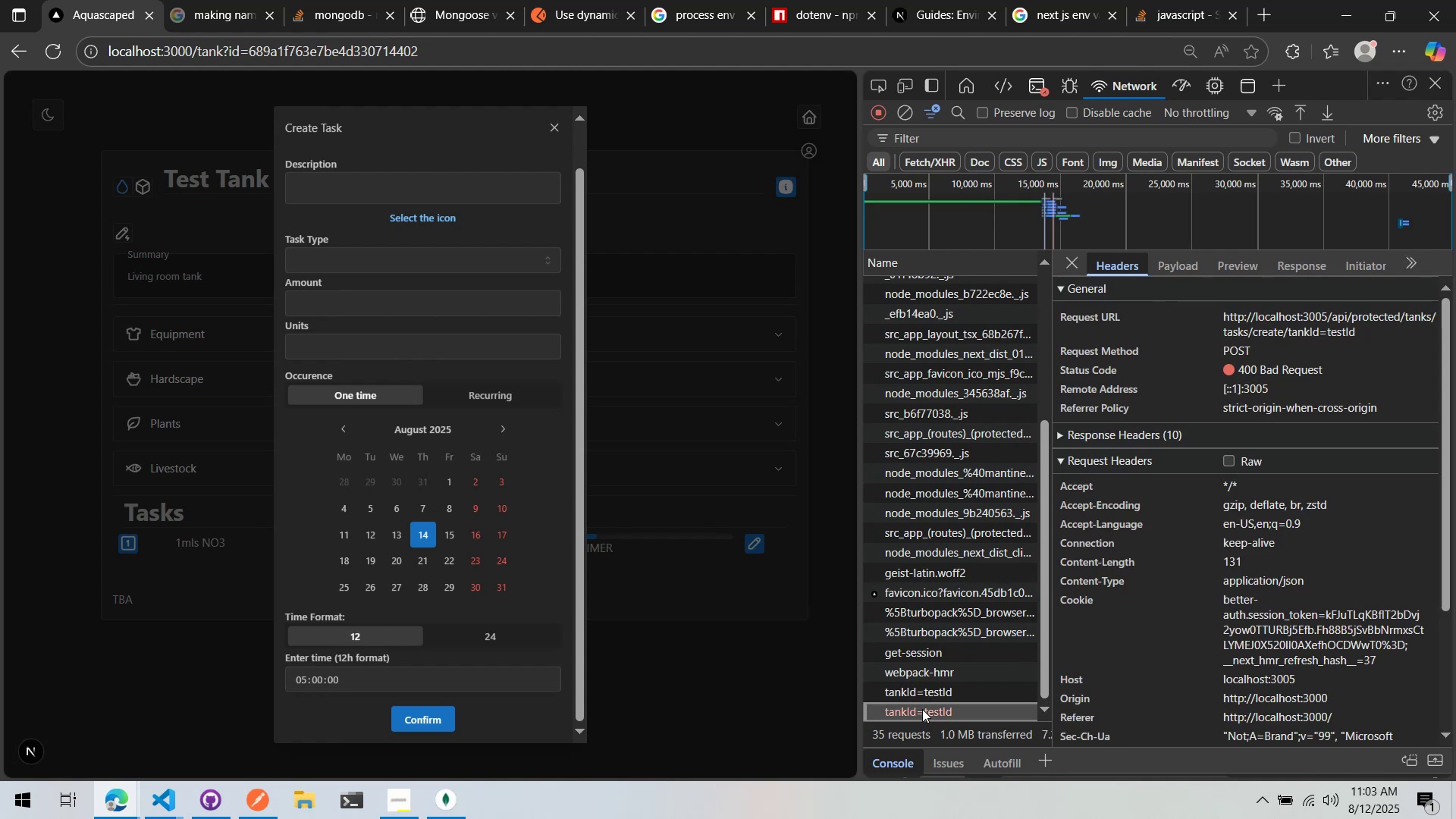 
left_click([924, 691])
 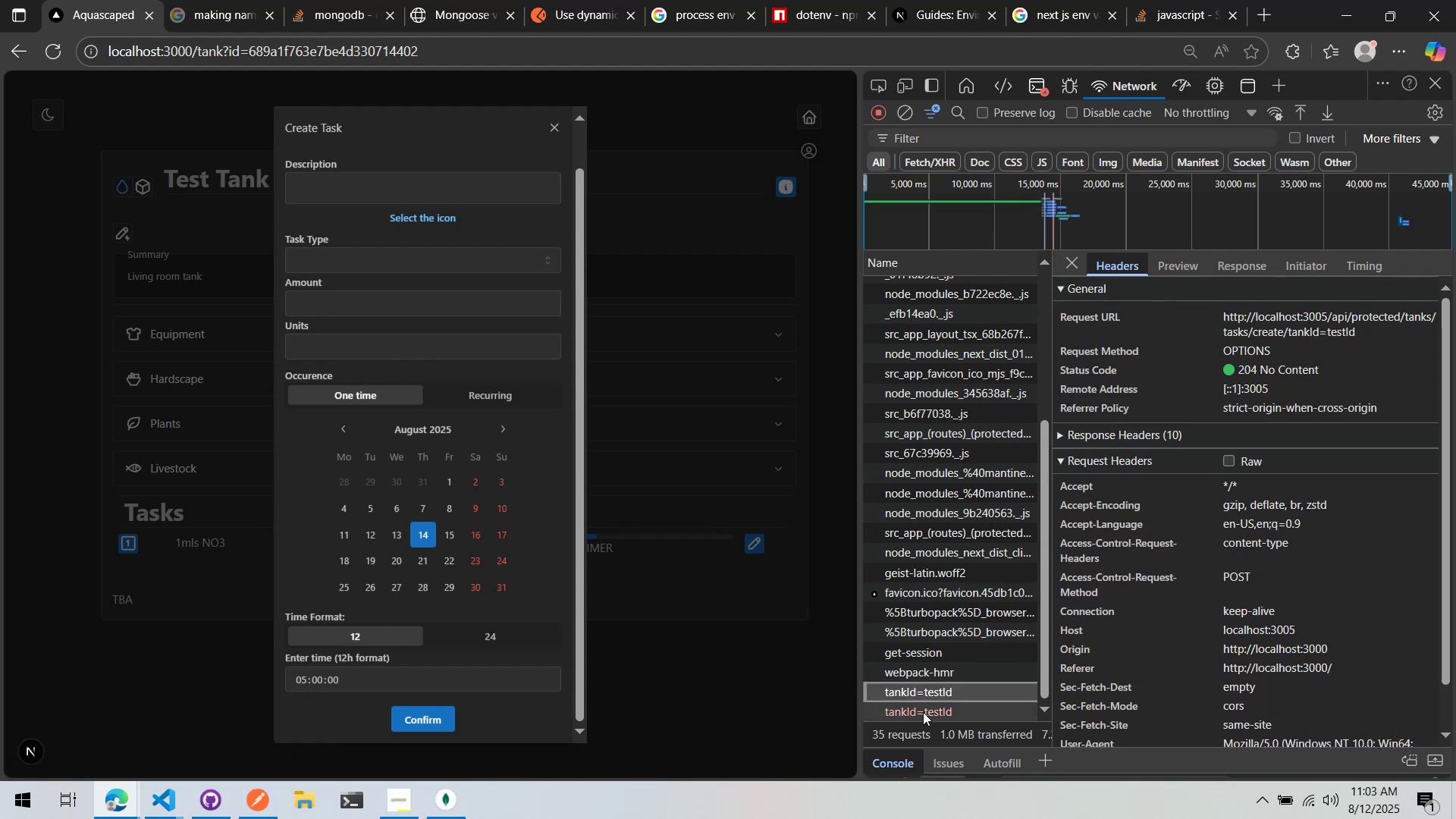 
left_click([923, 714])
 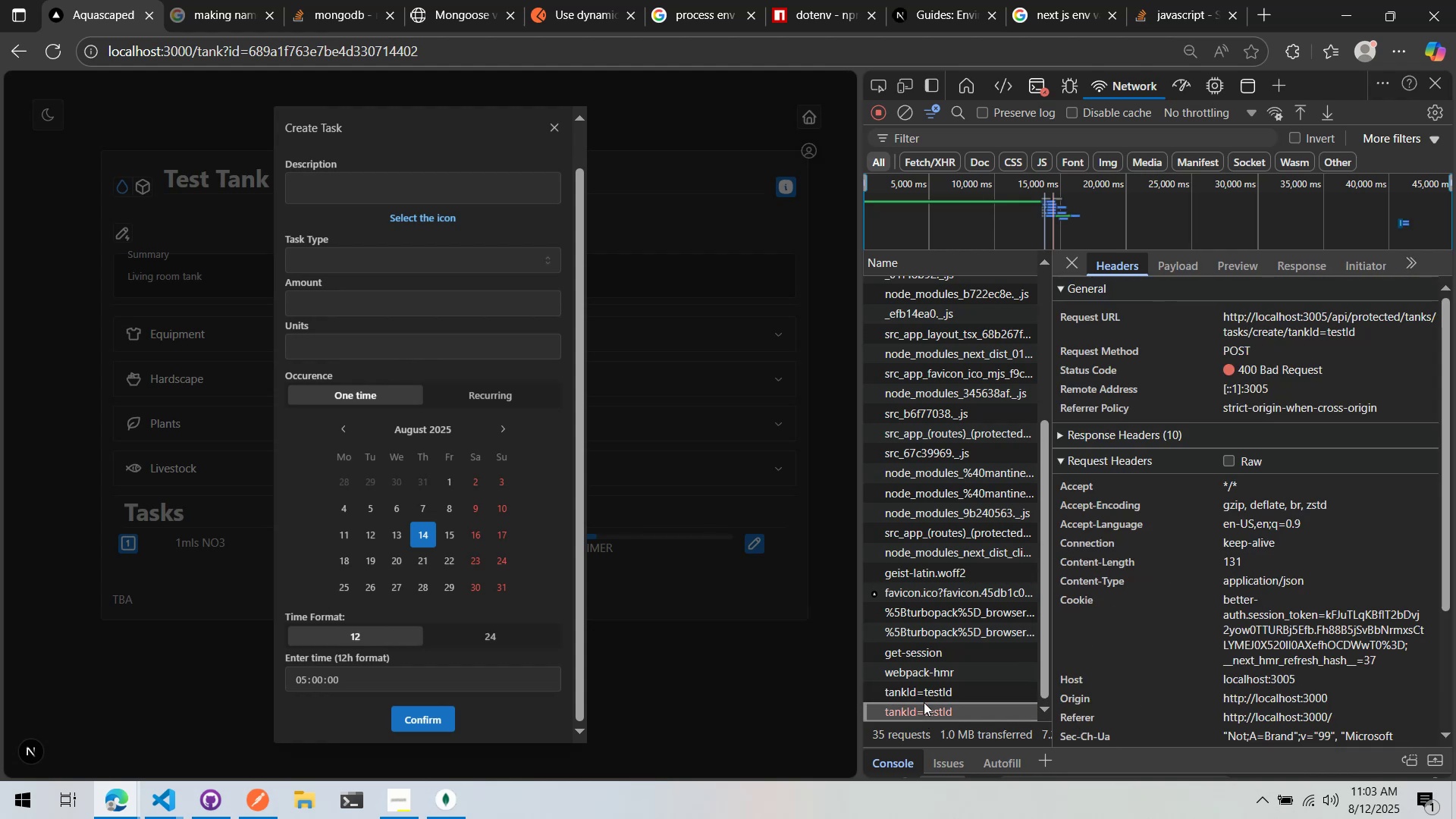 
left_click([925, 698])
 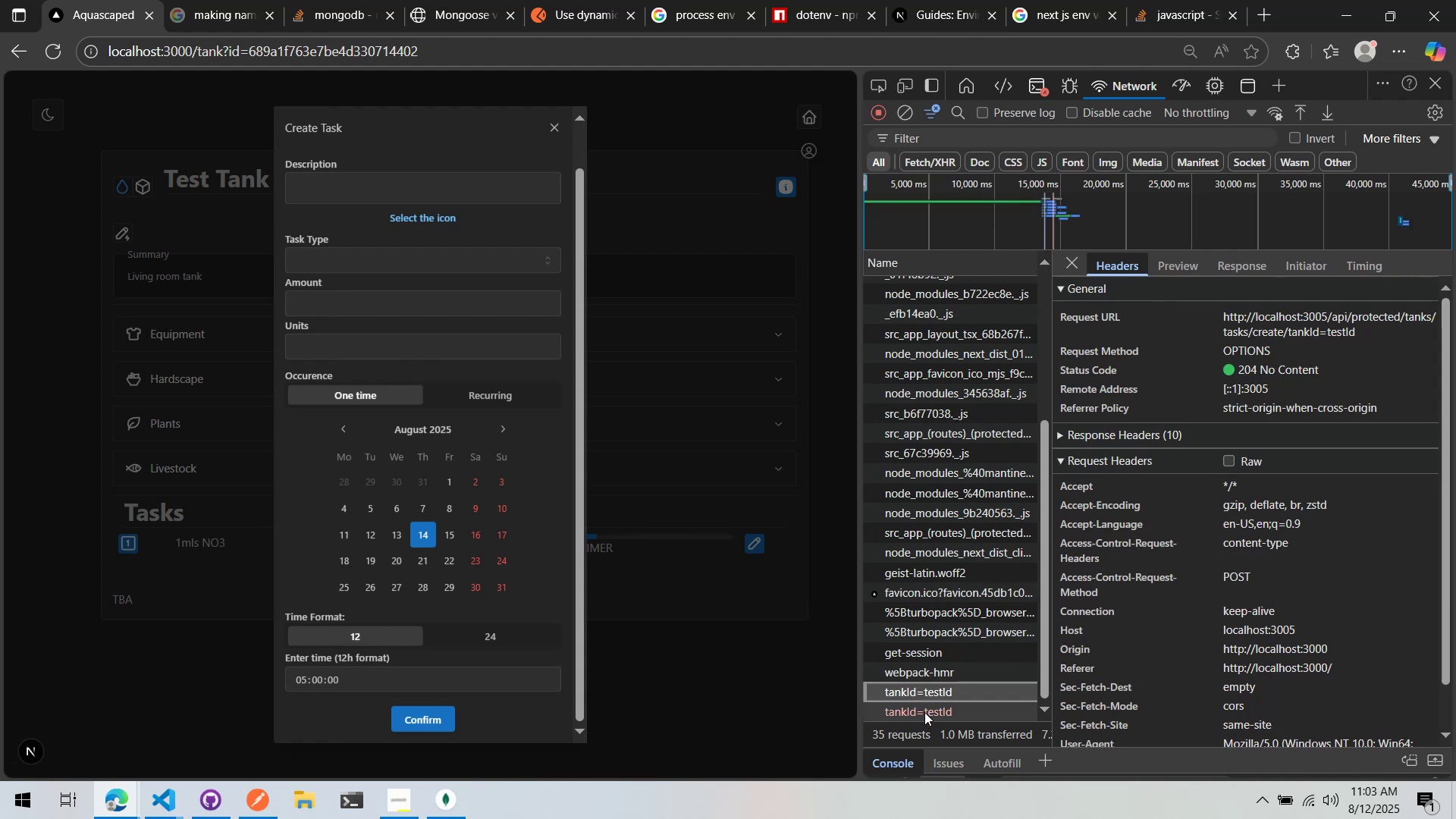 
left_click([924, 714])
 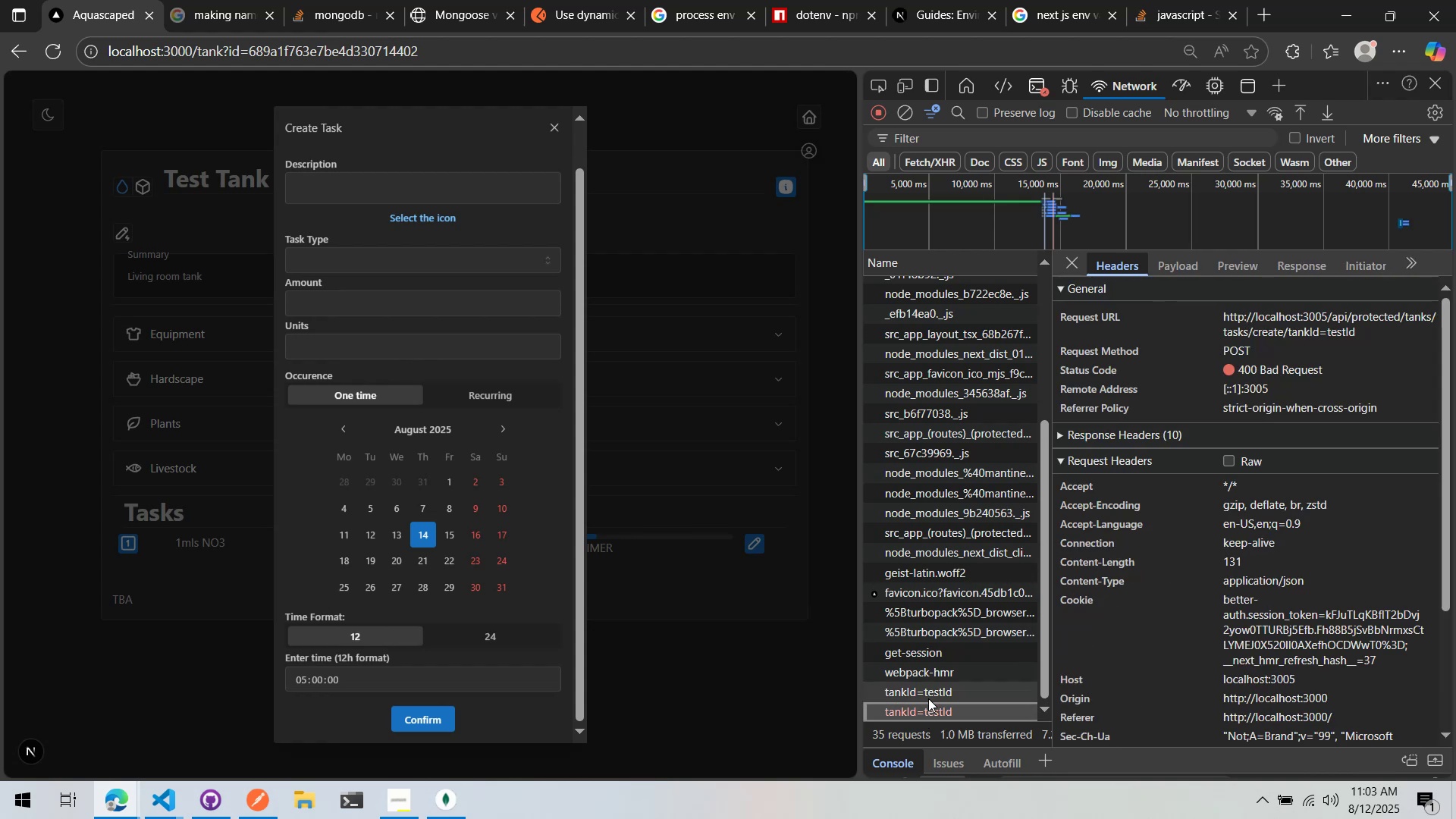 
left_click([928, 698])
 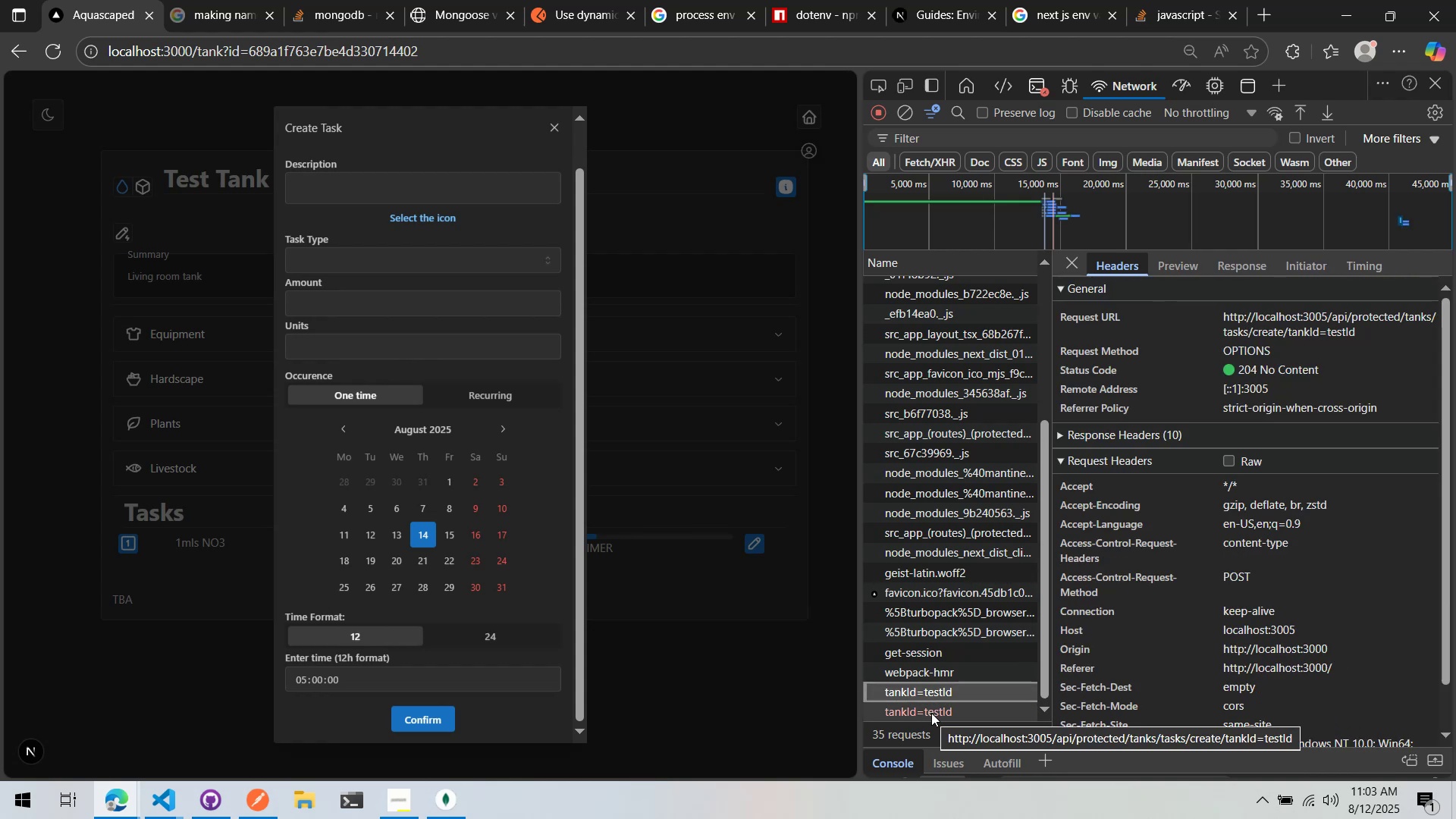 
left_click([931, 713])
 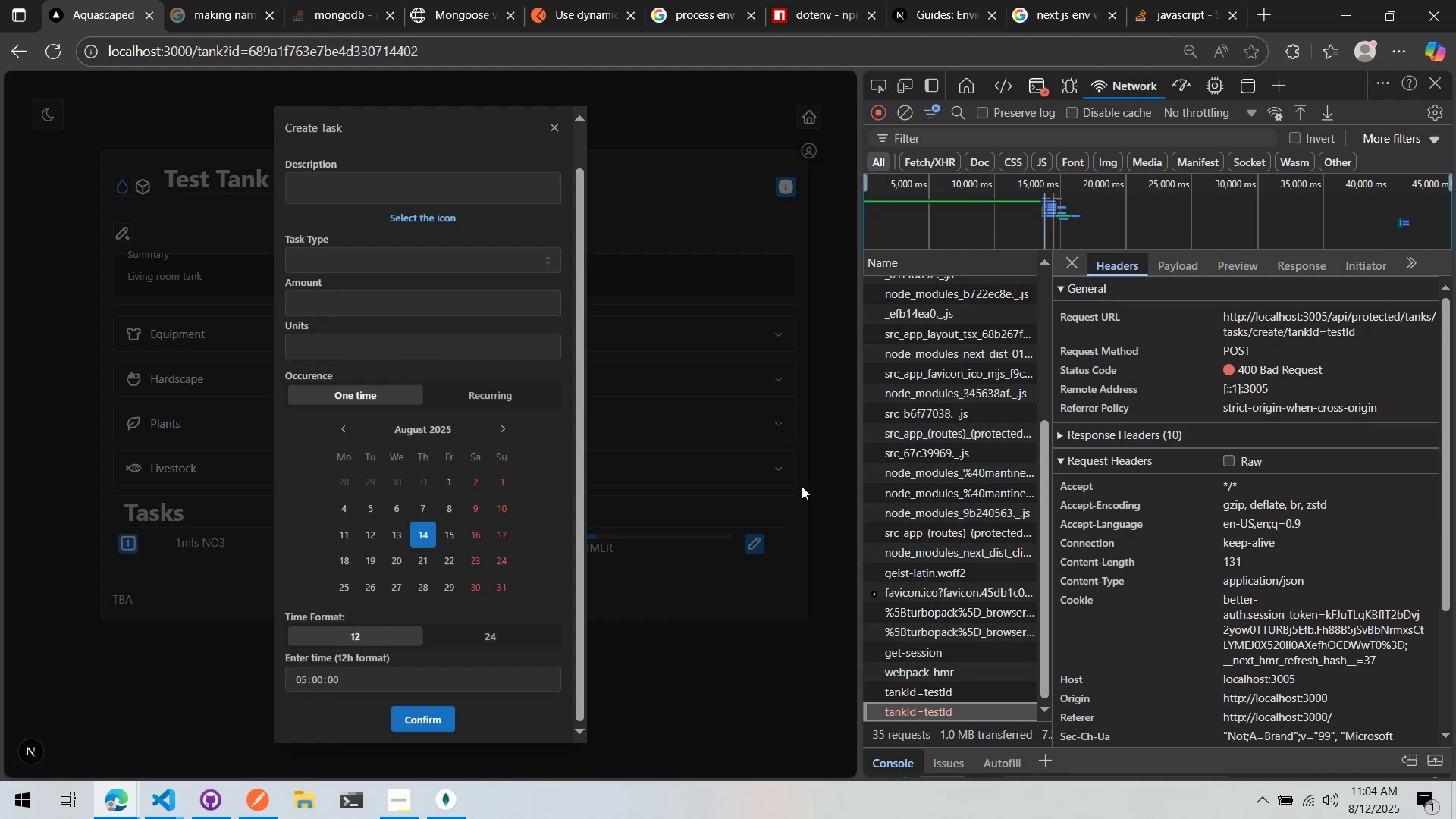 
wait(52.78)
 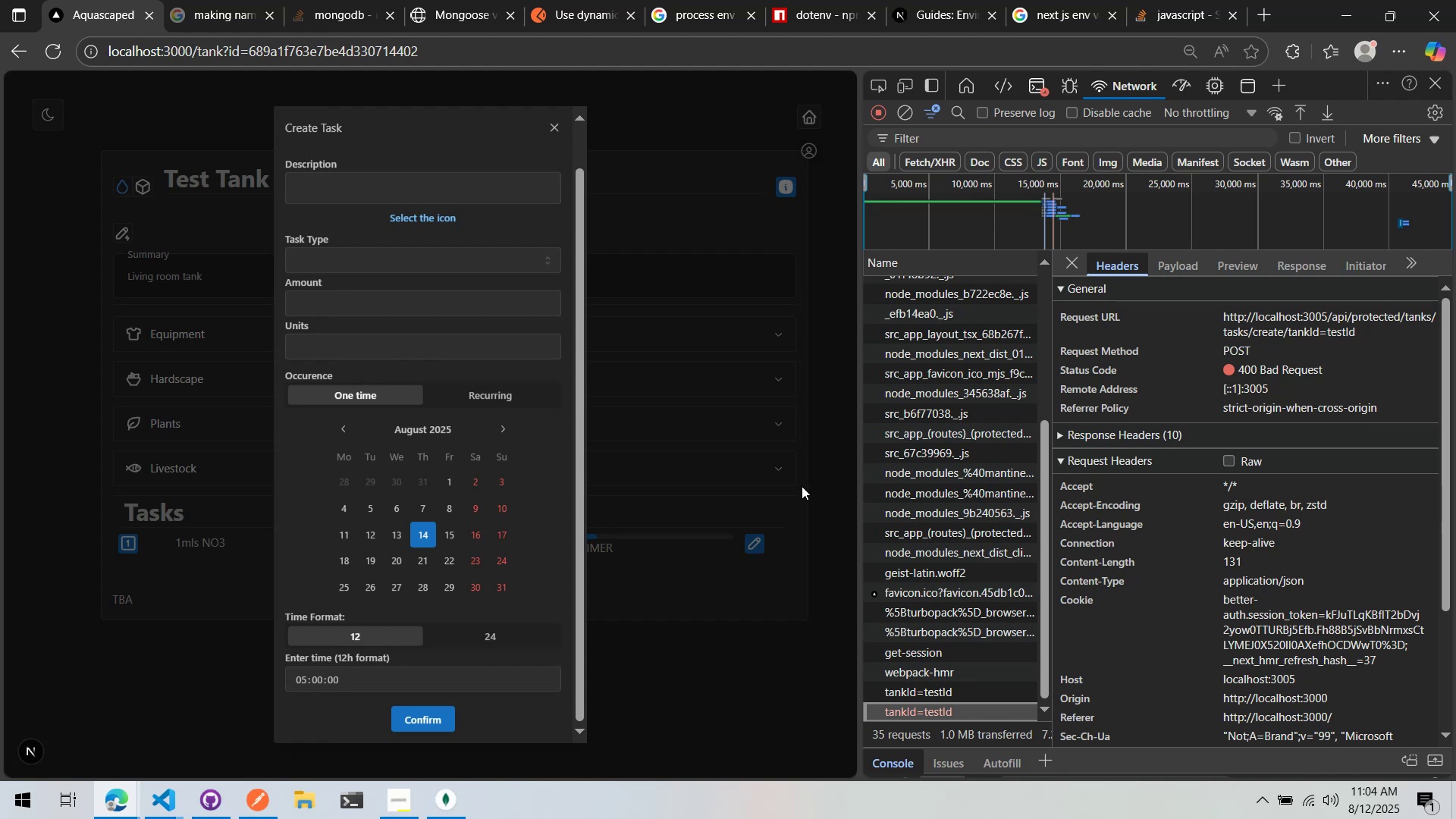 
key(Alt+Tab)
 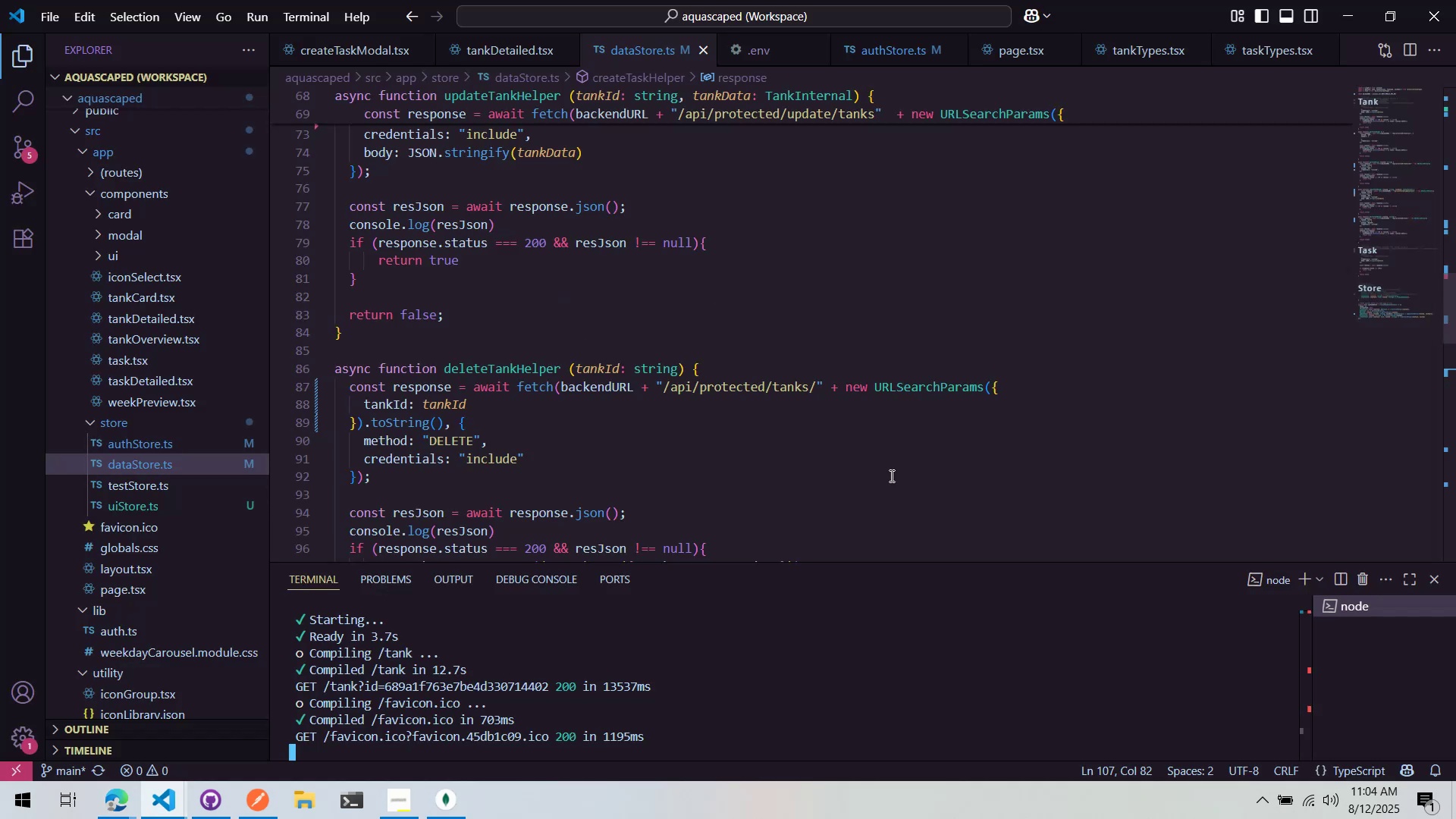 
wait(8.26)
 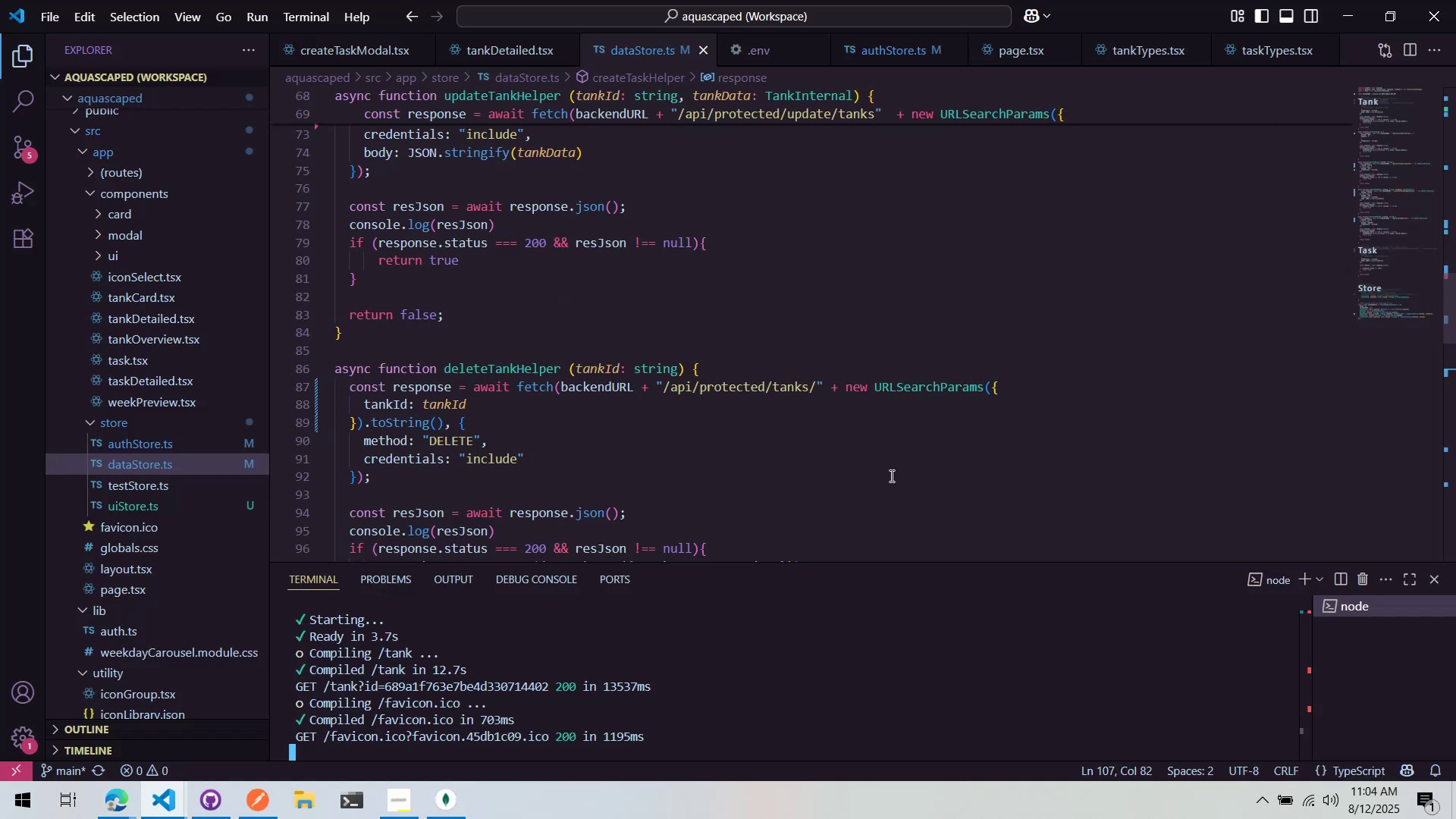 
scroll: coordinate [887, 475], scroll_direction: up, amount: 4.0
 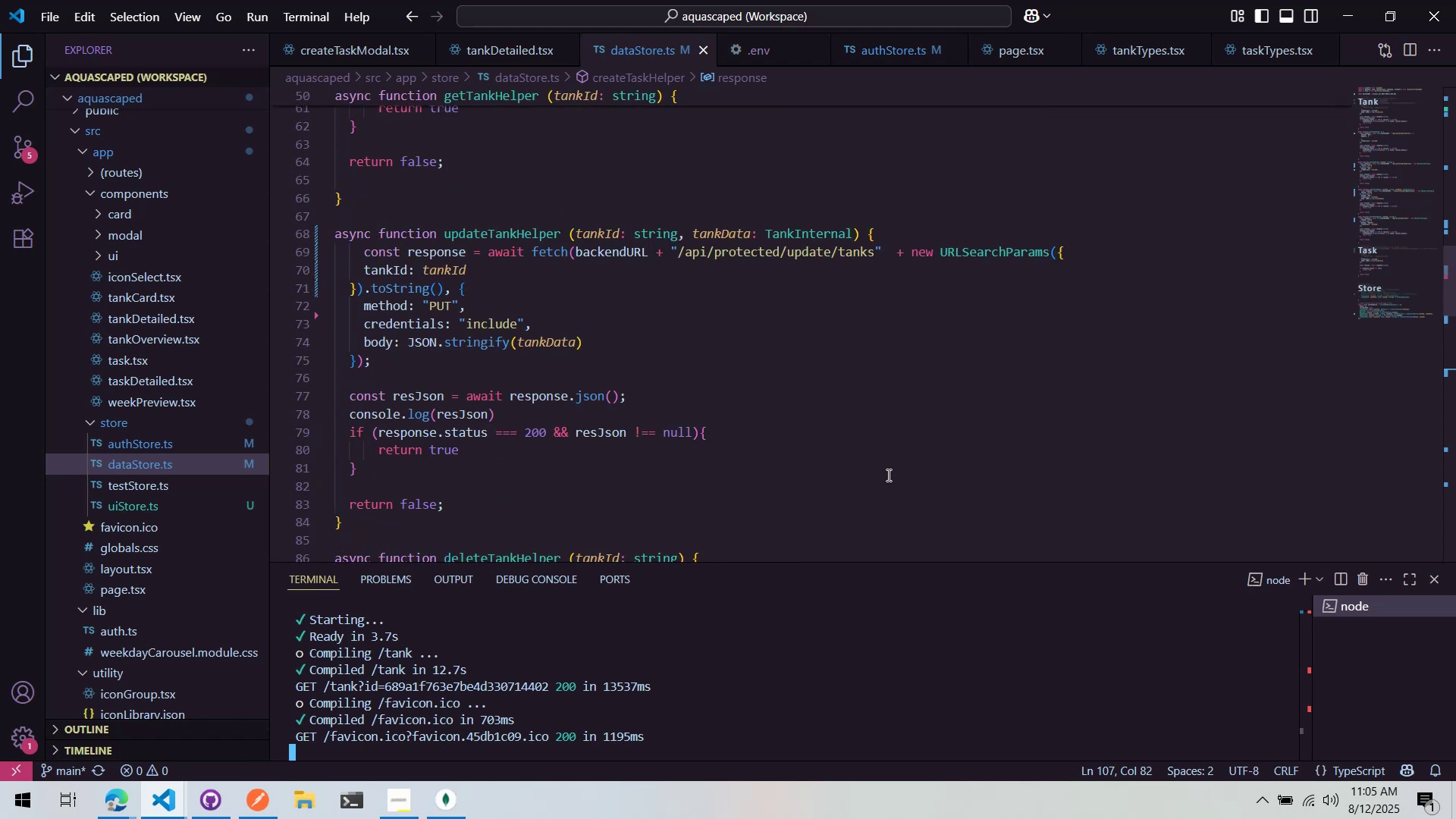 
scroll: coordinate [717, 212], scroll_direction: down, amount: 14.0
 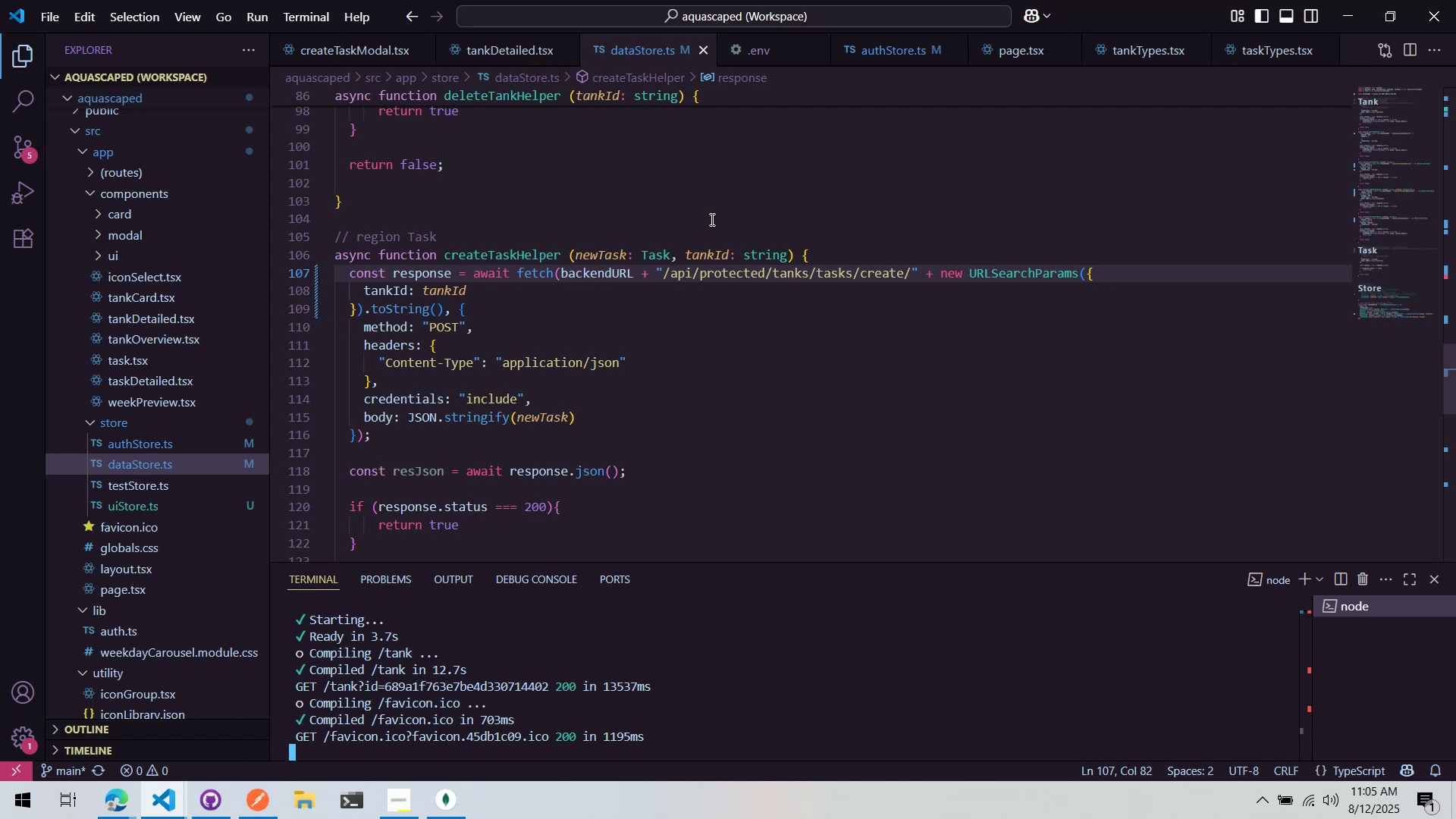 
wait(8.39)
 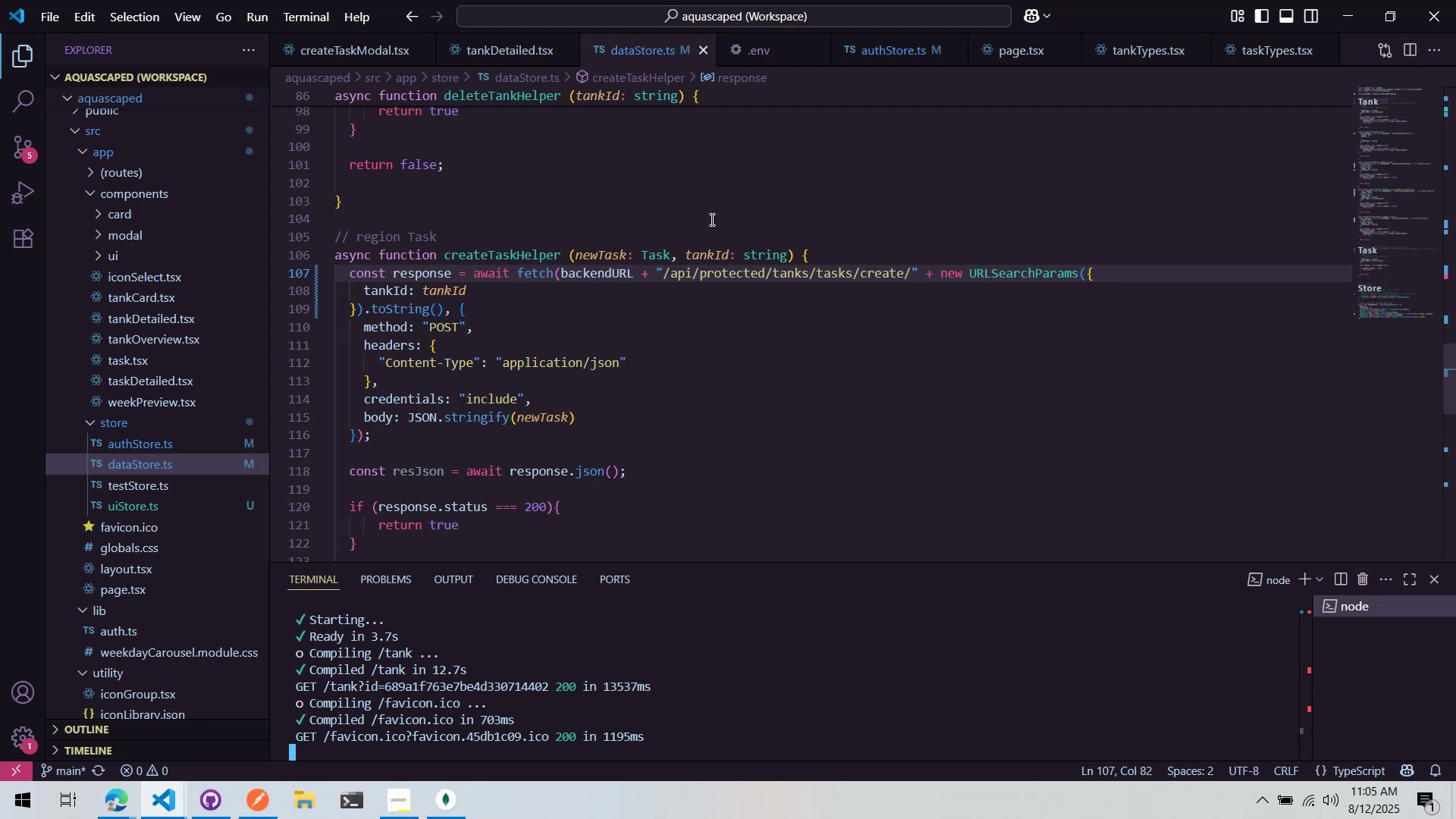 
key(Alt+AltLeft)
 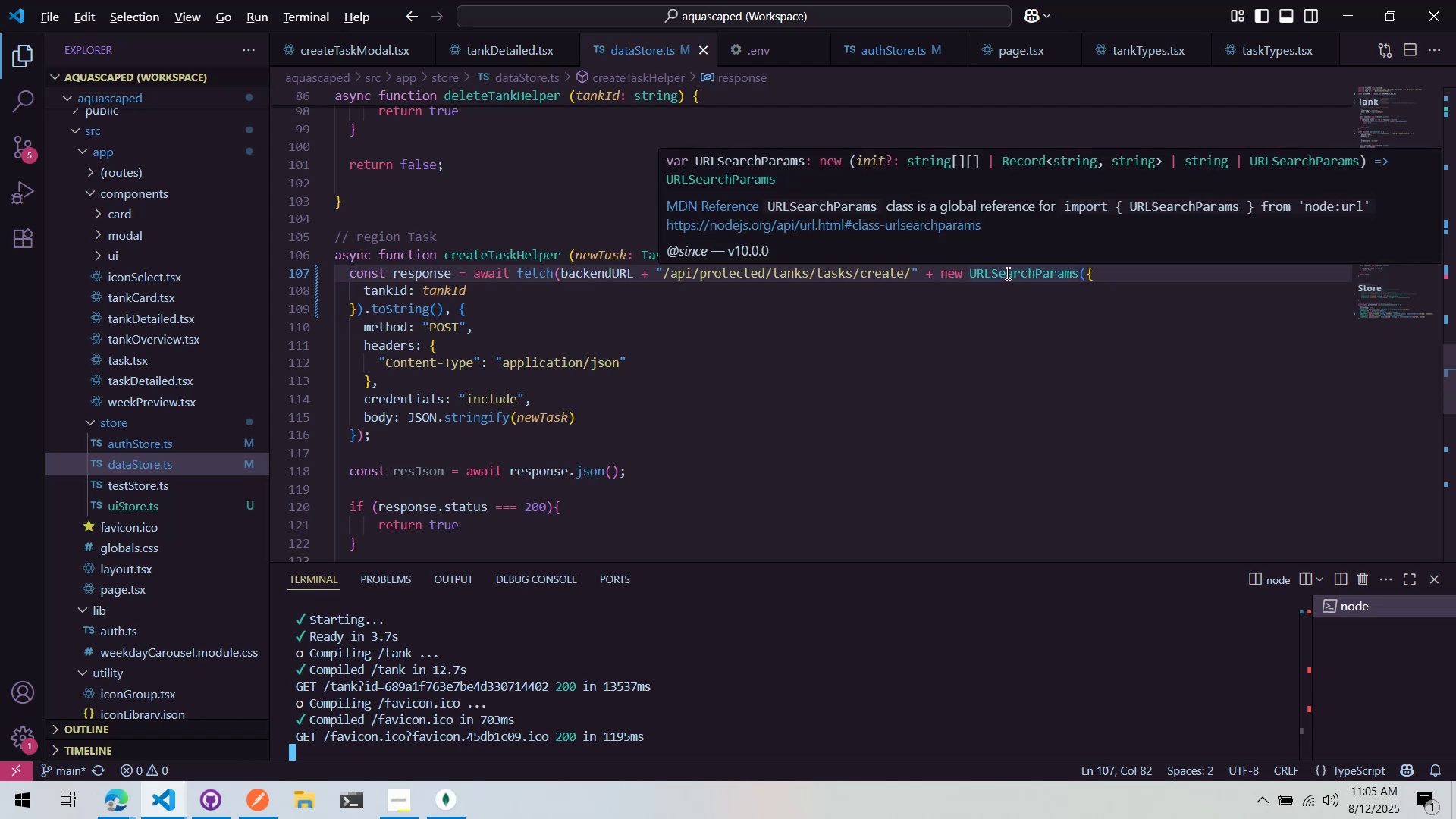 
key(Alt+Tab)
 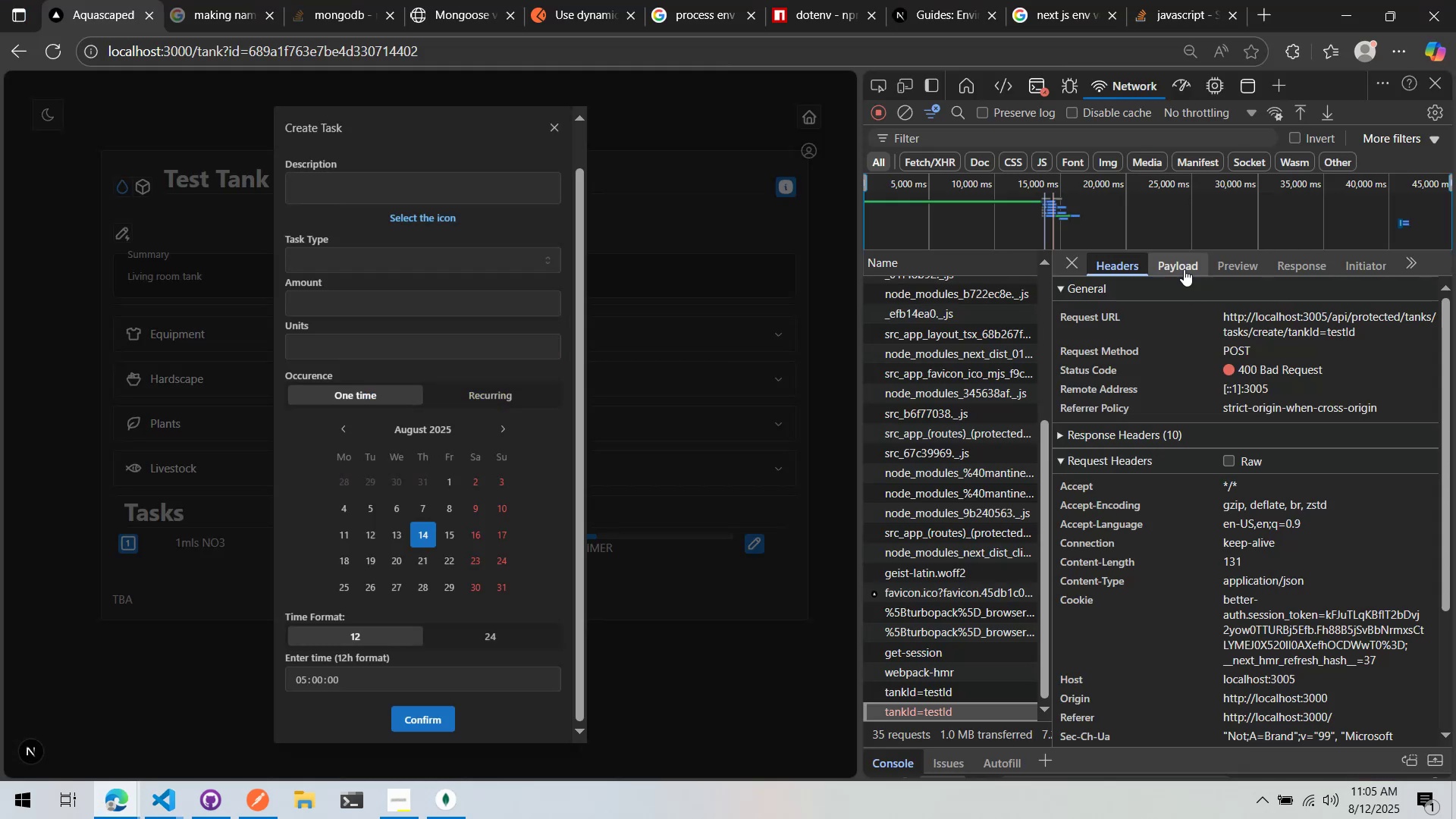 
double_click([1191, 258])
 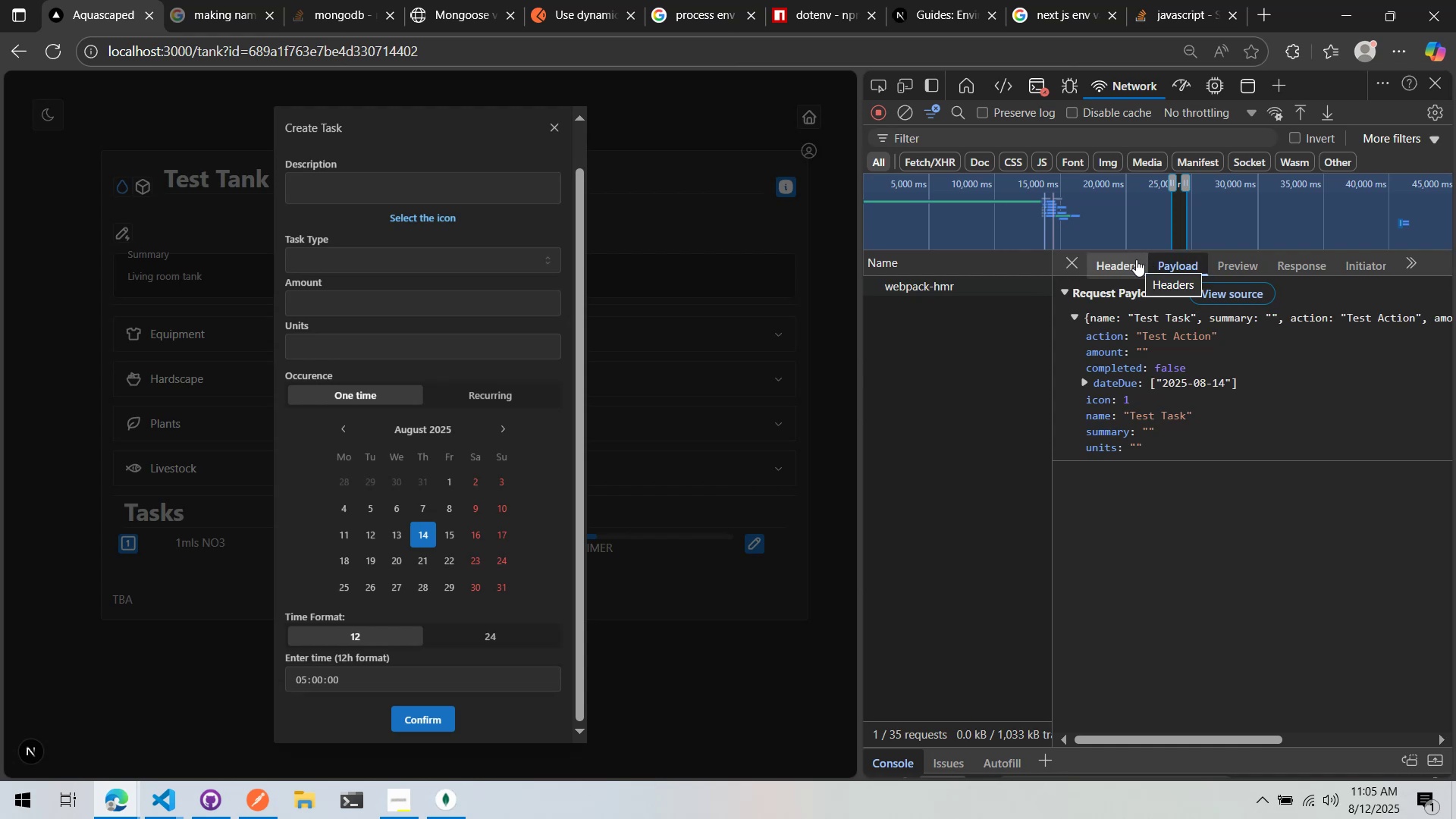 
left_click([1081, 383])
 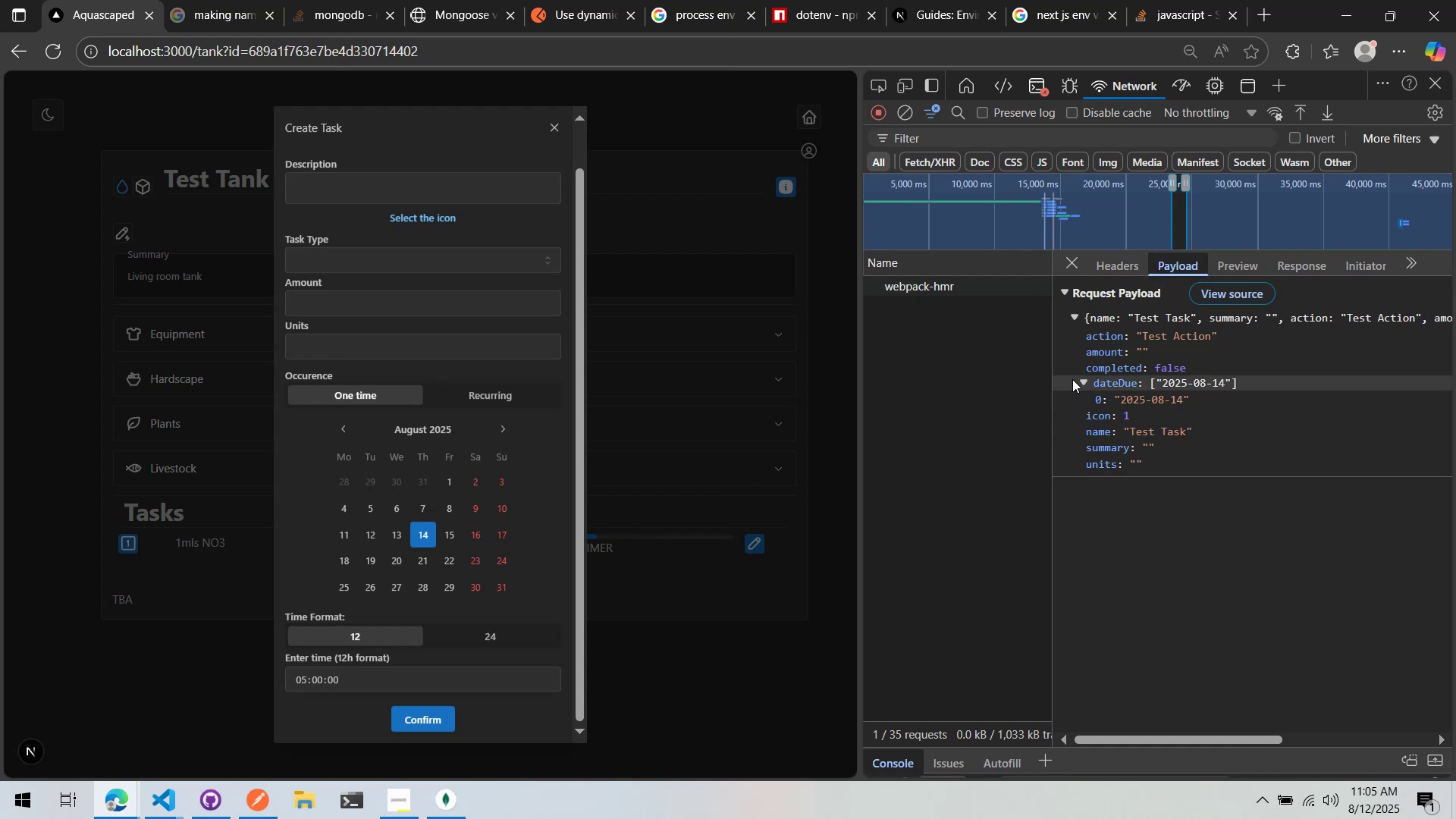 
wait(8.99)
 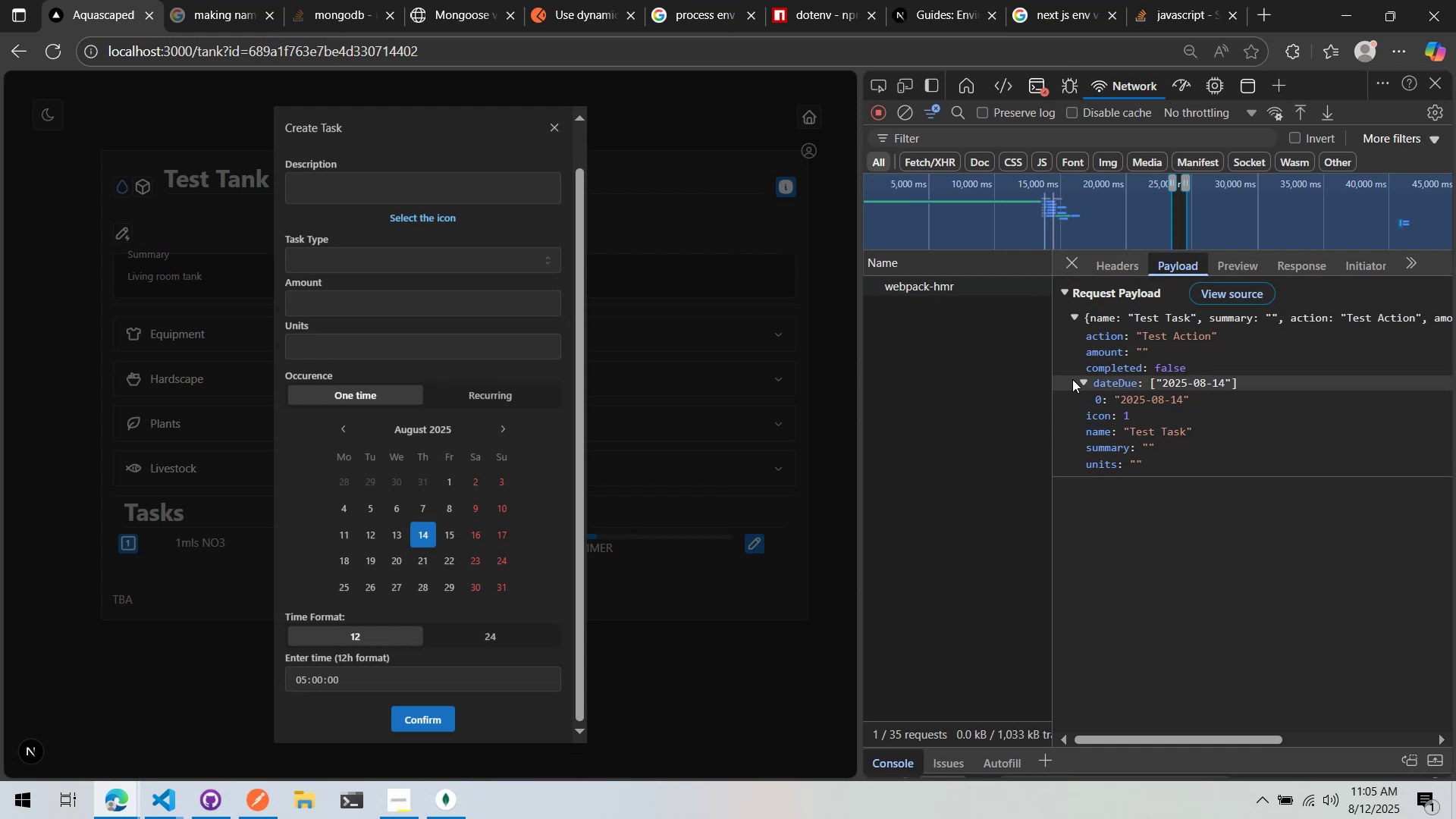 
left_click([1140, 266])
 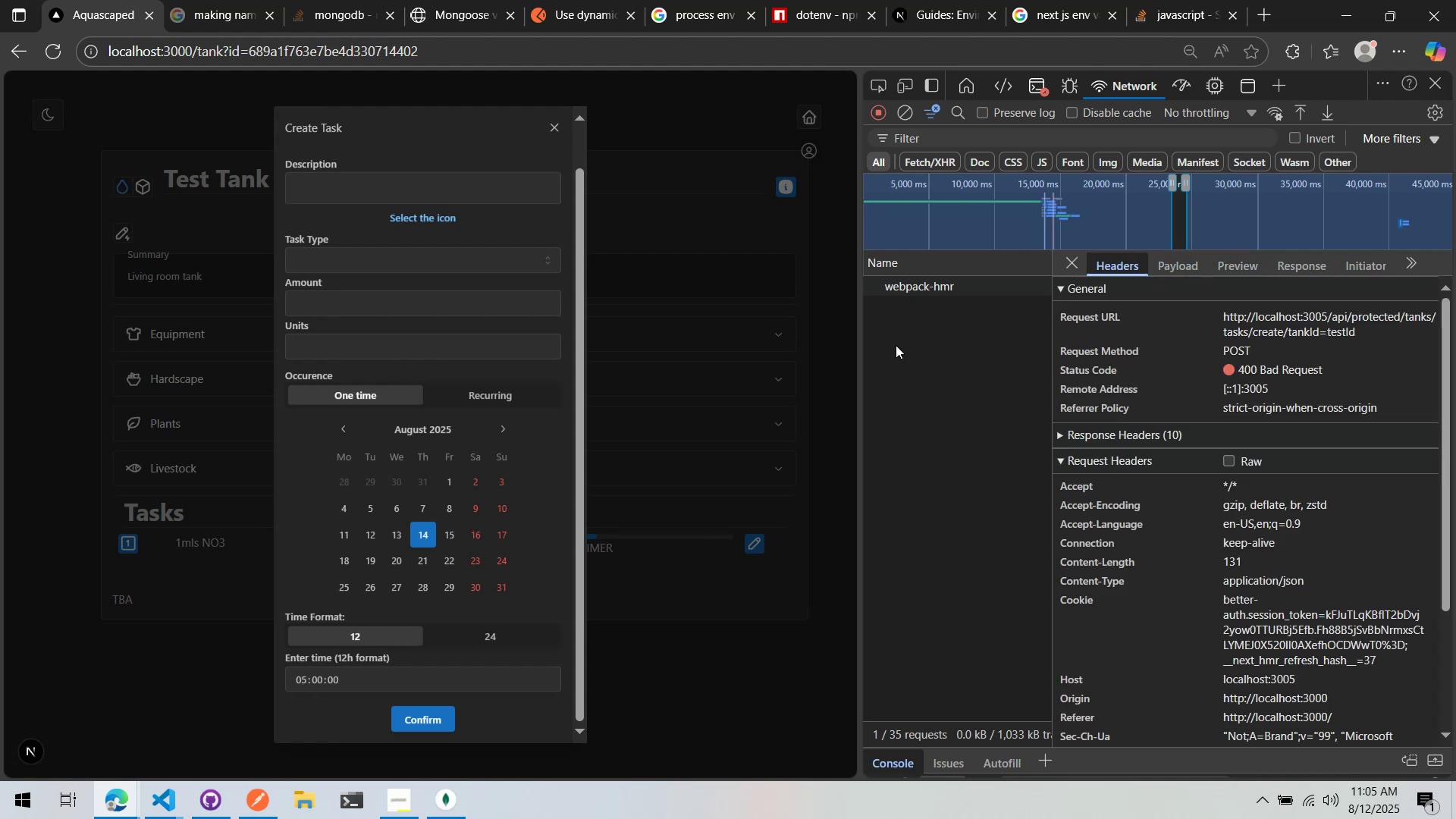 
key(Alt+AltLeft)
 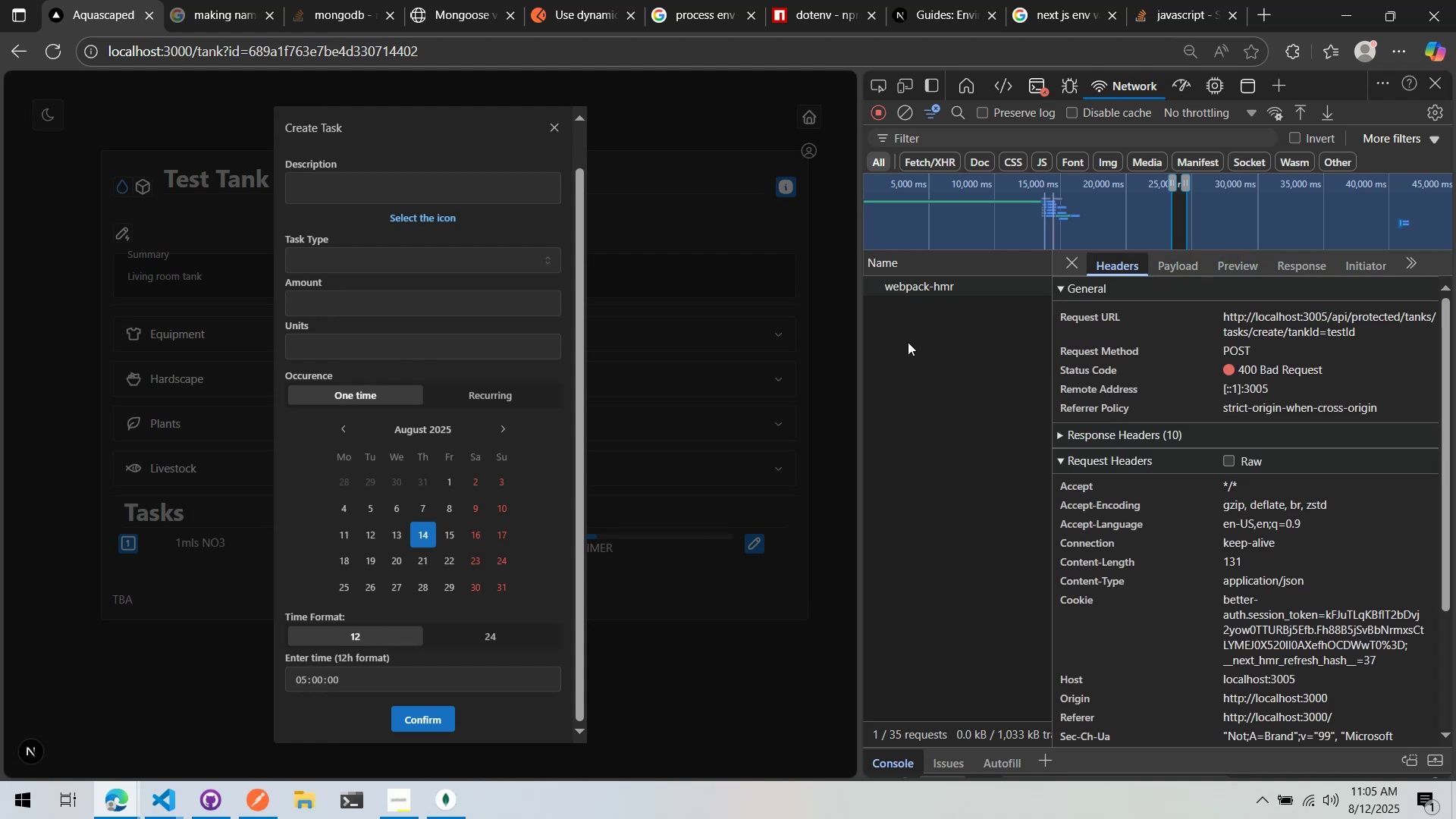 
key(Alt+Tab)
 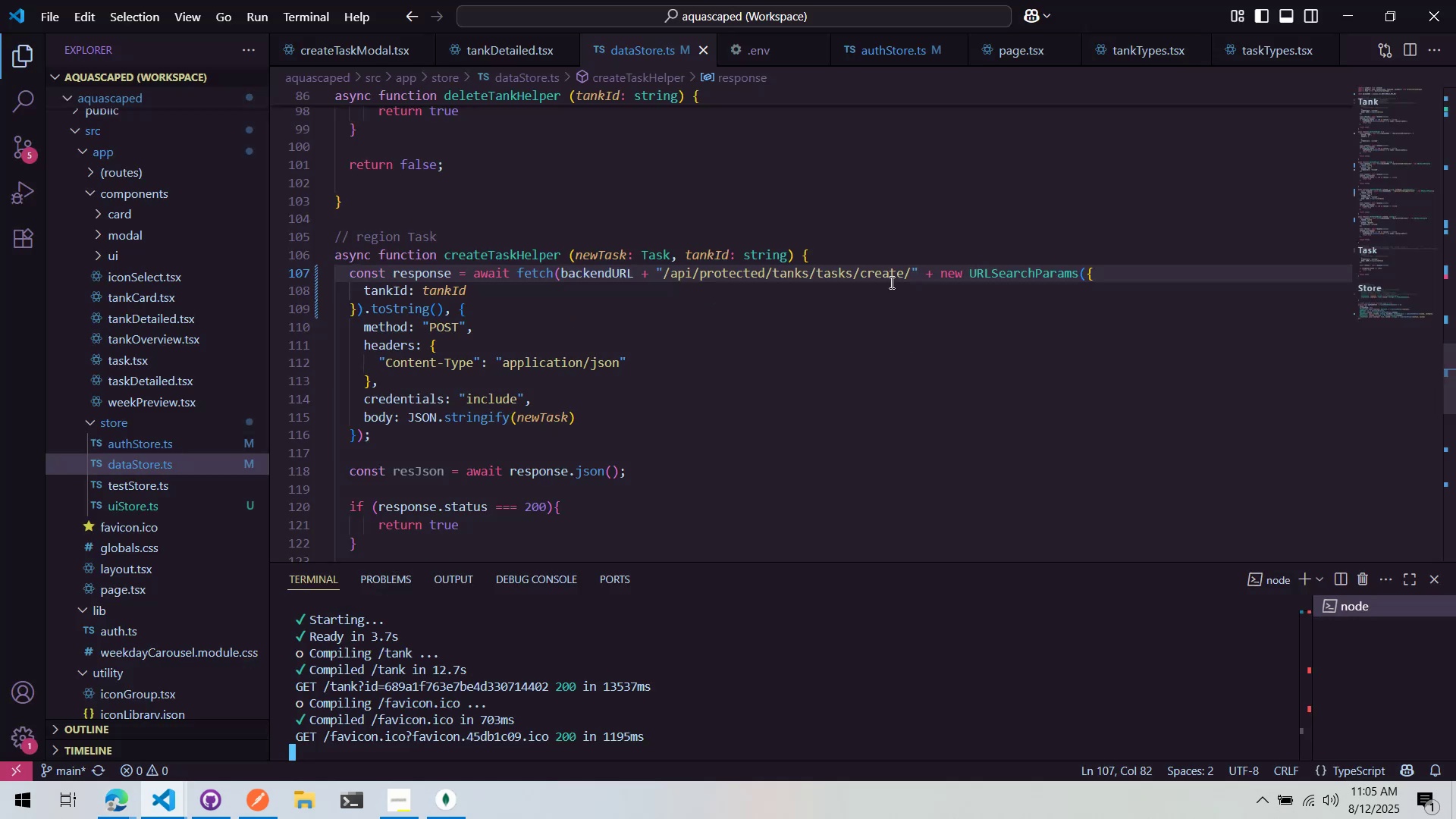 
key(Alt+AltLeft)
 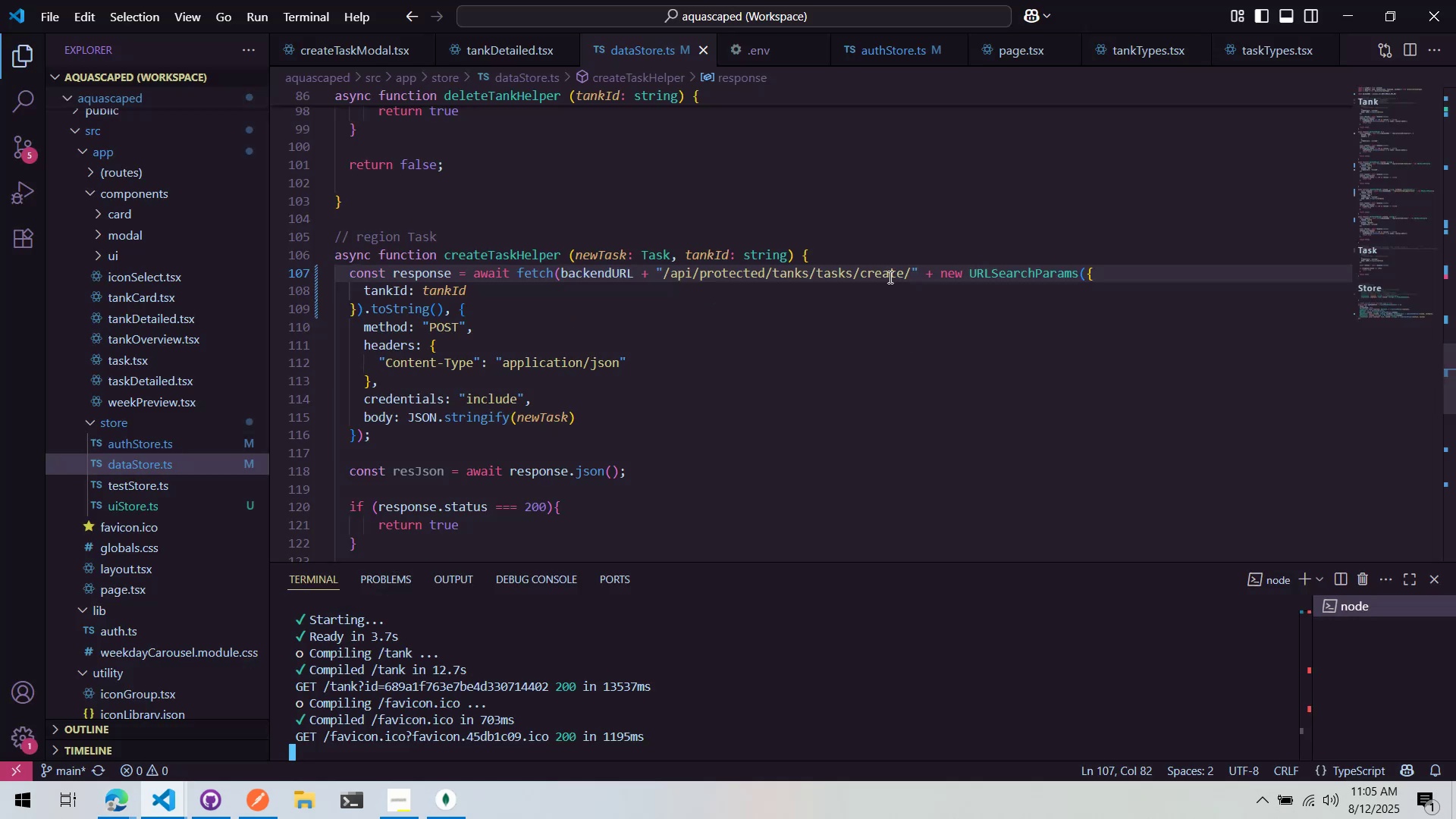 
key(Alt+Tab)
 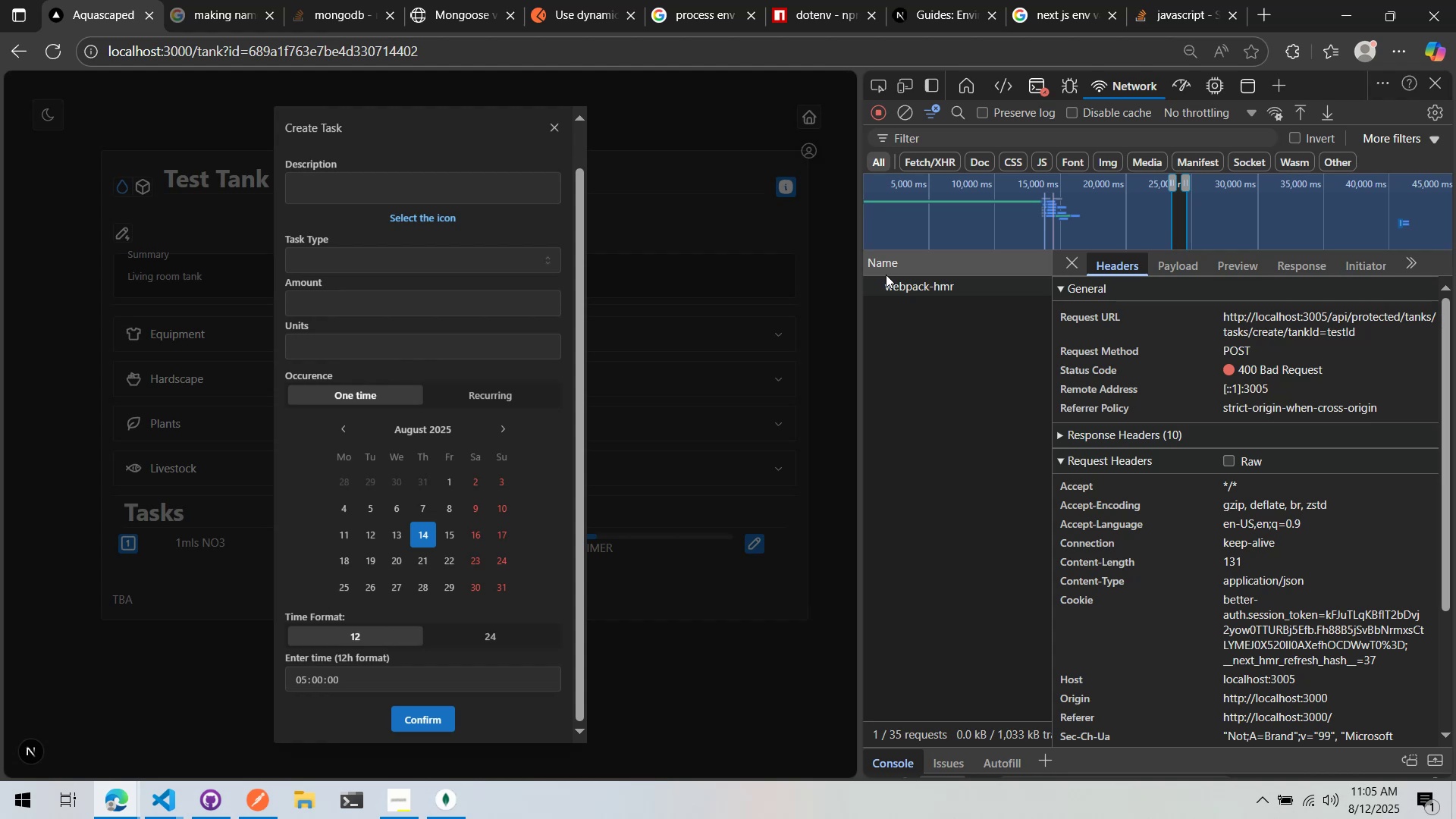 
key(Alt+AltLeft)
 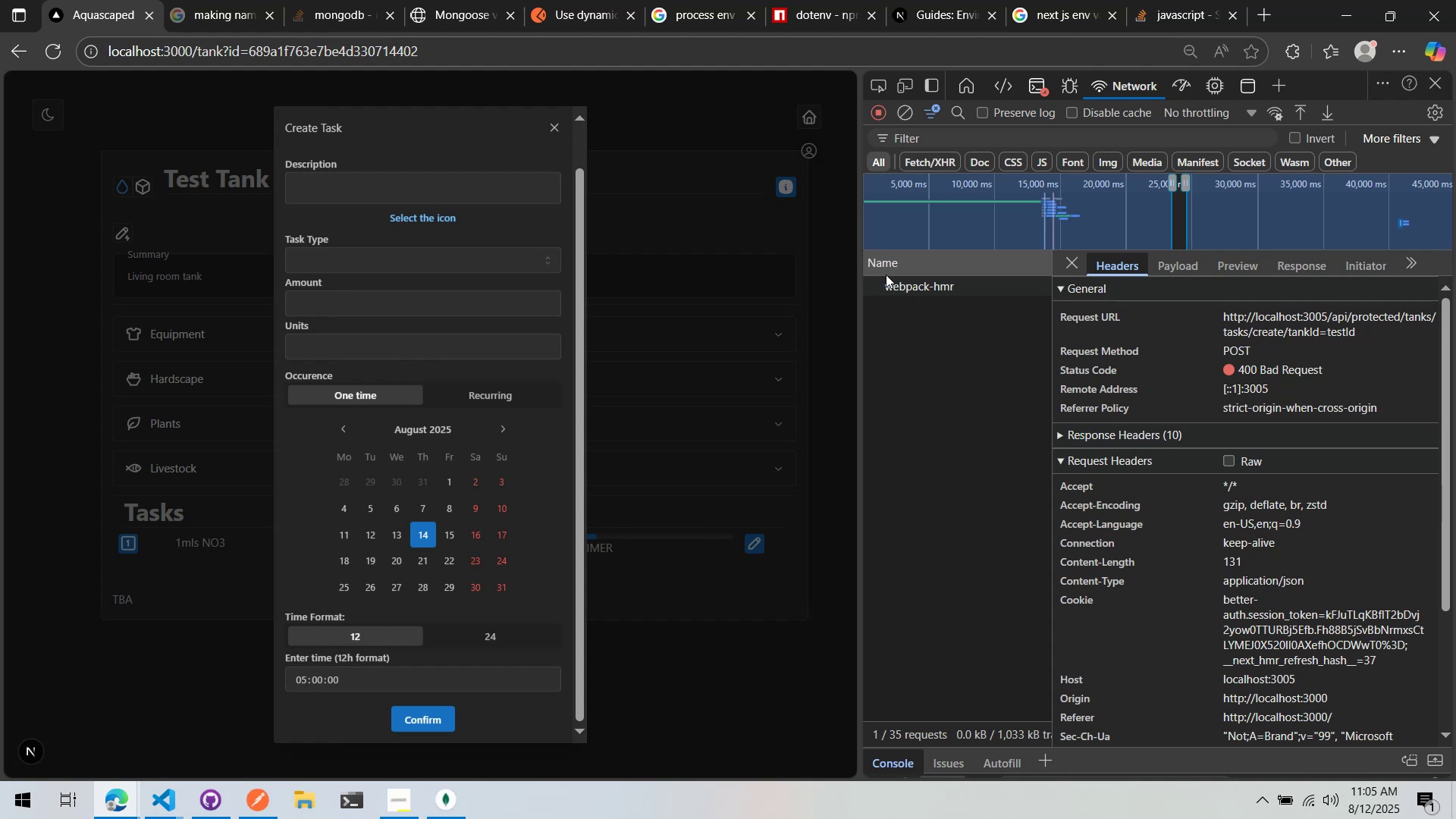 
key(Alt+Tab)
 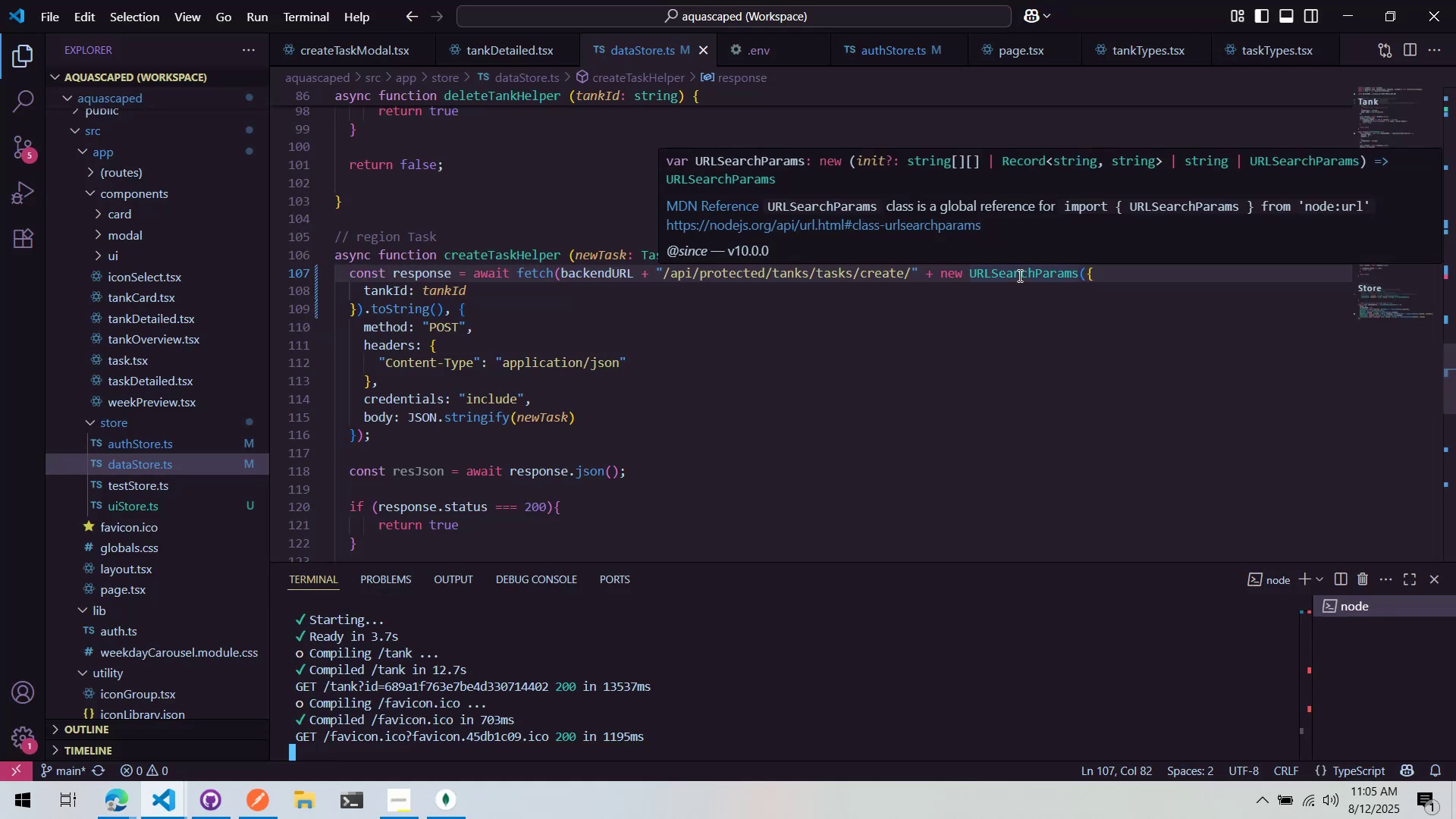 
key(Alt+AltLeft)
 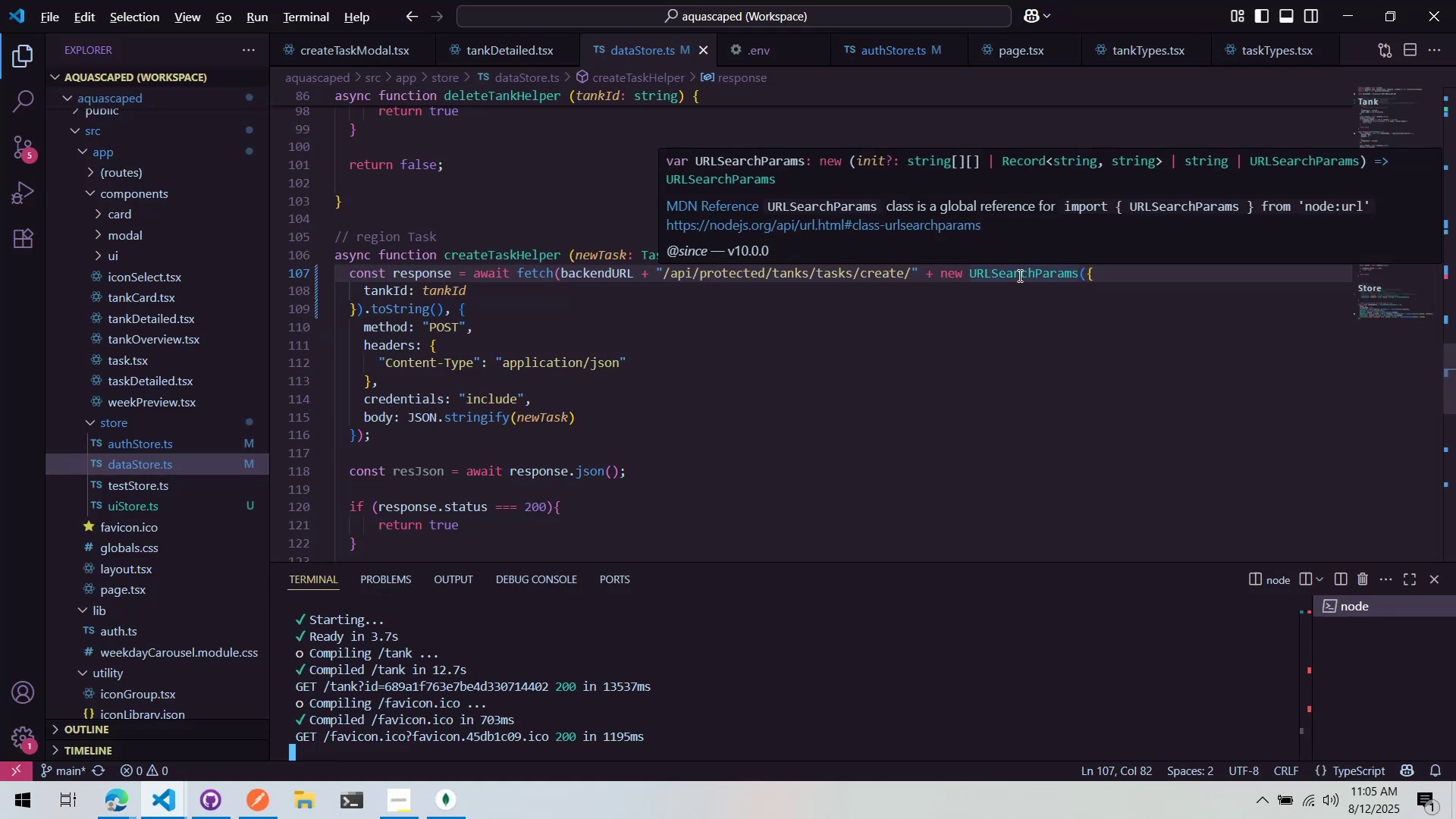 
key(Alt+Tab)
 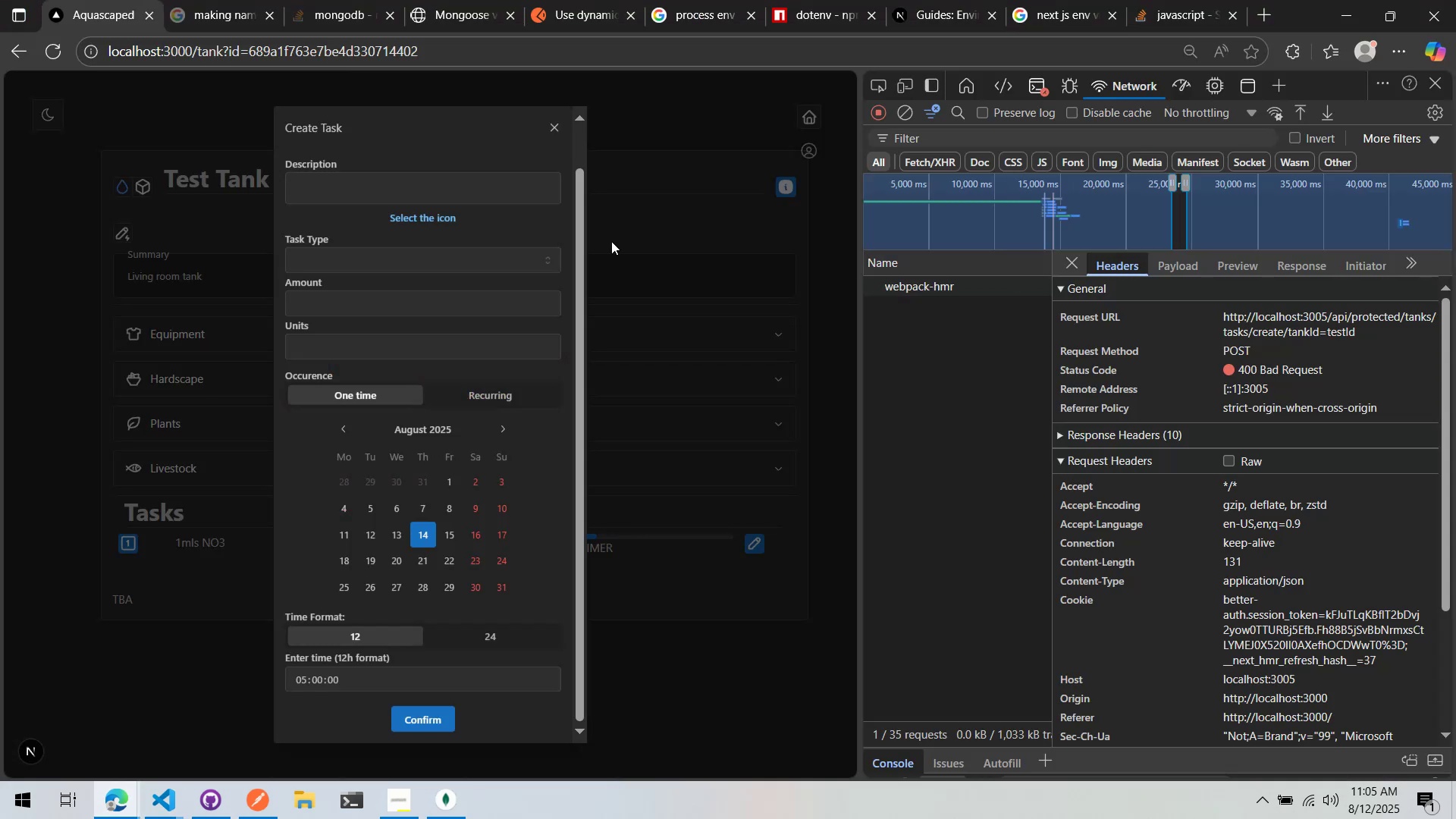 
left_click([616, 234])
 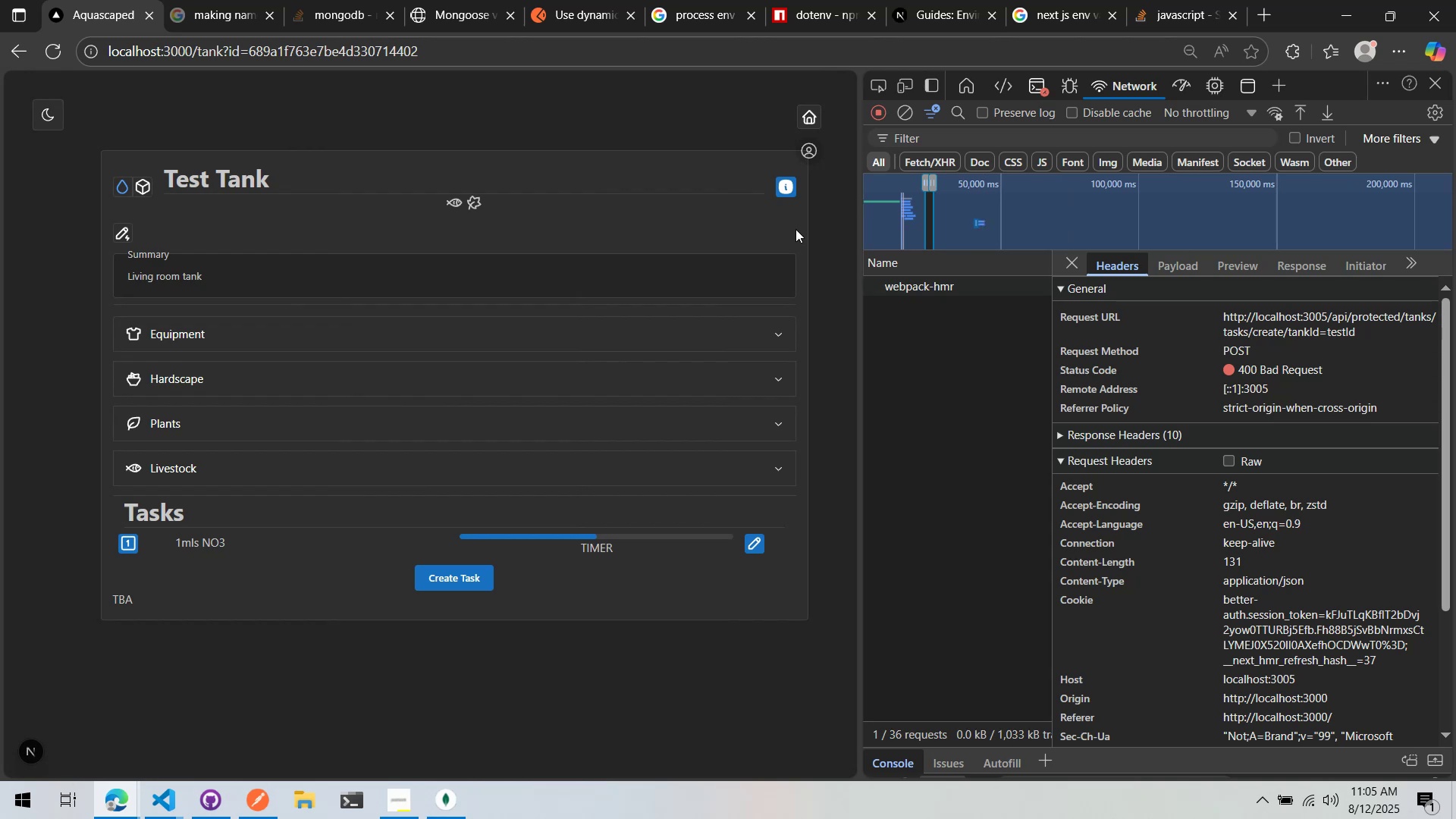 
wait(5.71)
 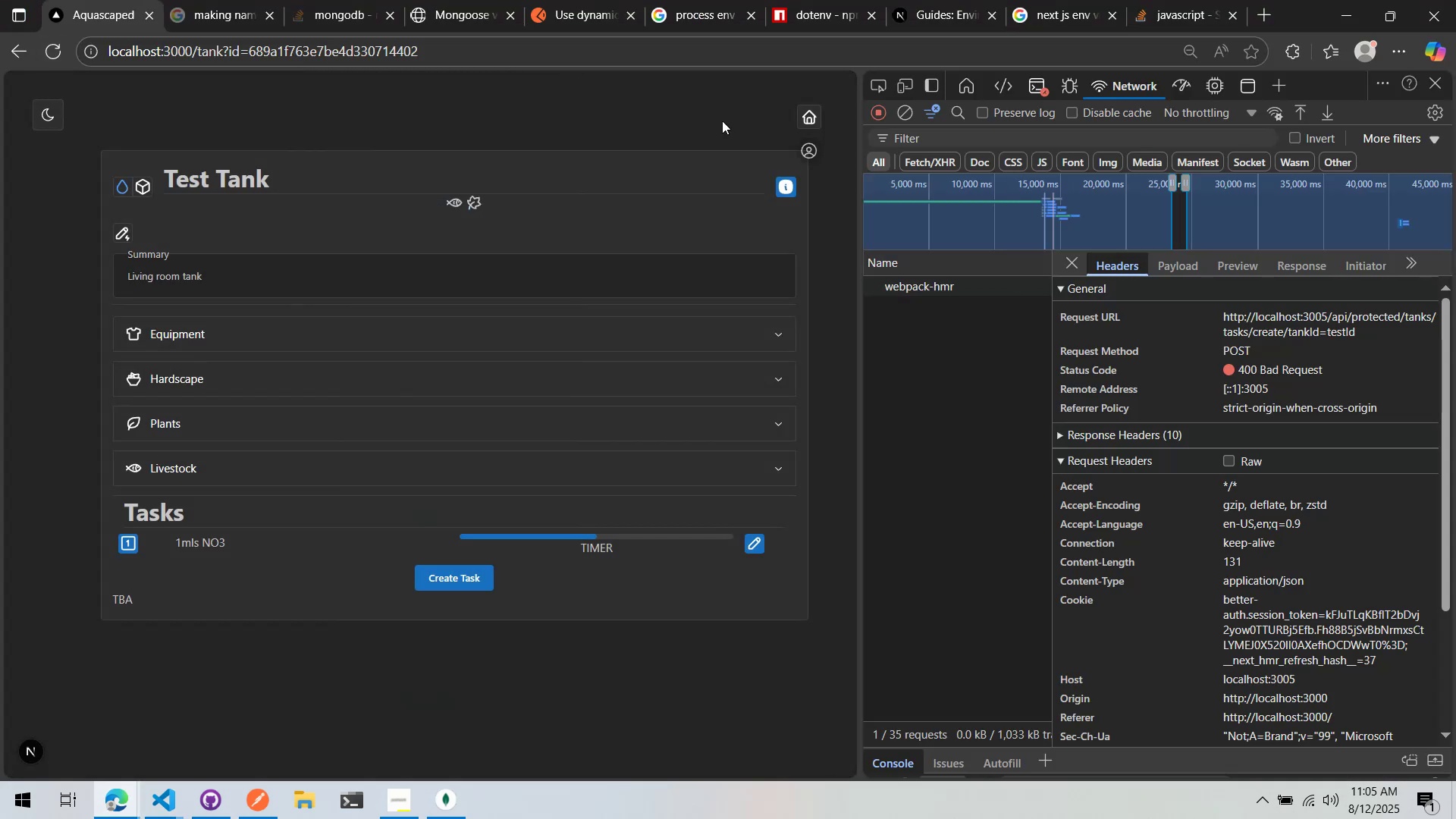 
scroll: coordinate [797, 229], scroll_direction: none, amount: 0.0
 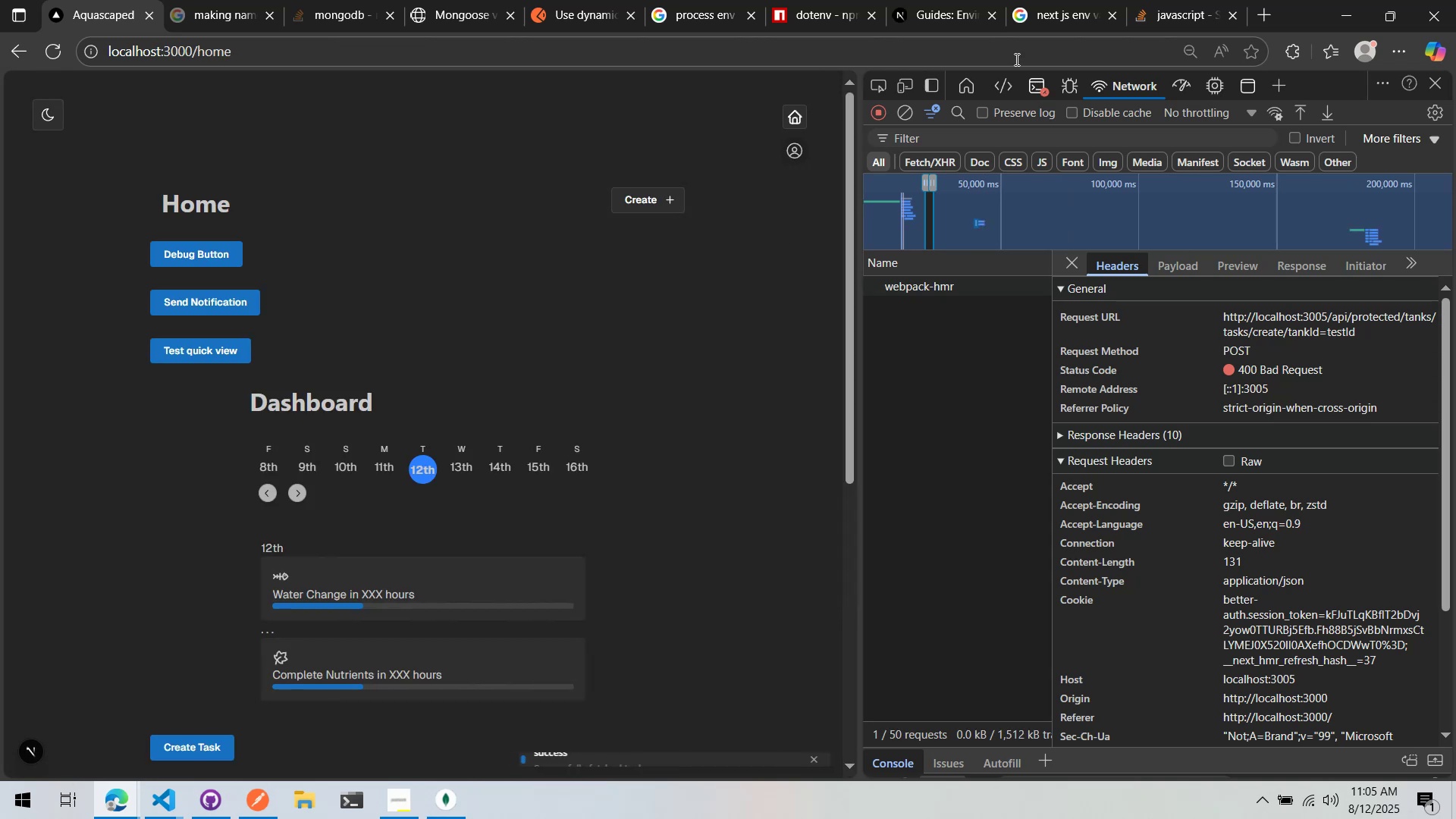 
wait(6.13)
 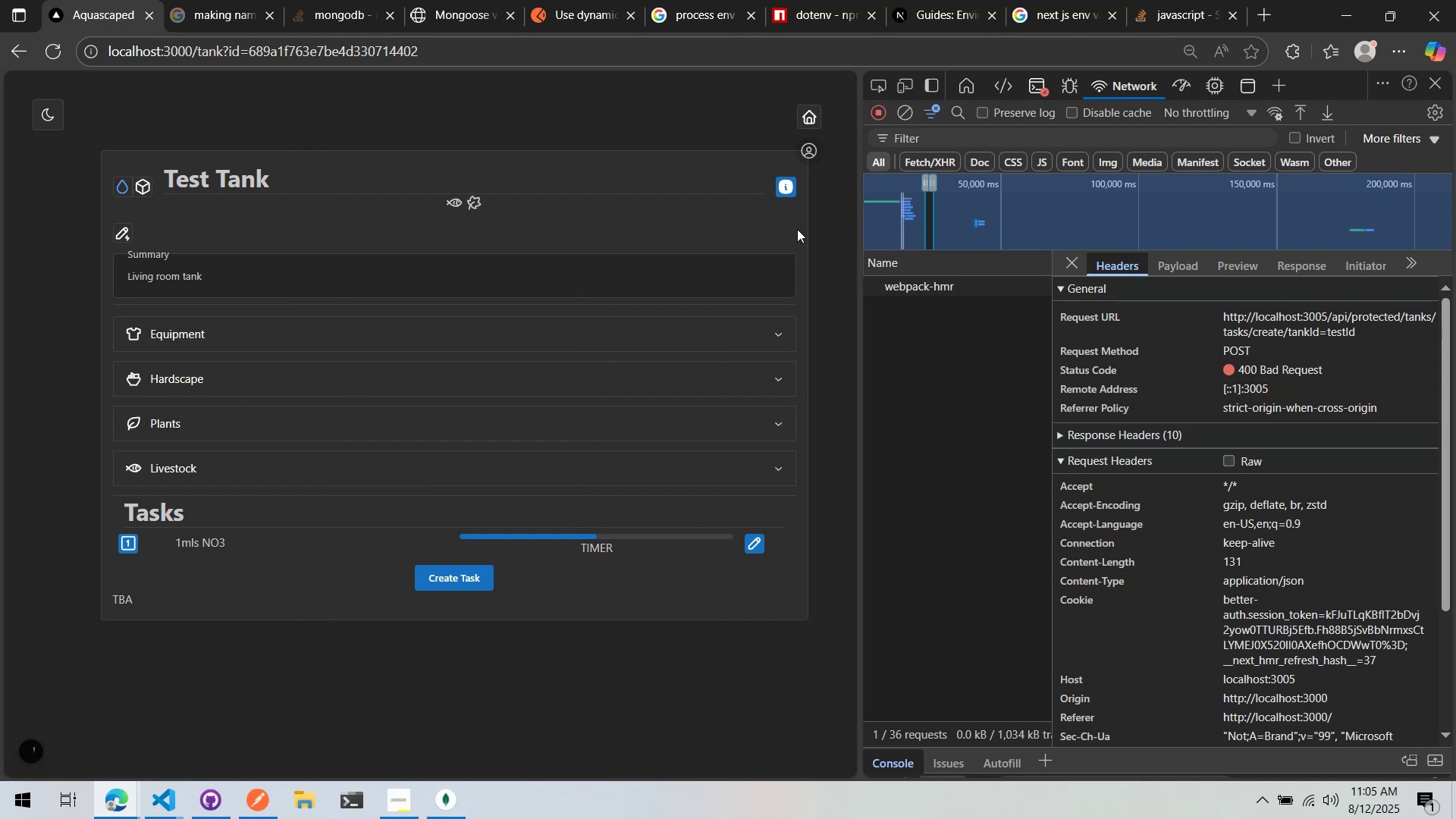 
left_click([1077, 264])
 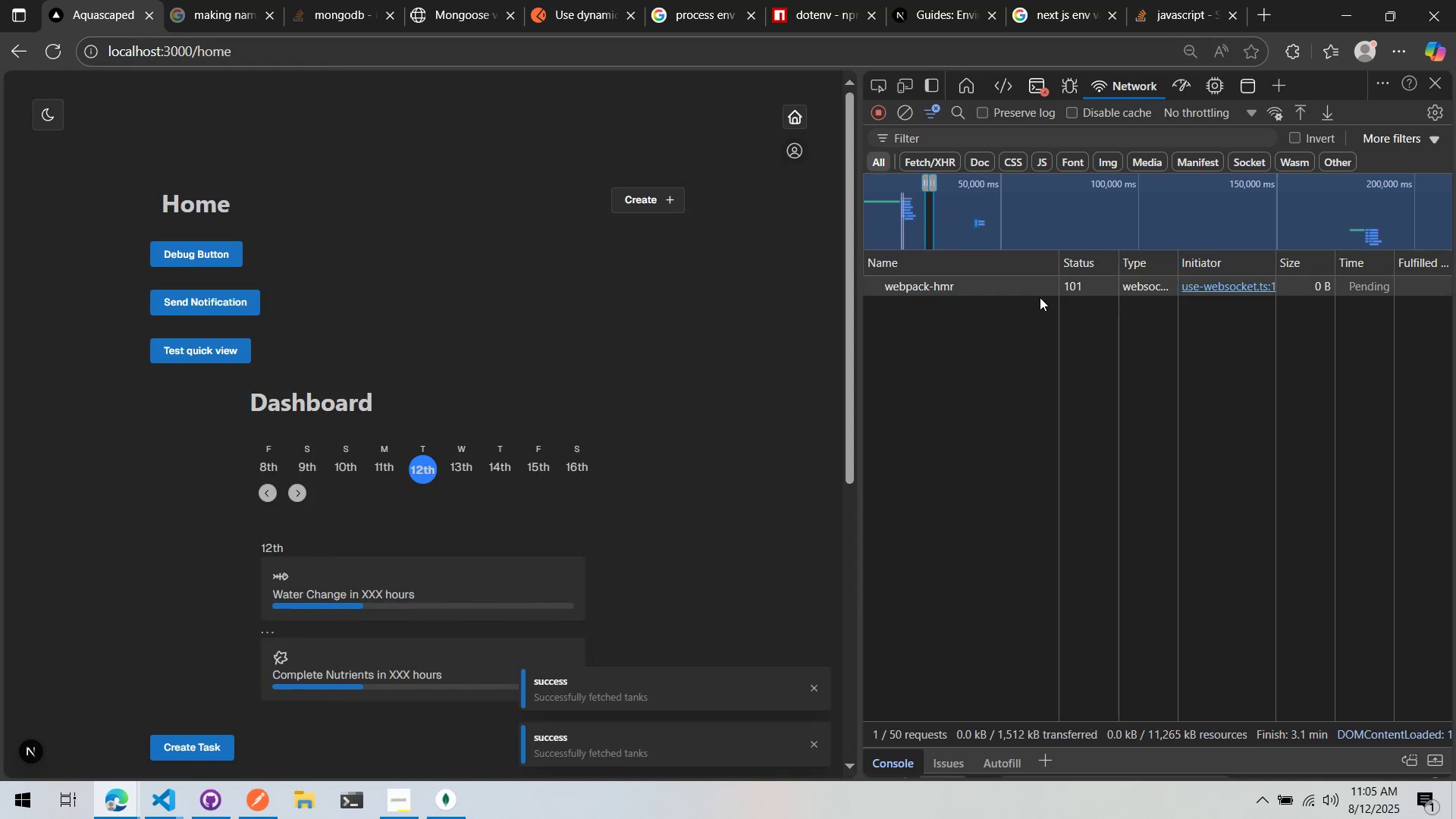 
left_click([1033, 320])
 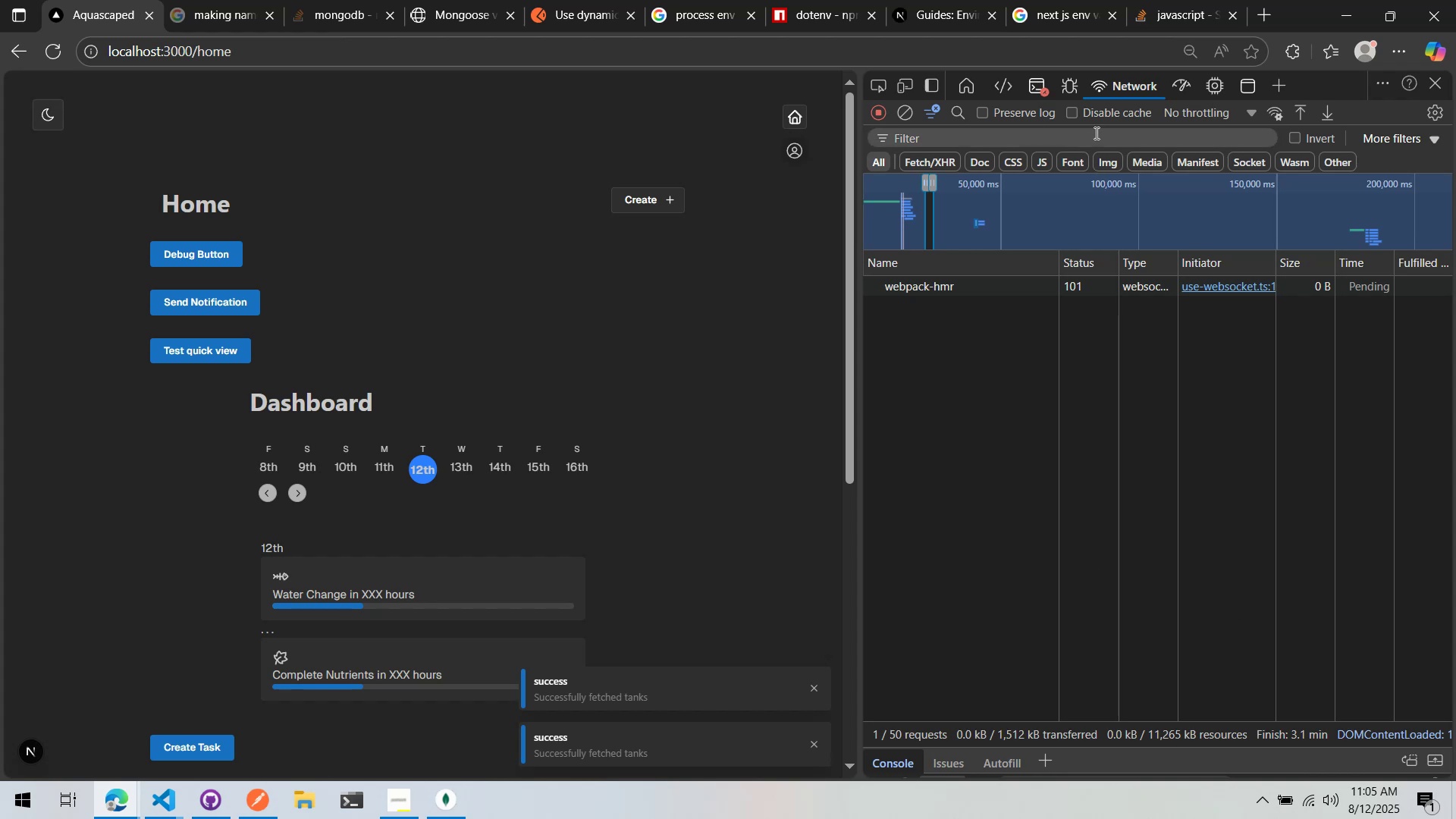 
left_click_drag(start_coordinate=[1079, 86], to_coordinate=[1088, 93])
 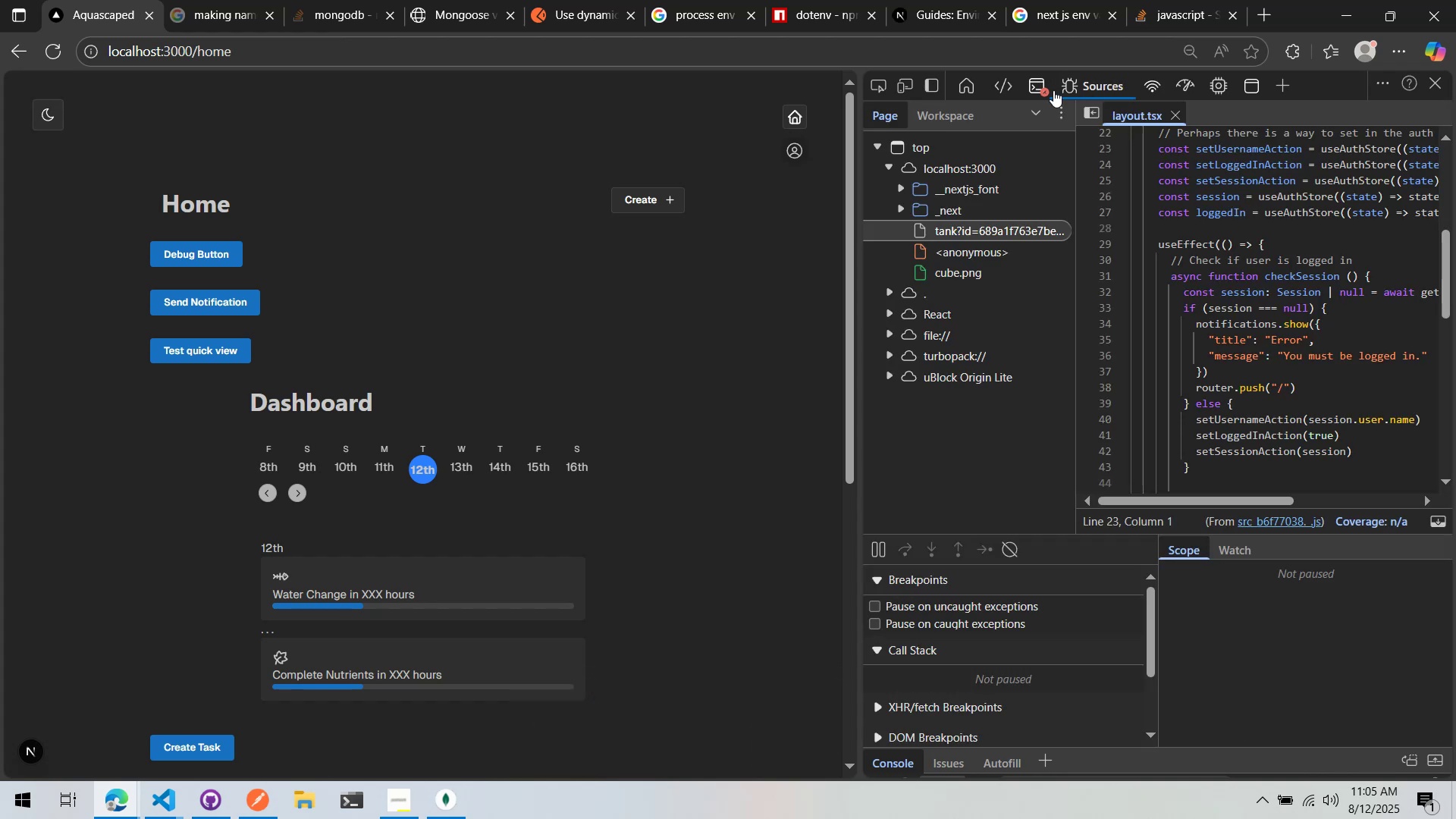 
left_click([1032, 89])
 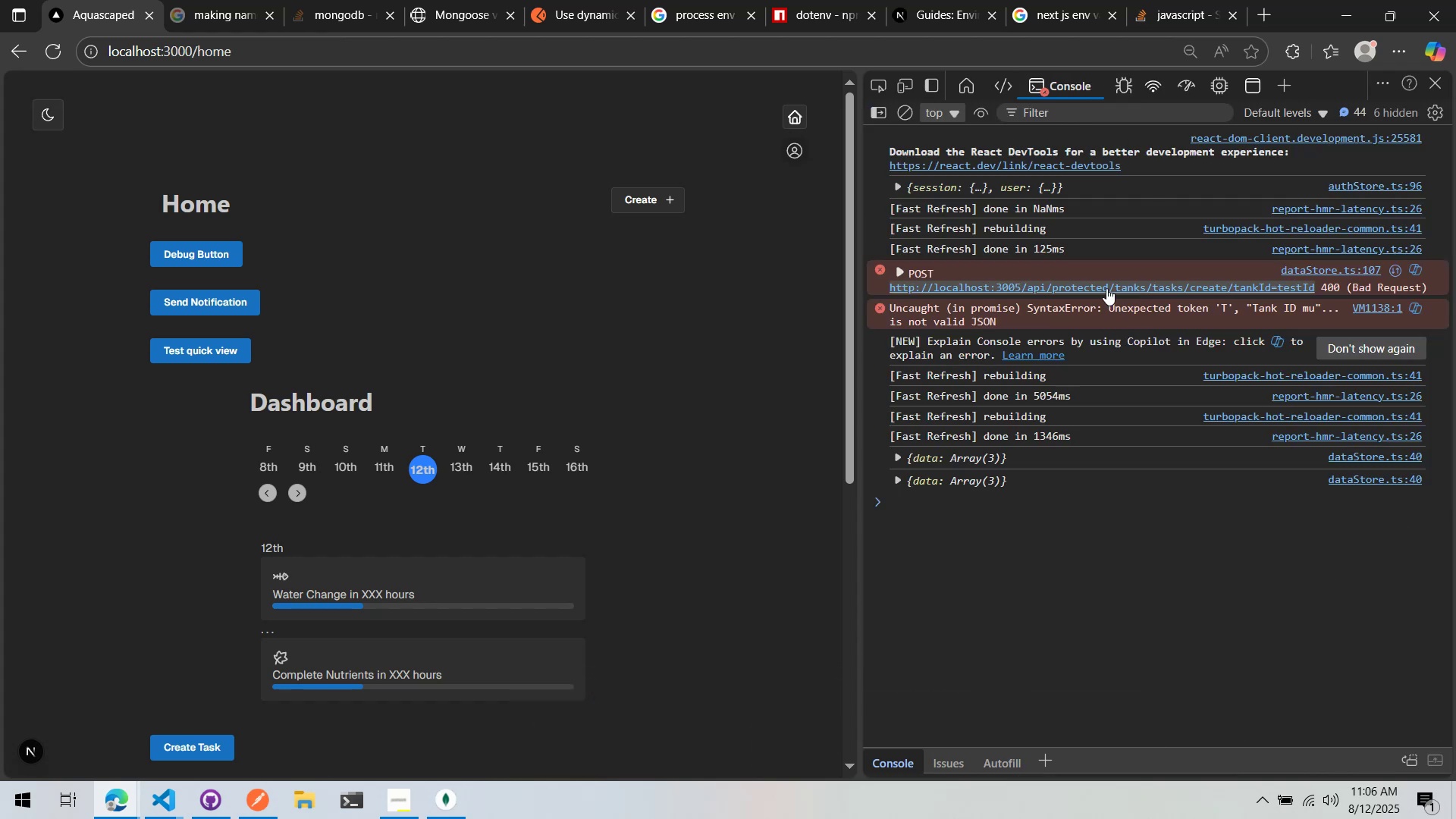 
scroll: coordinate [438, 418], scroll_direction: down, amount: 6.0
 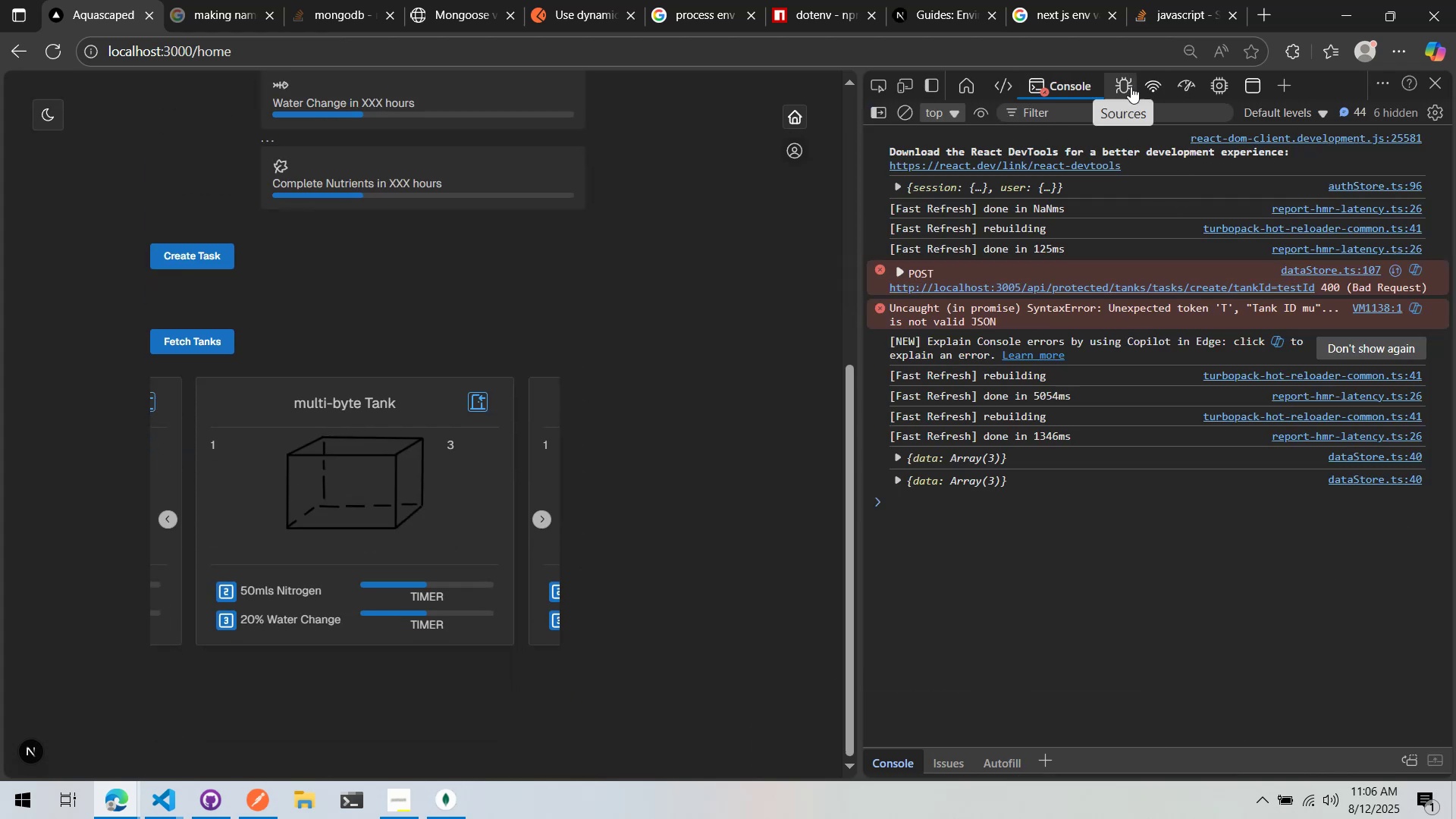 
double_click([1156, 92])
 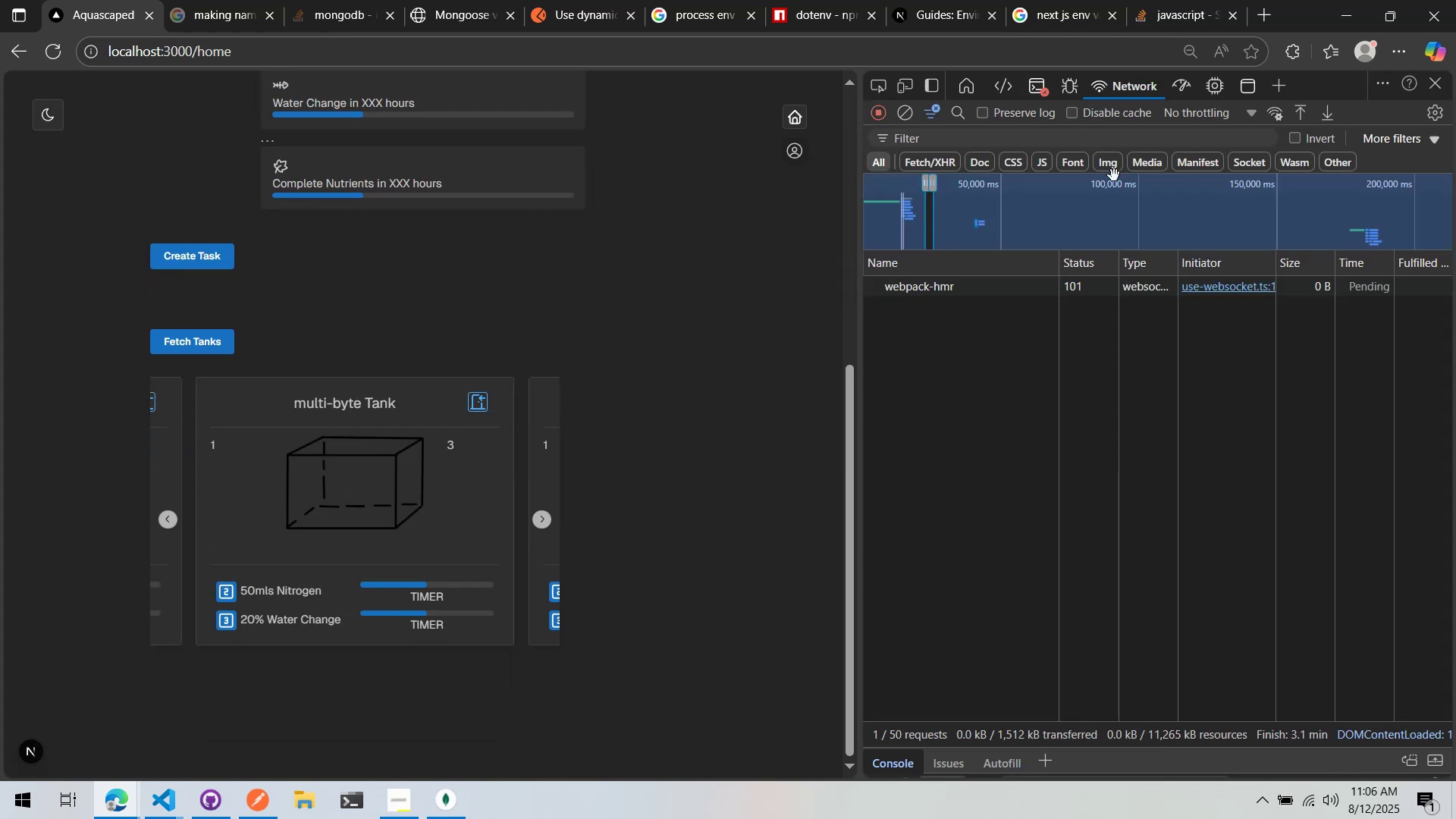 
left_click([1035, 337])
 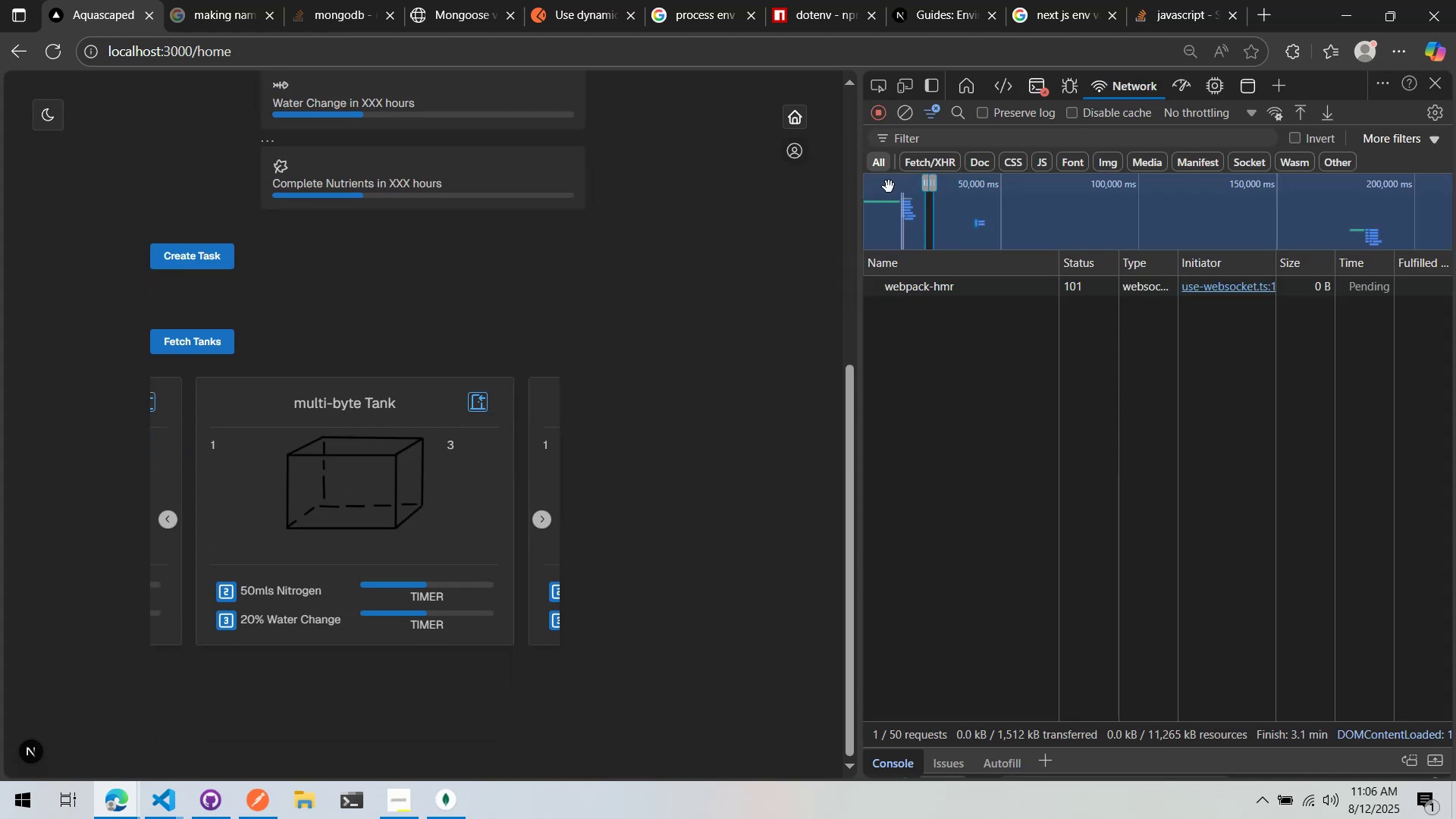 
left_click([894, 218])
 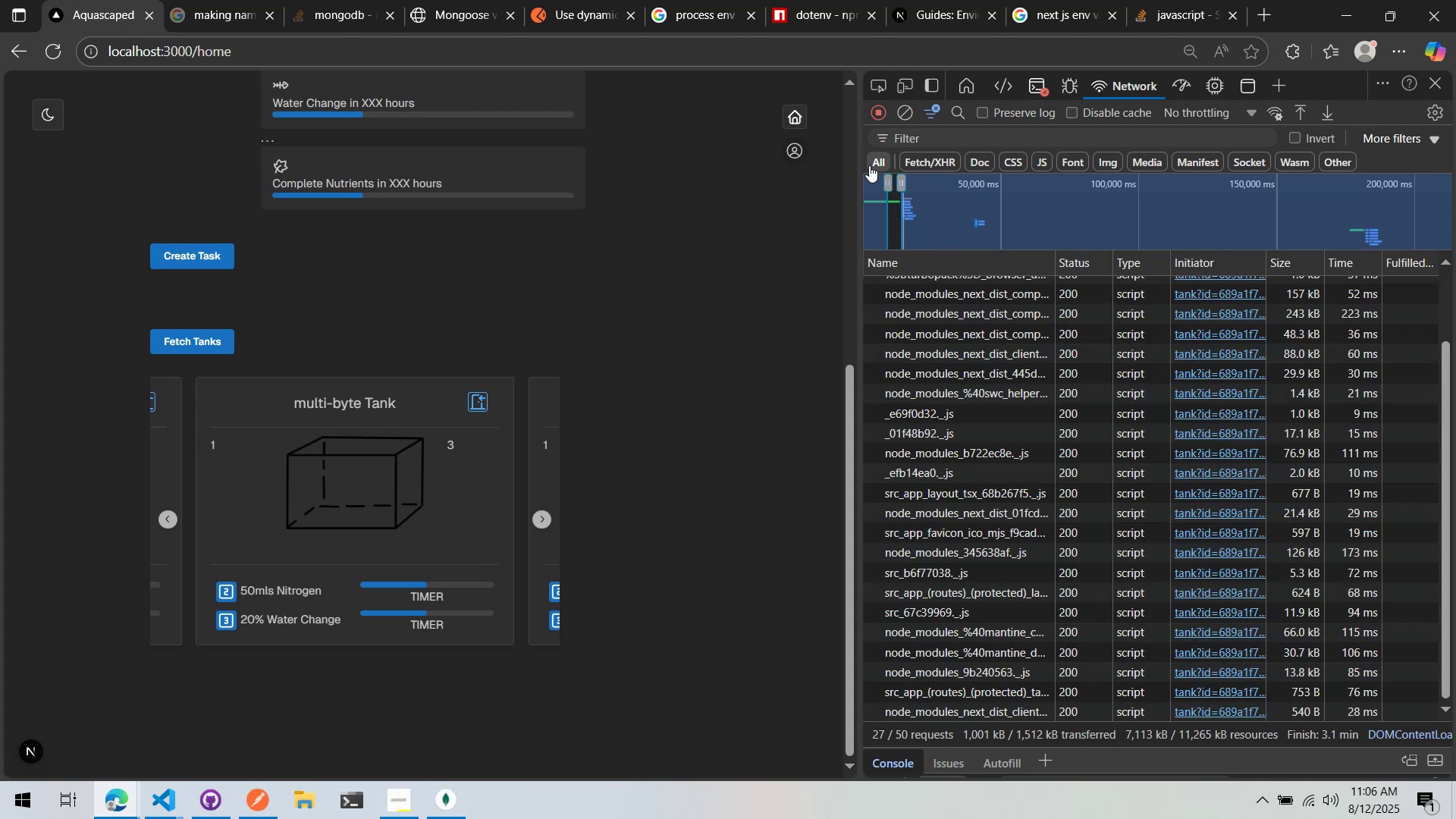 
double_click([883, 162])
 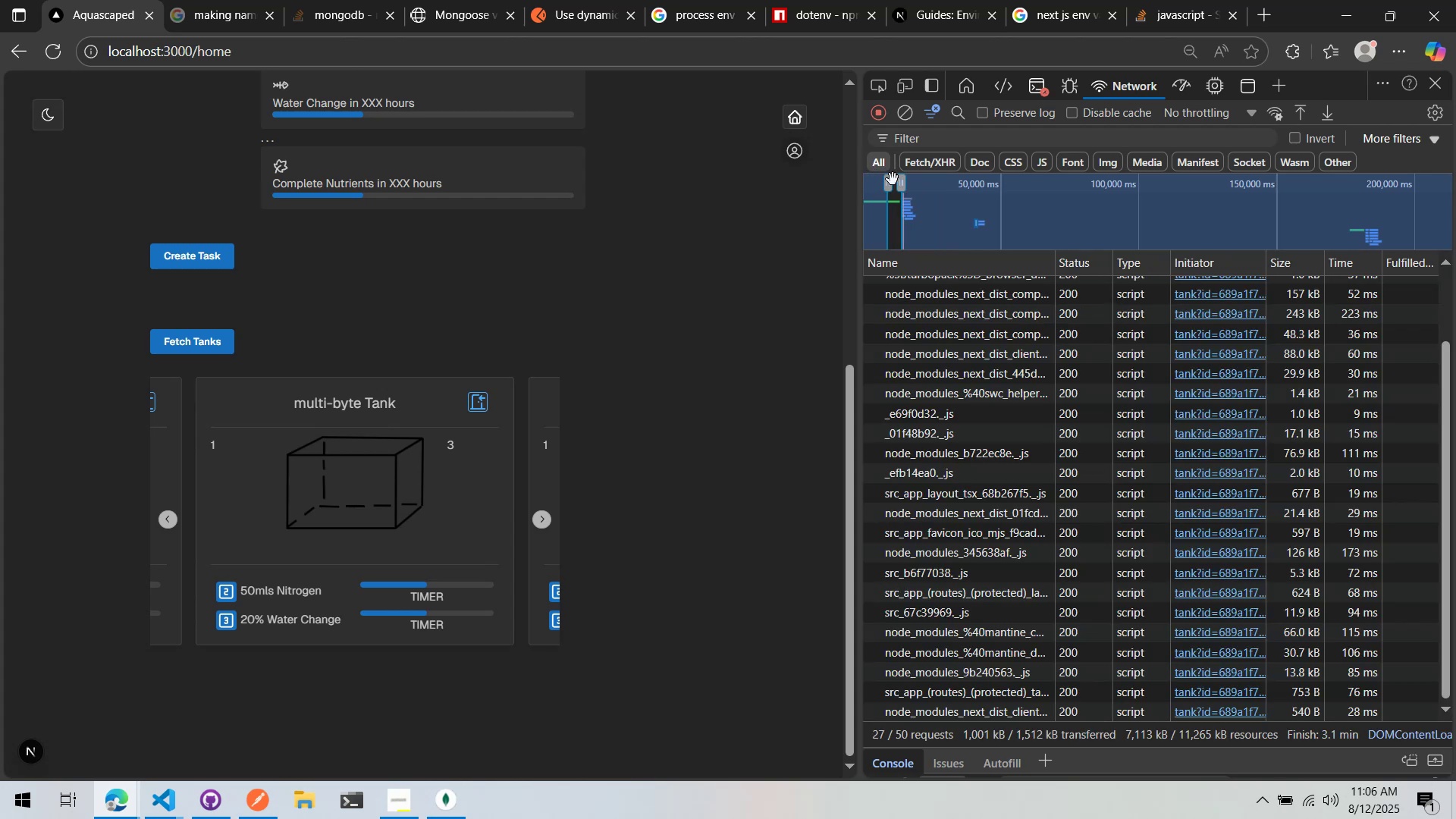 
left_click_drag(start_coordinate=[886, 183], to_coordinate=[852, 189])
 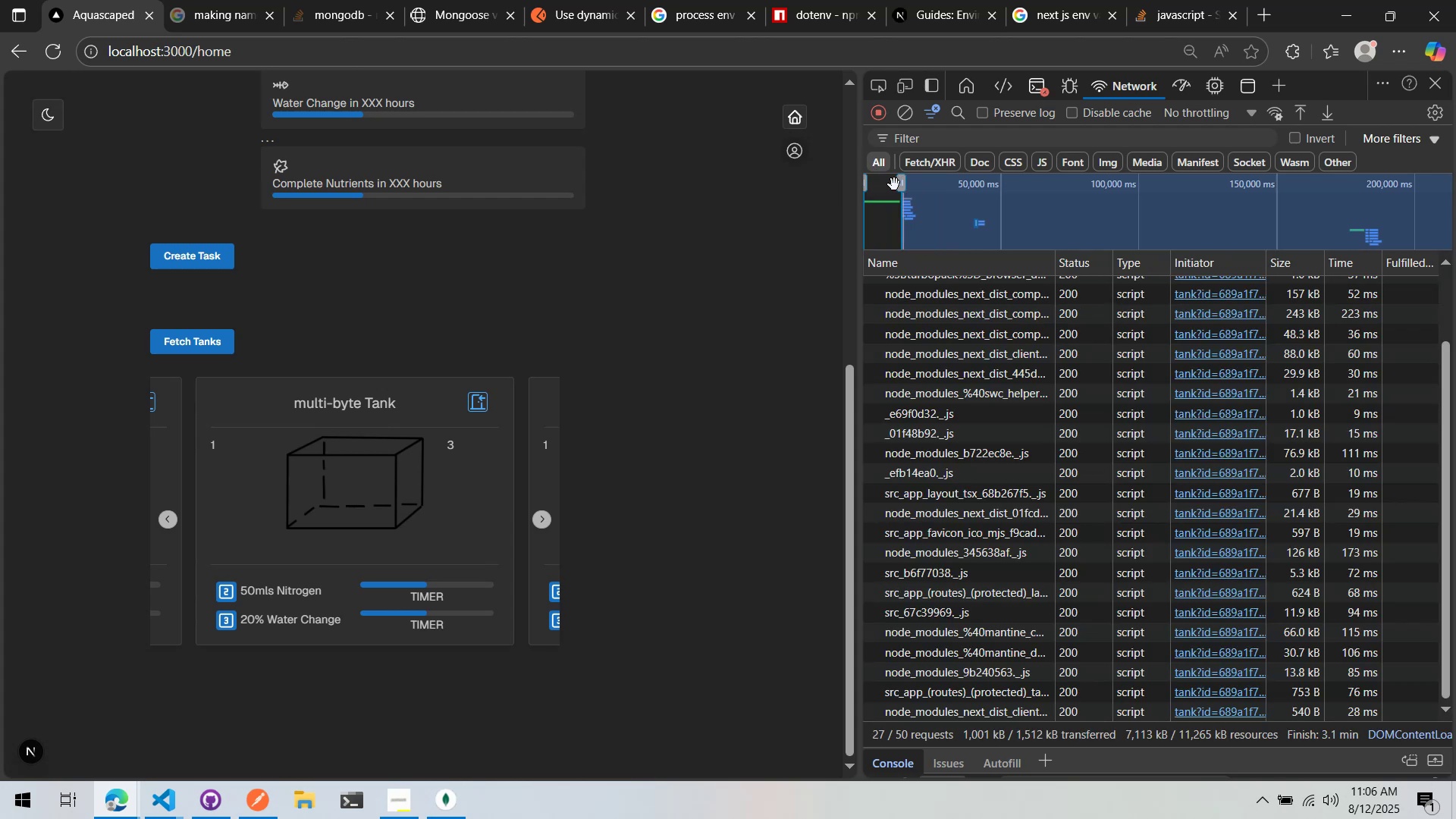 
left_click_drag(start_coordinate=[899, 184], to_coordinate=[1454, 199])
 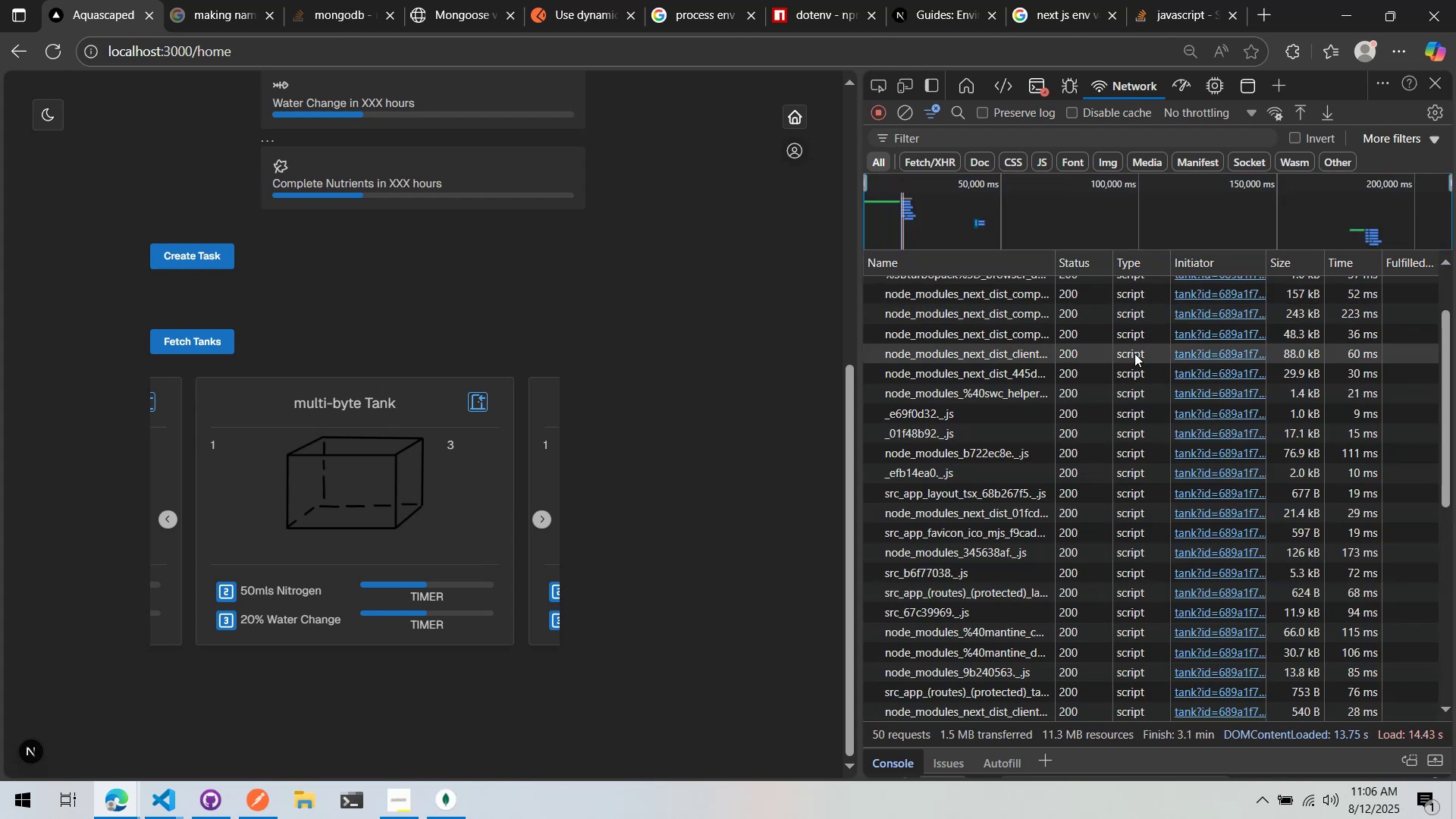 
scroll: coordinate [1024, 538], scroll_direction: down, amount: 19.0
 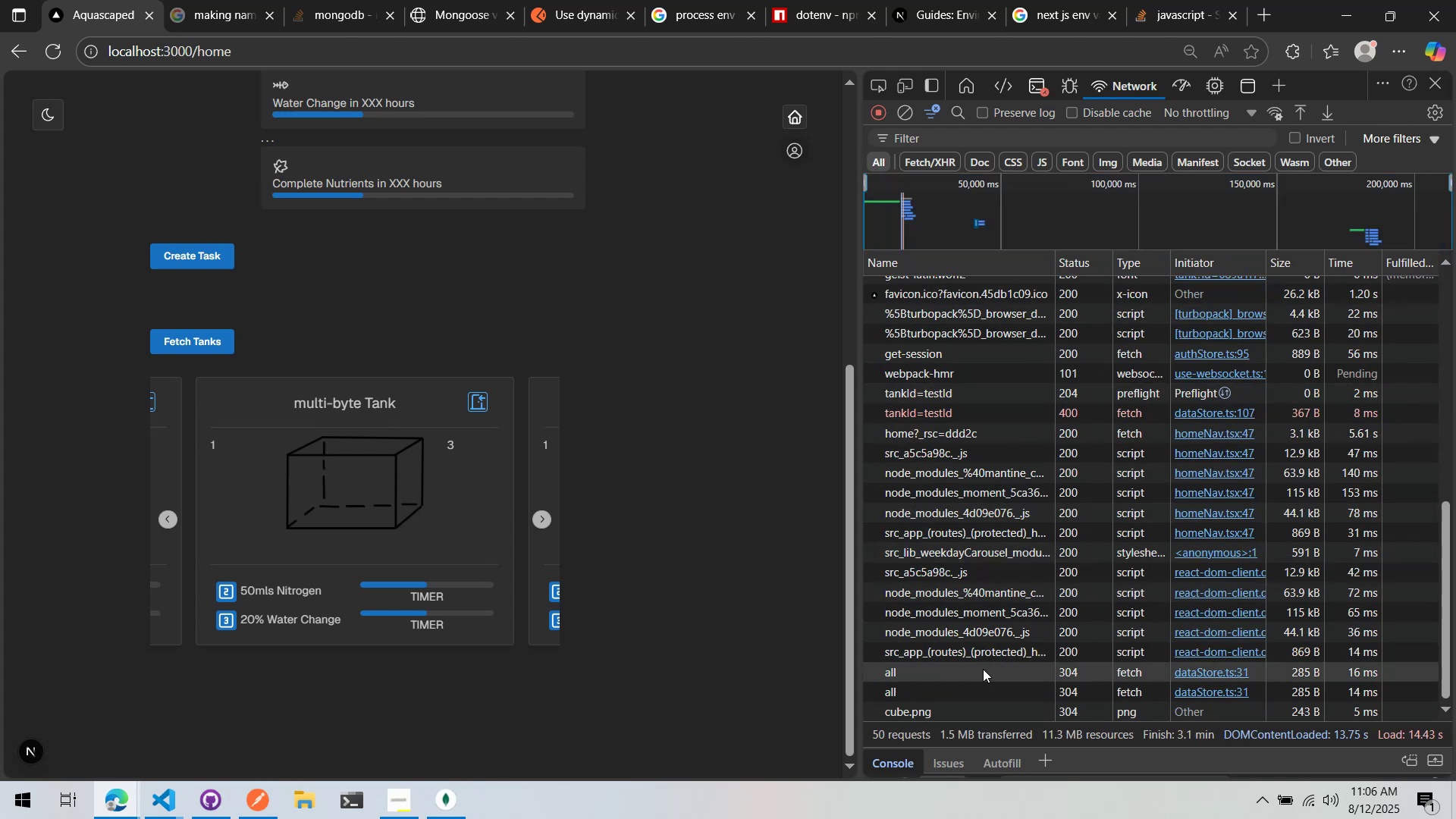 
left_click([982, 670])
 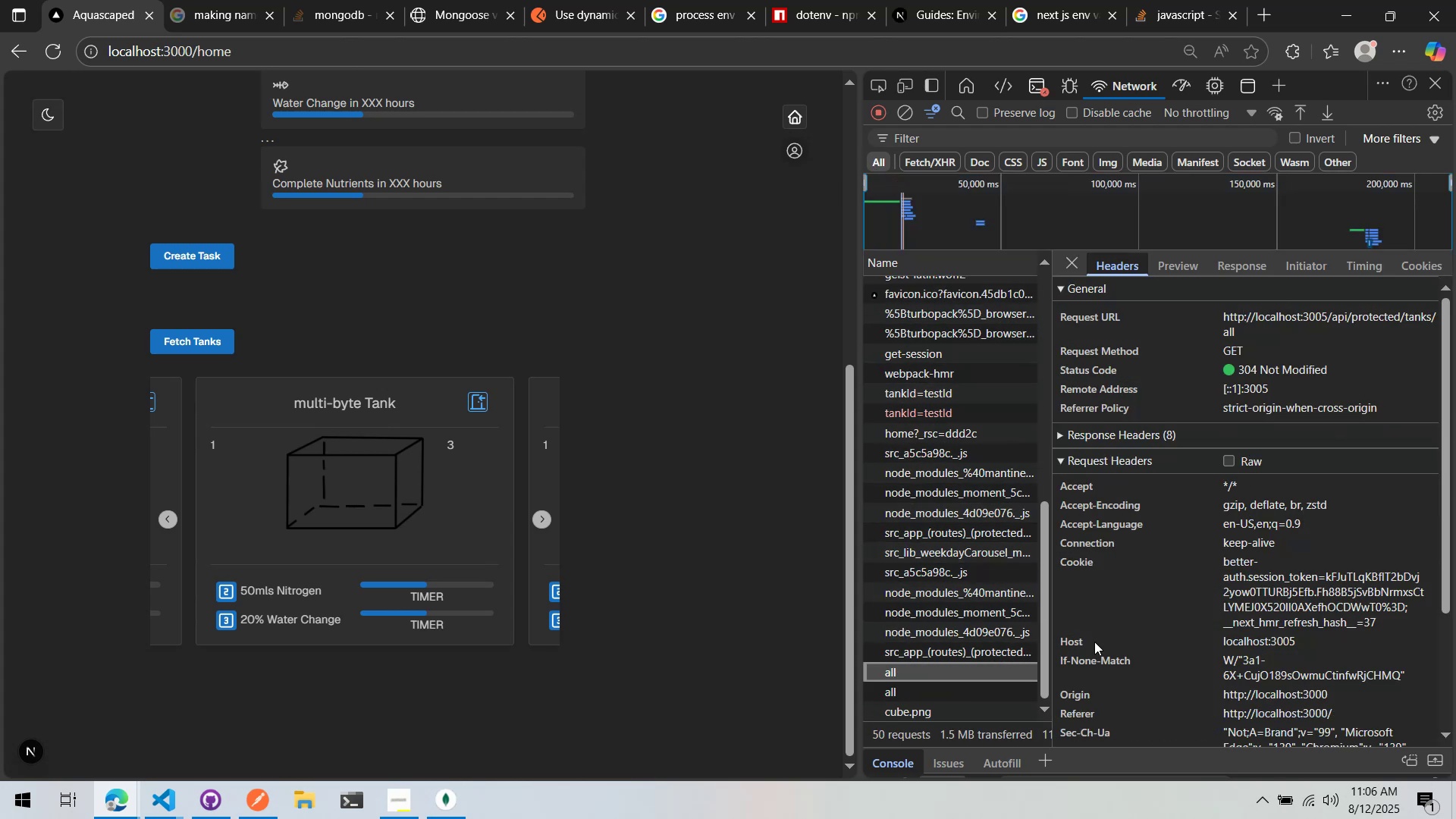 
left_click([972, 690])
 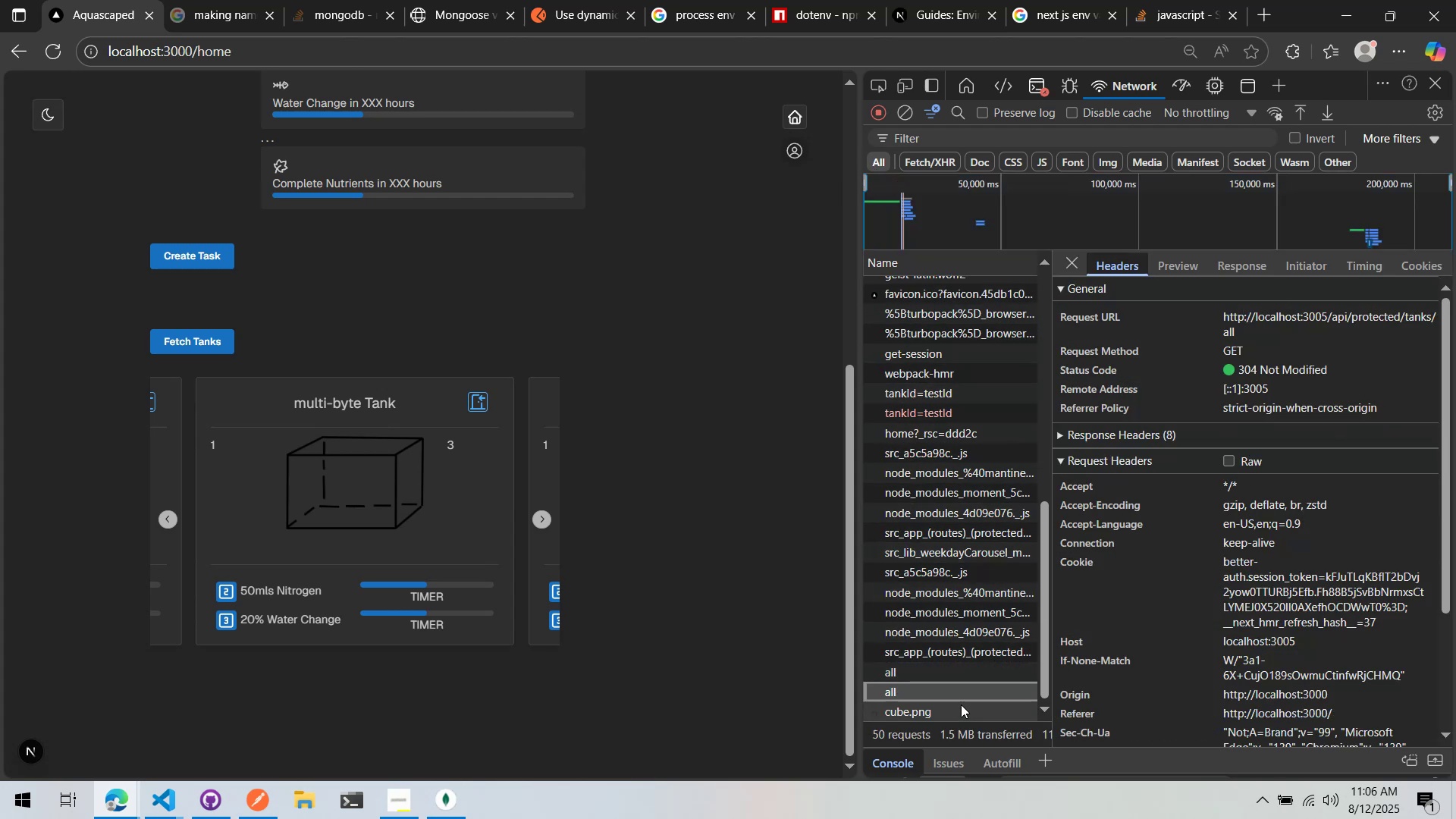 
left_click([959, 706])
 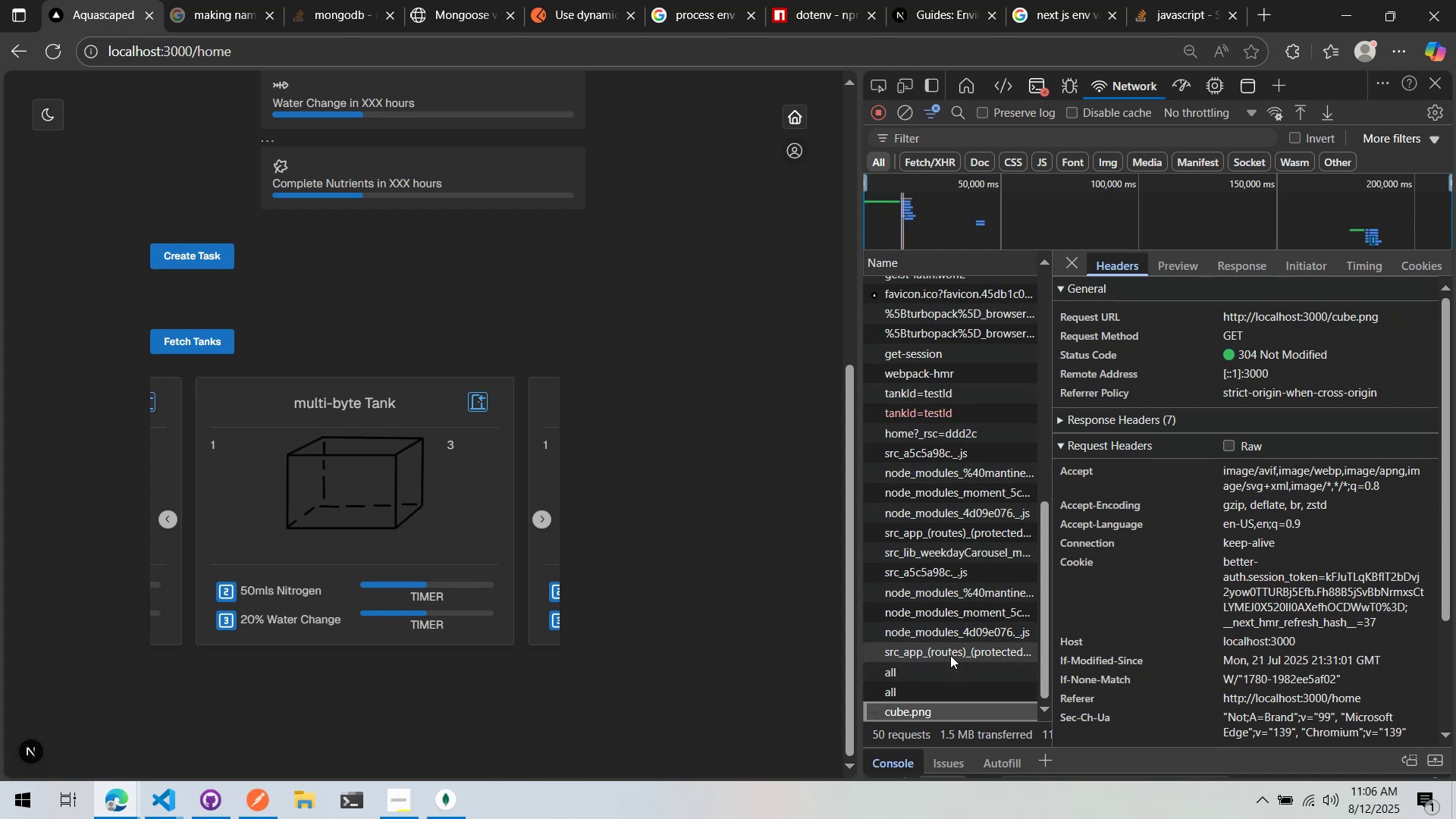 
left_click([950, 651])
 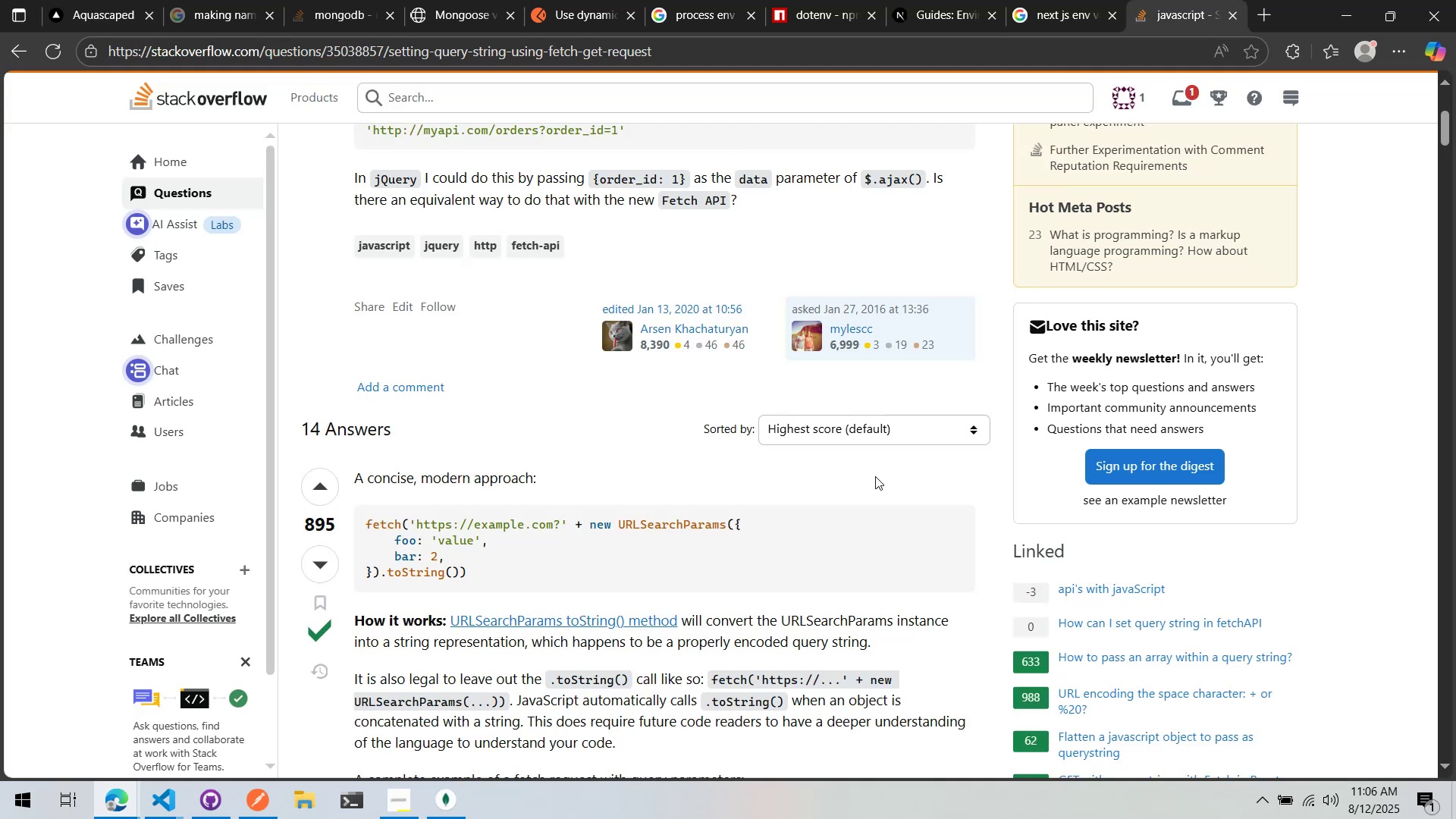 
key(Alt+Tab)
 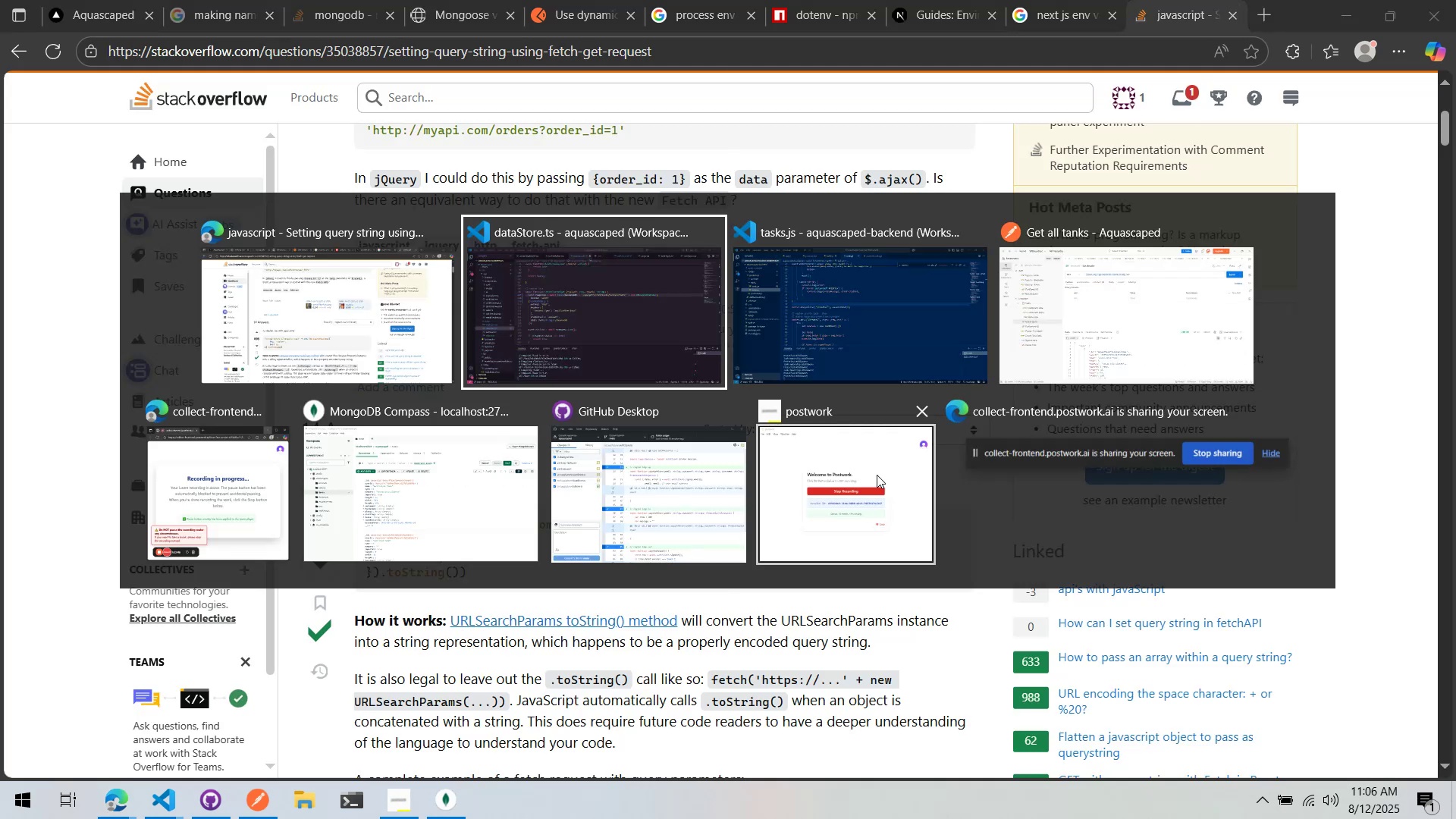 
key(Alt+Tab)
 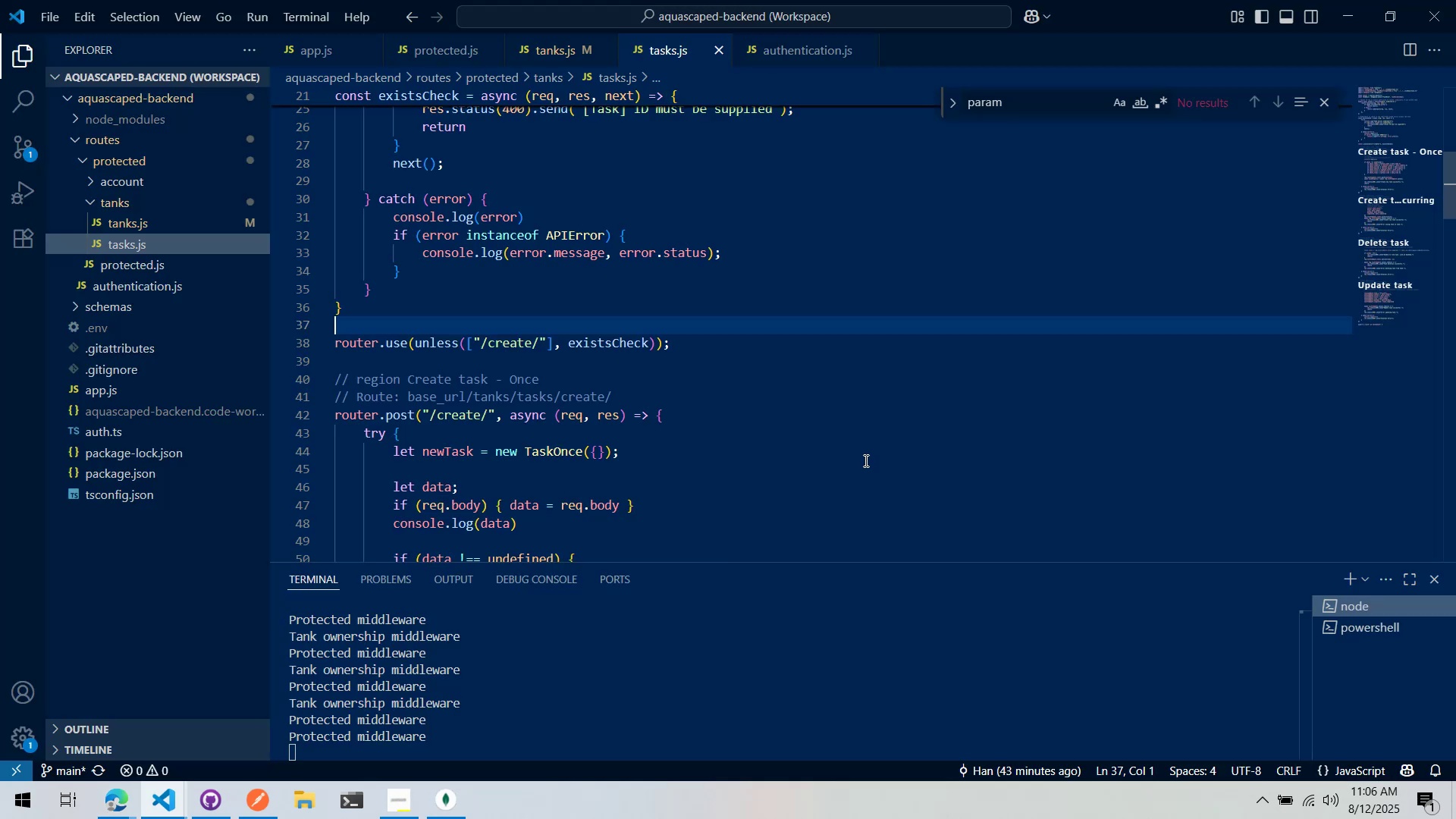 
key(Alt+AltLeft)
 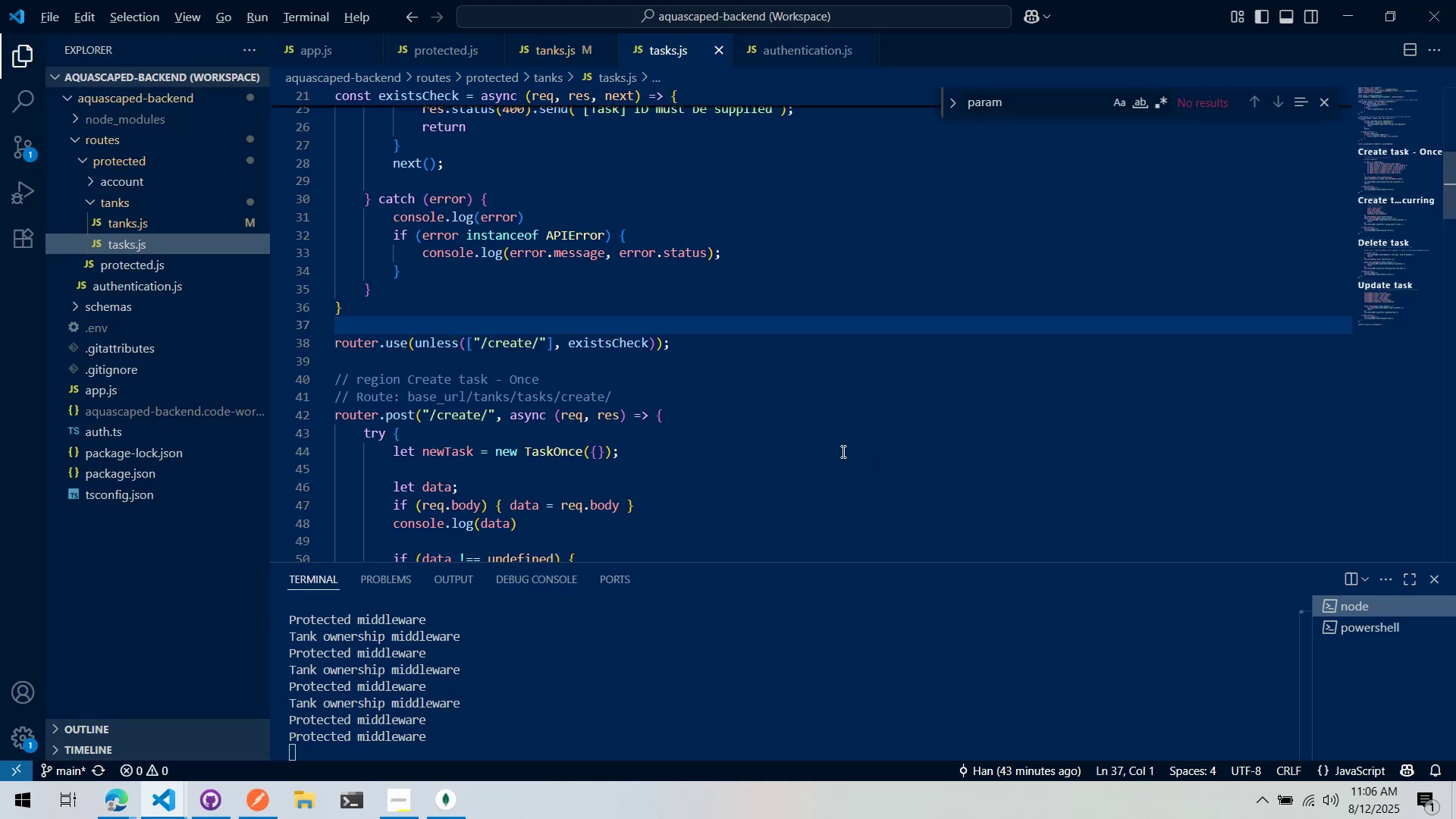 
key(Alt+Tab)
 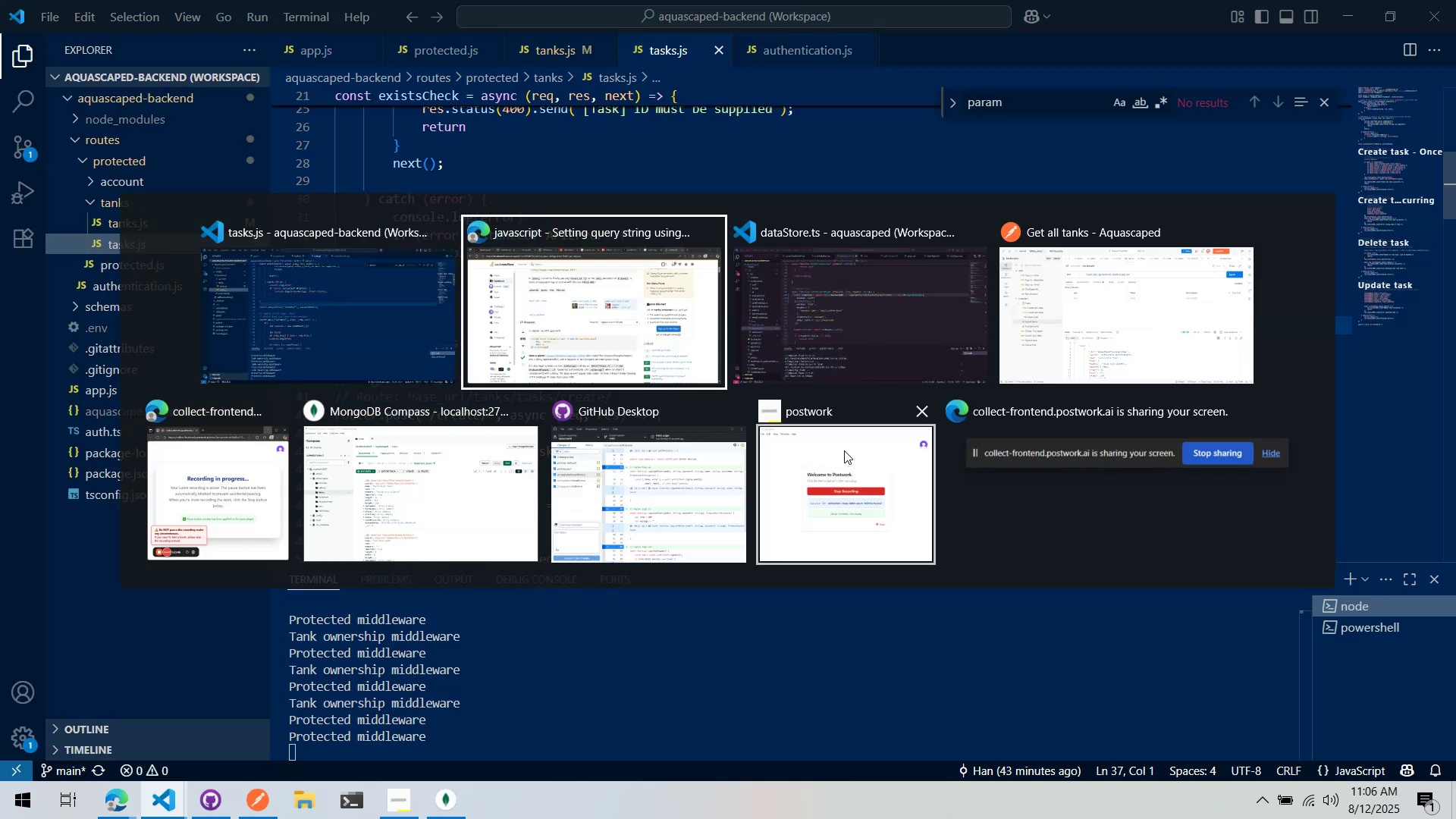 
key(Alt+Tab)
 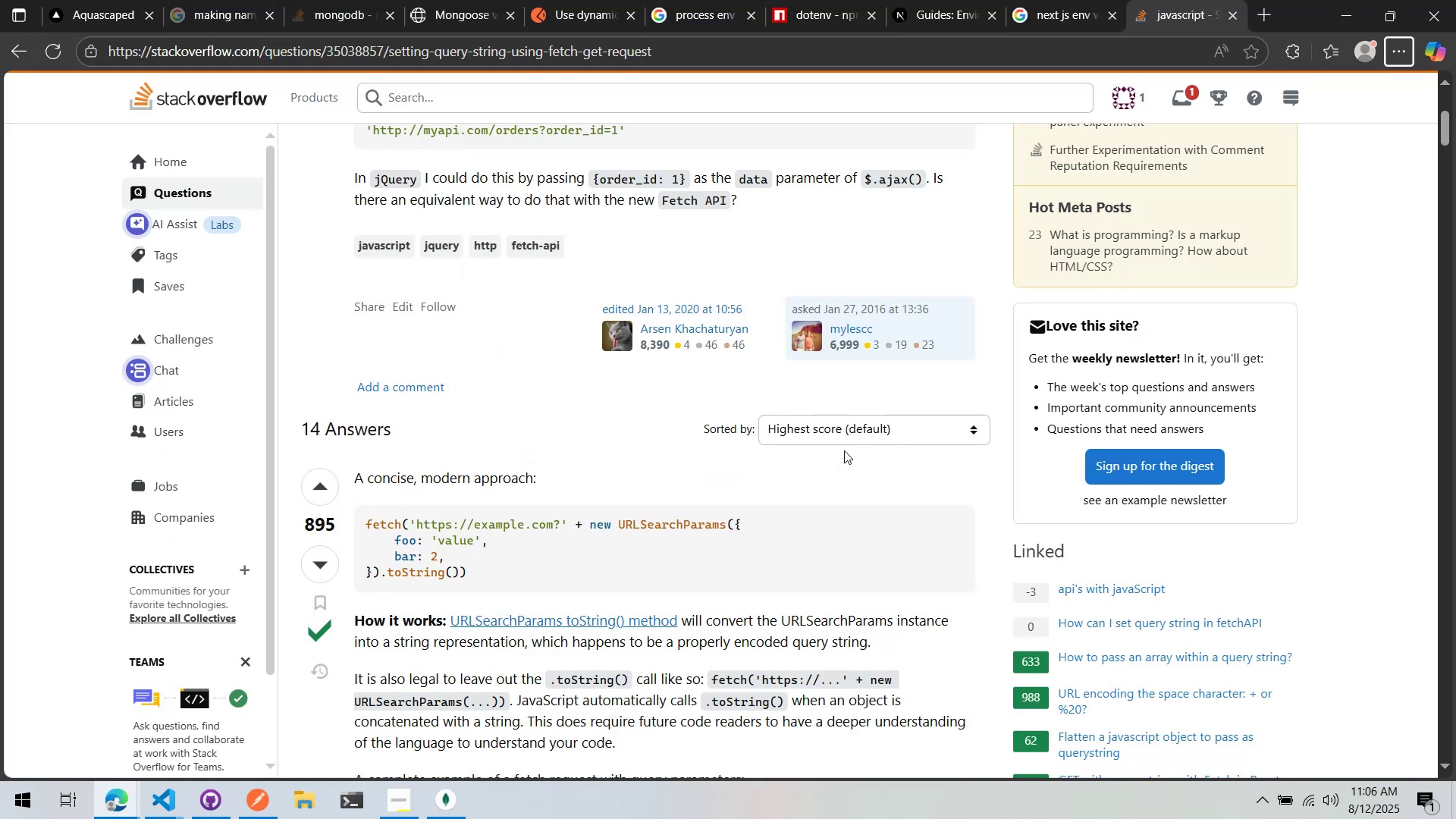 
key(Alt+Tab)
 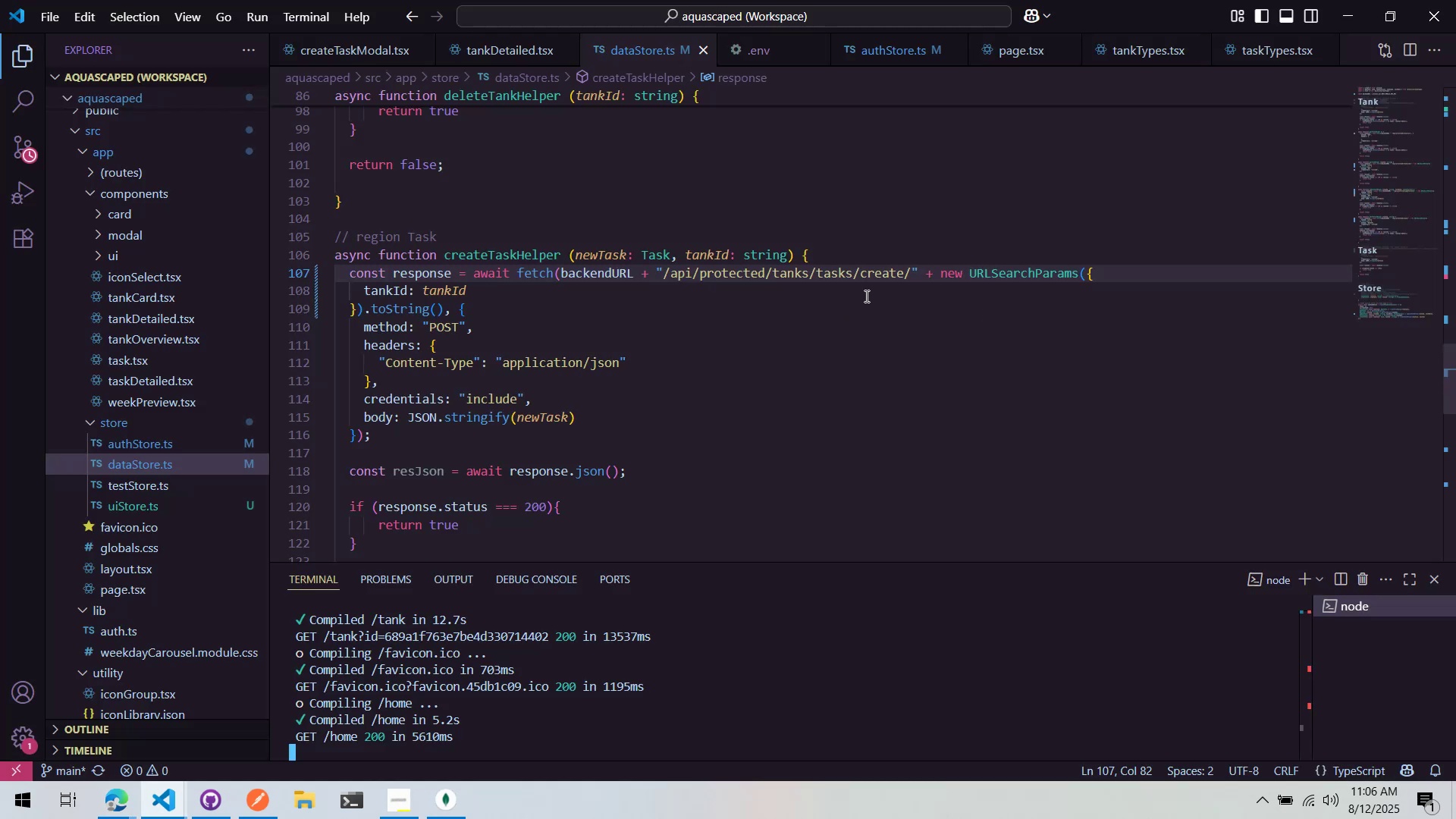 
left_click([912, 273])
 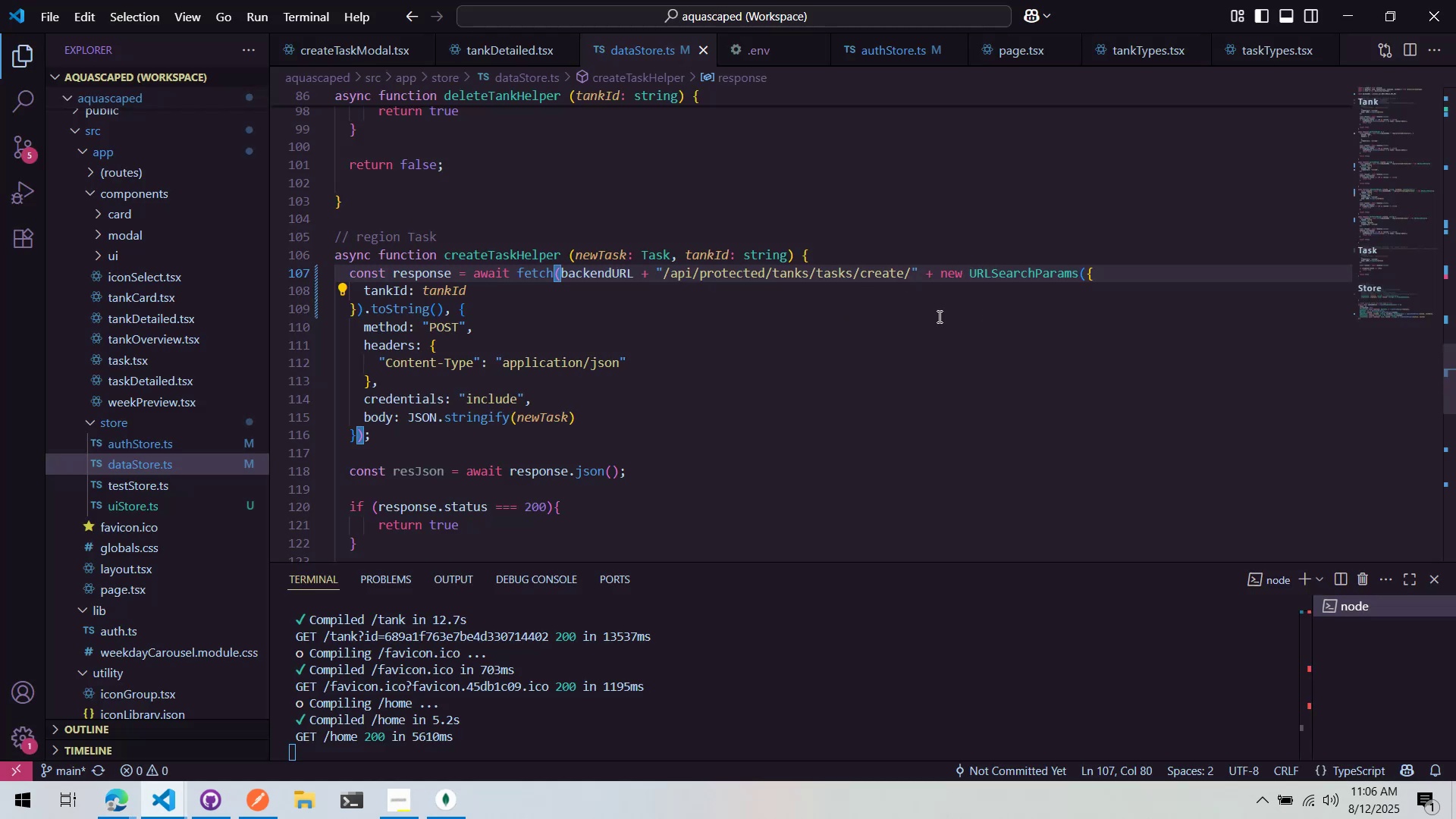 
key(Shift+Backspace)
 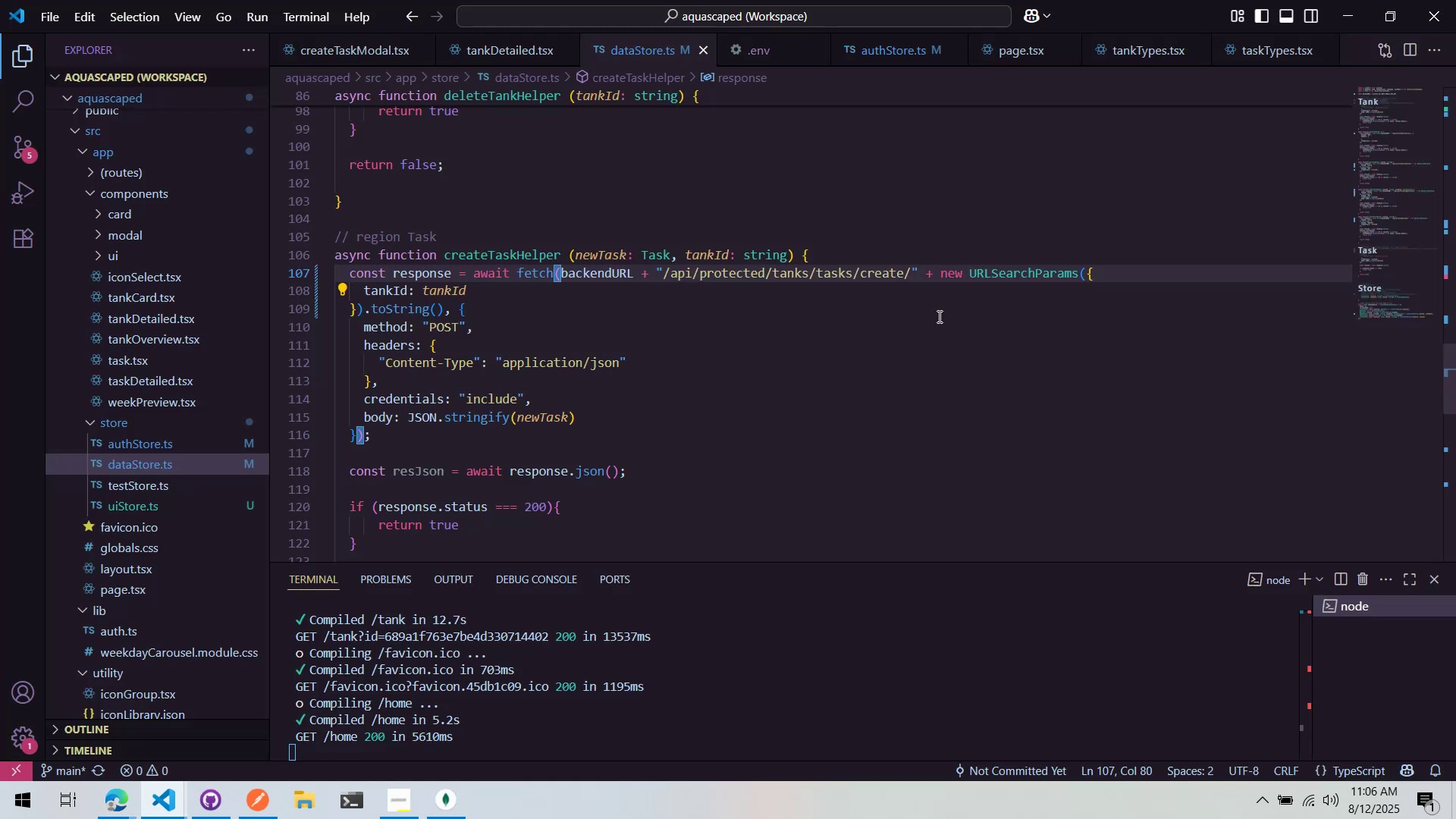 
key(Shift+Slash)
 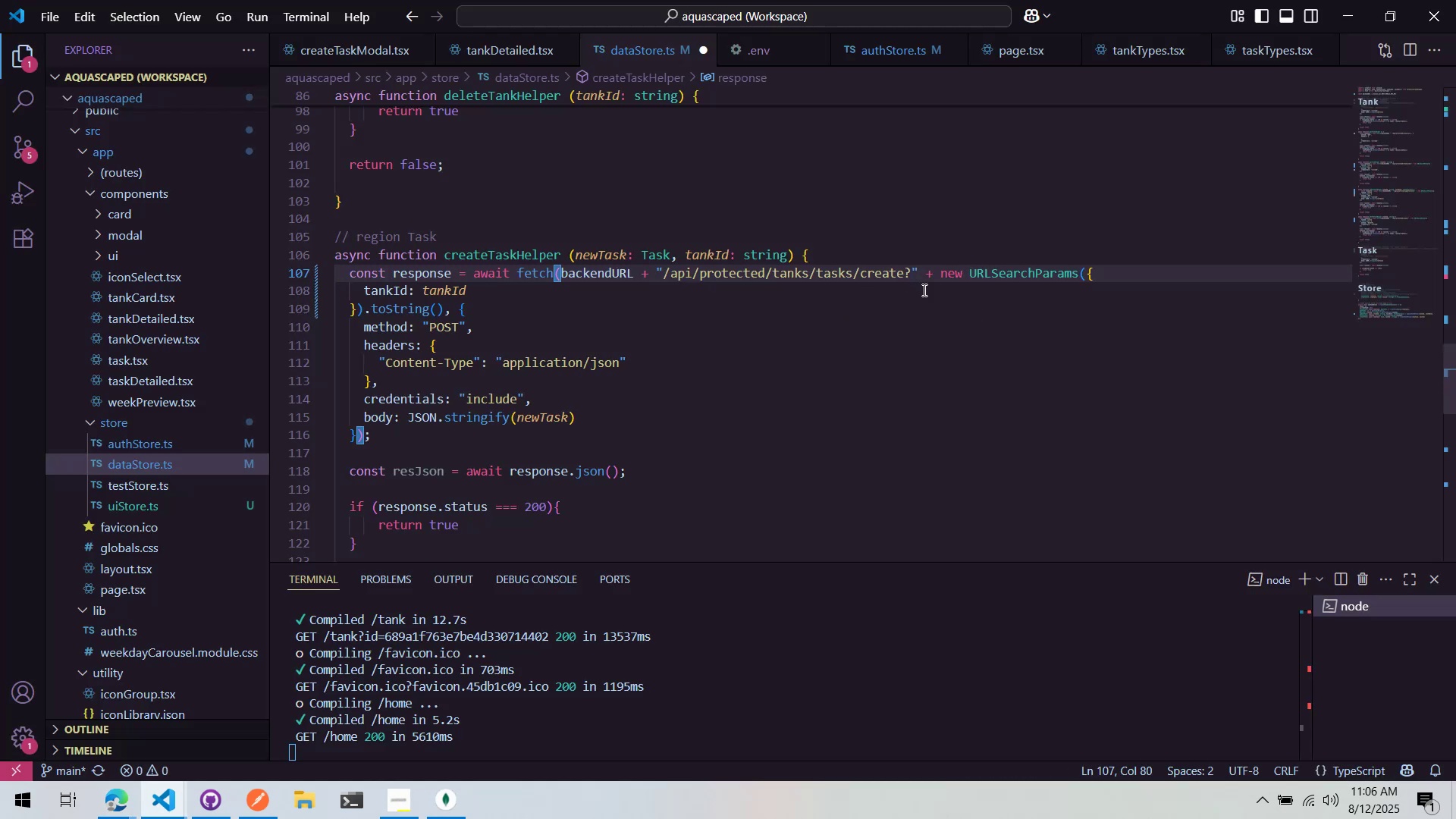 
scroll: coordinate [926, 272], scroll_direction: up, amount: 6.0
 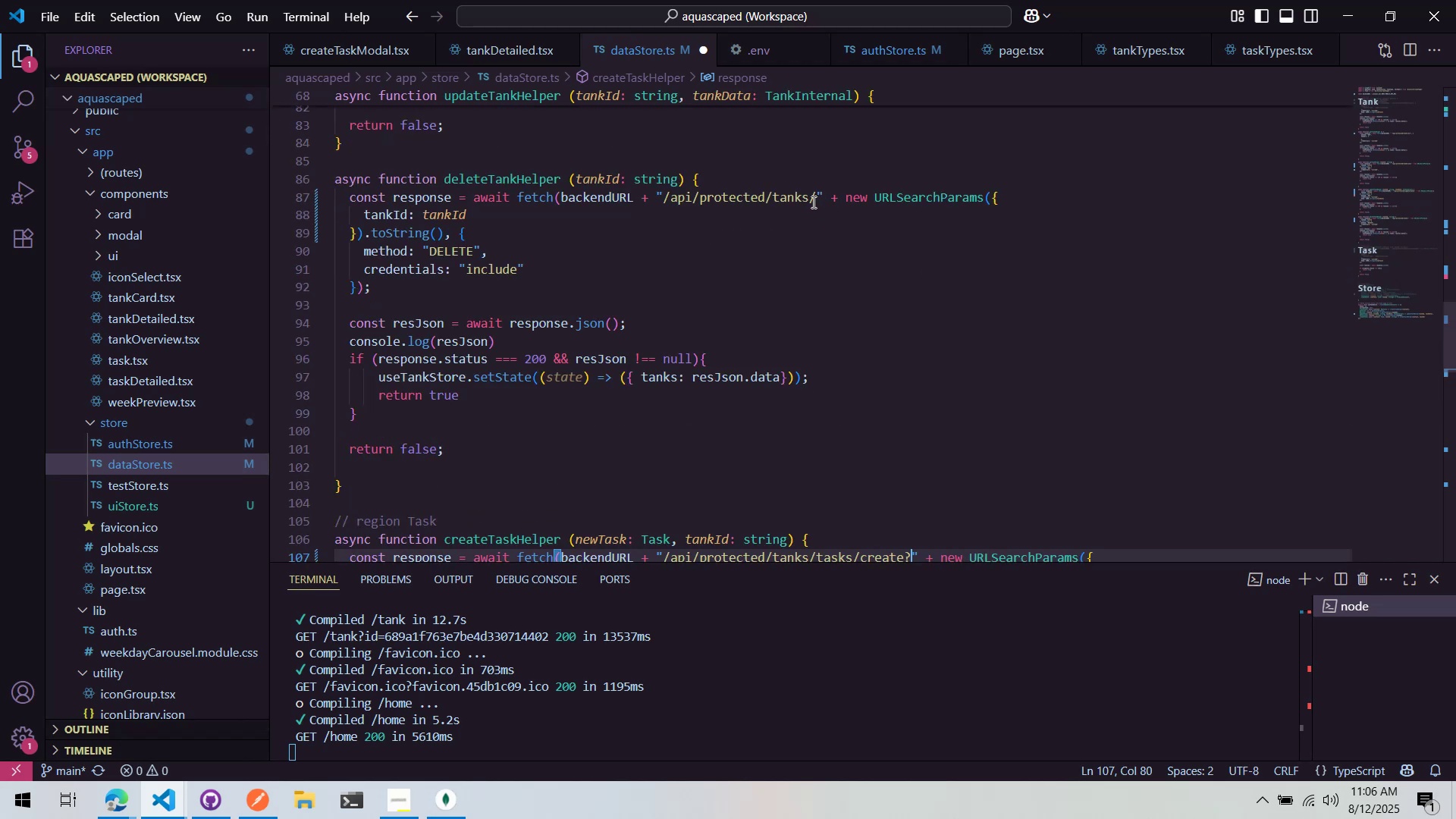 
double_click([815, 198])
 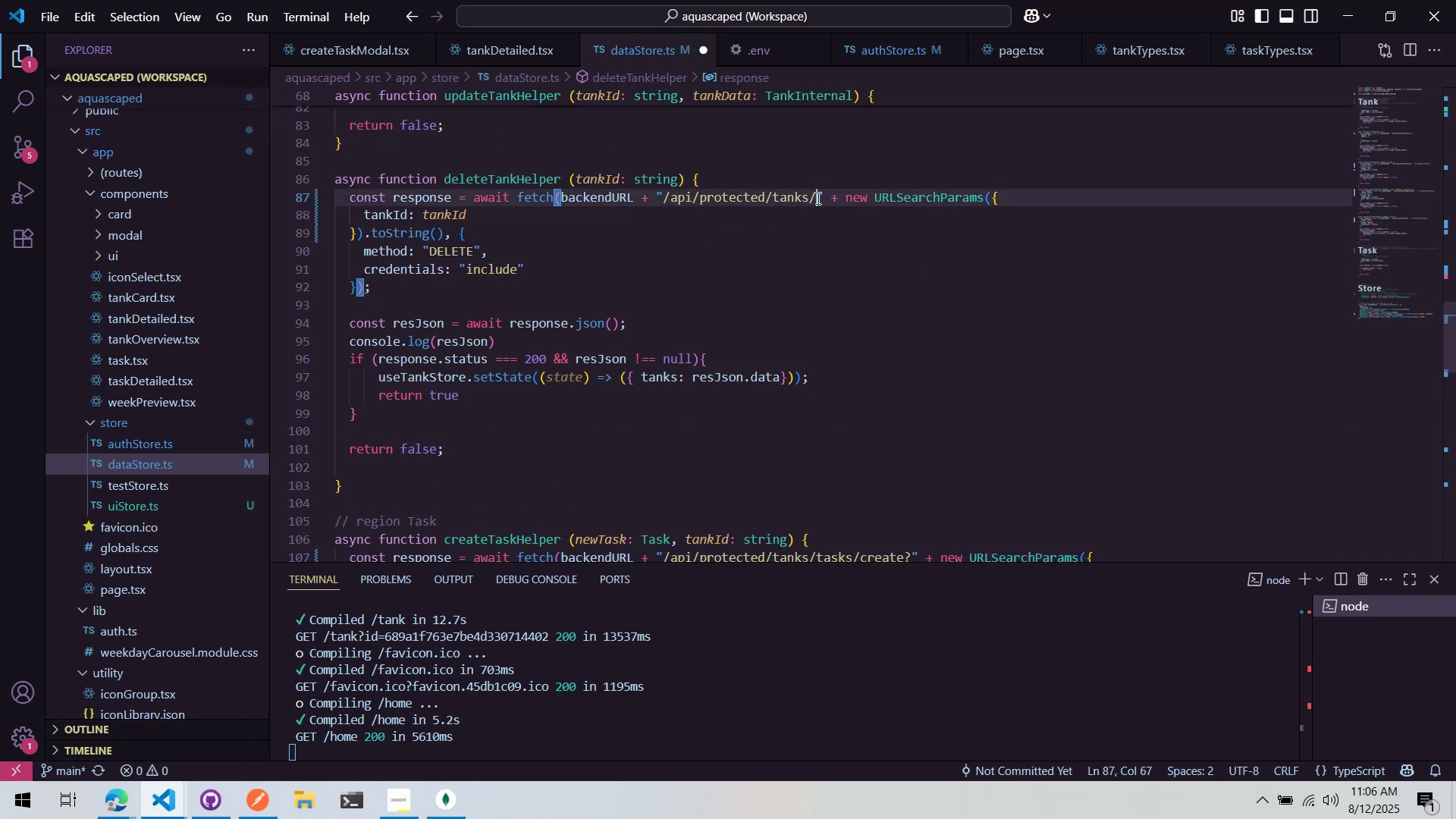 
key(Backspace)
 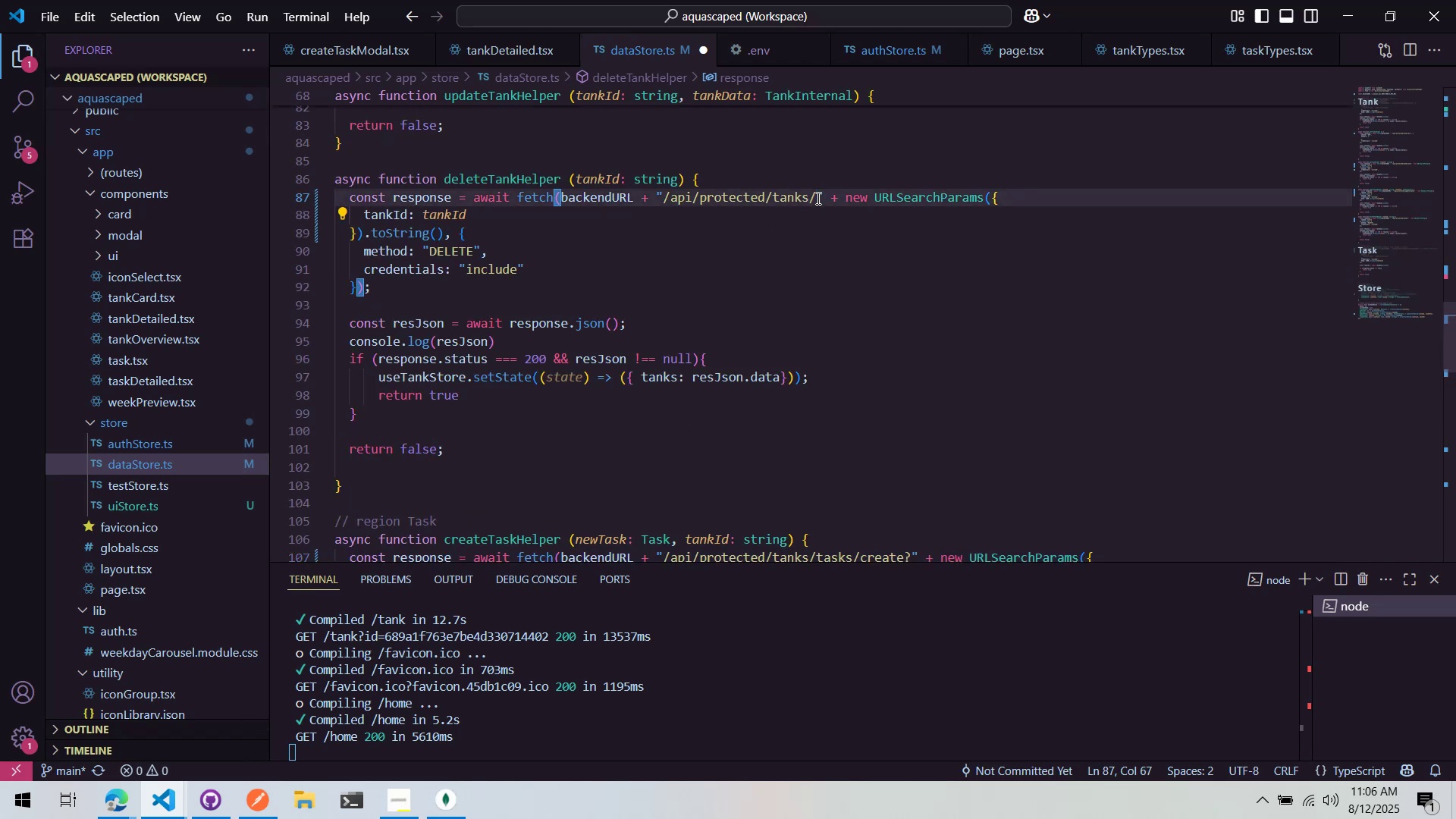 
key(Shift+ShiftLeft)
 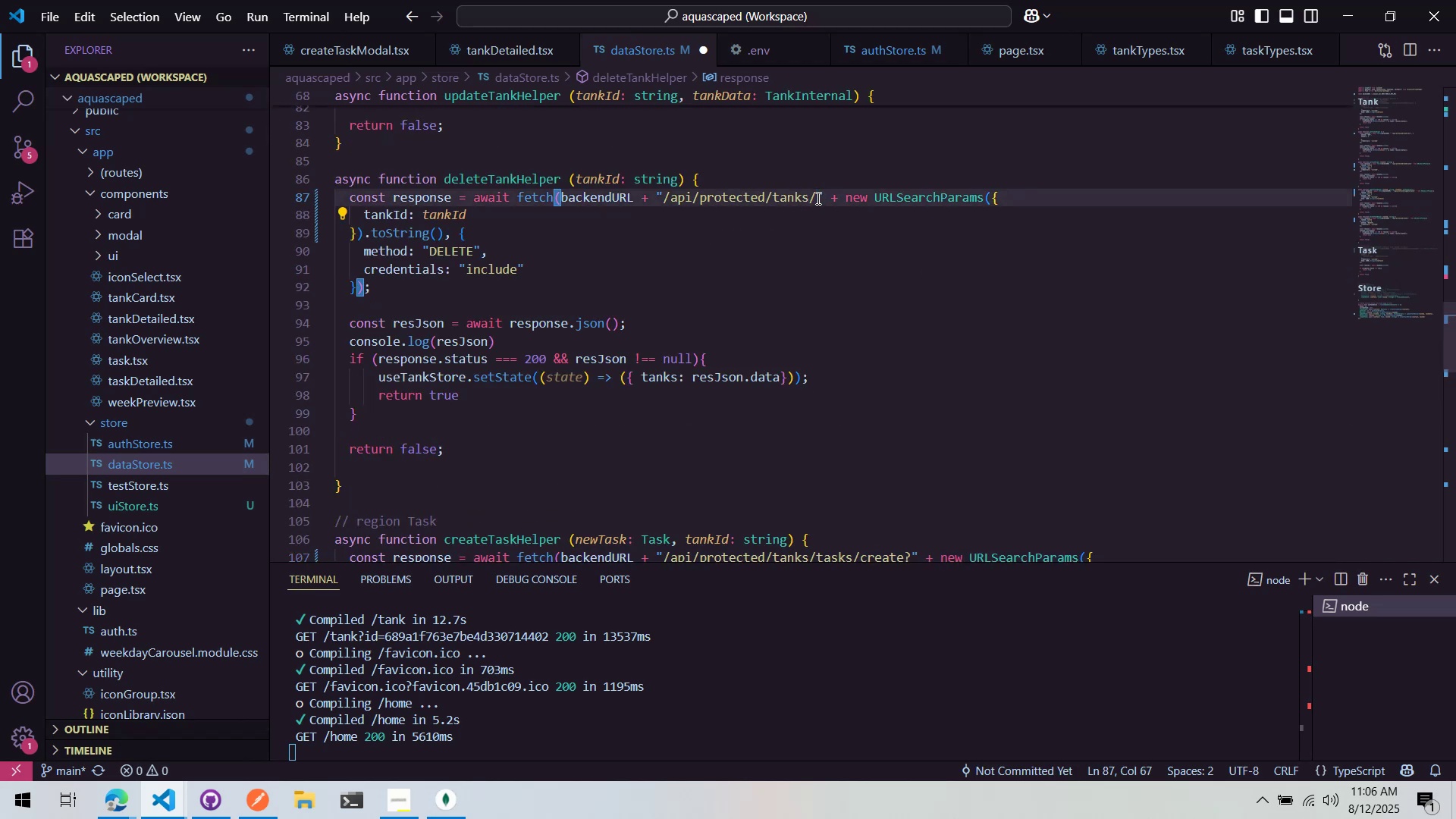 
key(Shift+Slash)
 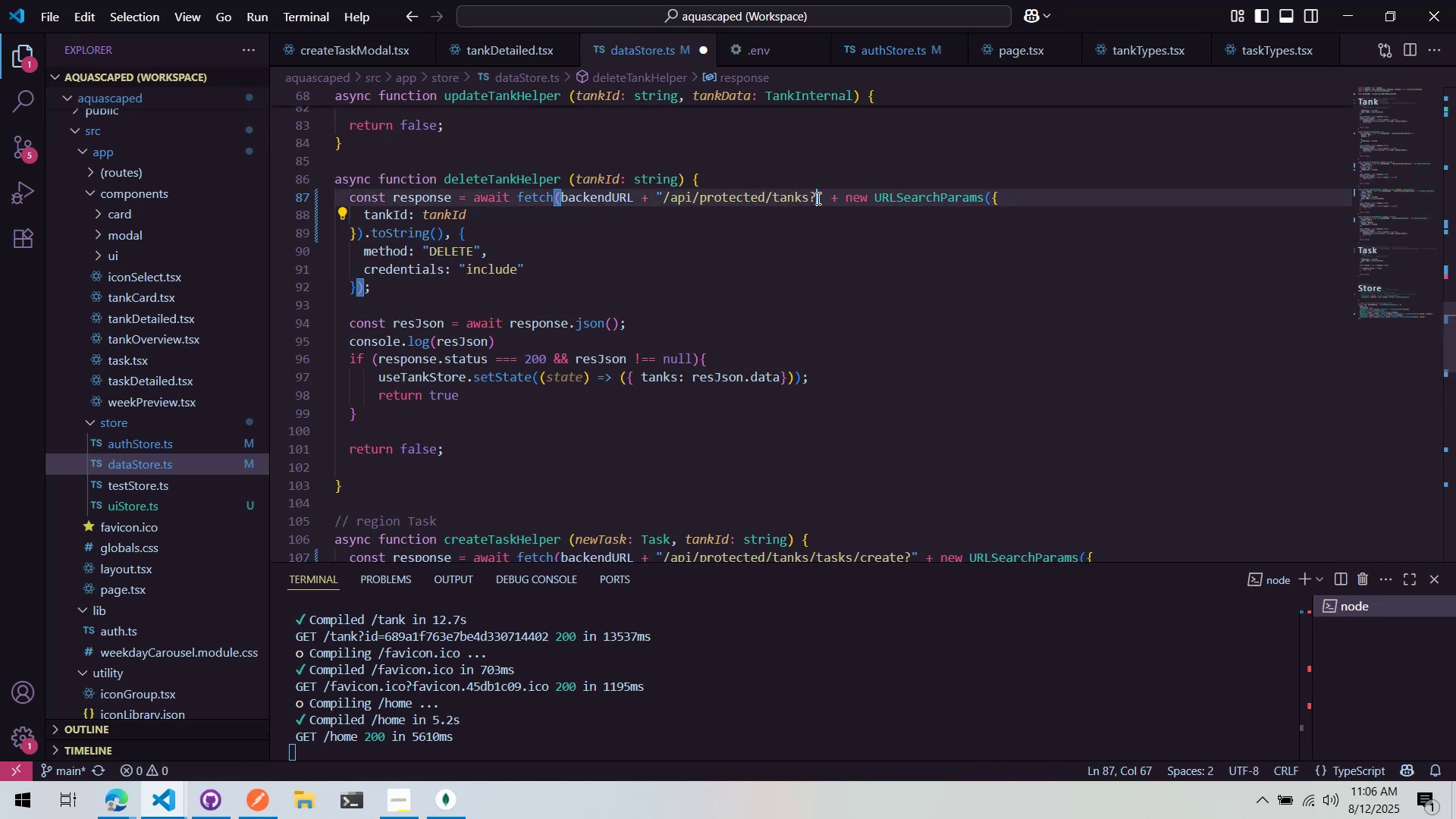 
scroll: coordinate [802, 189], scroll_direction: up, amount: 9.0
 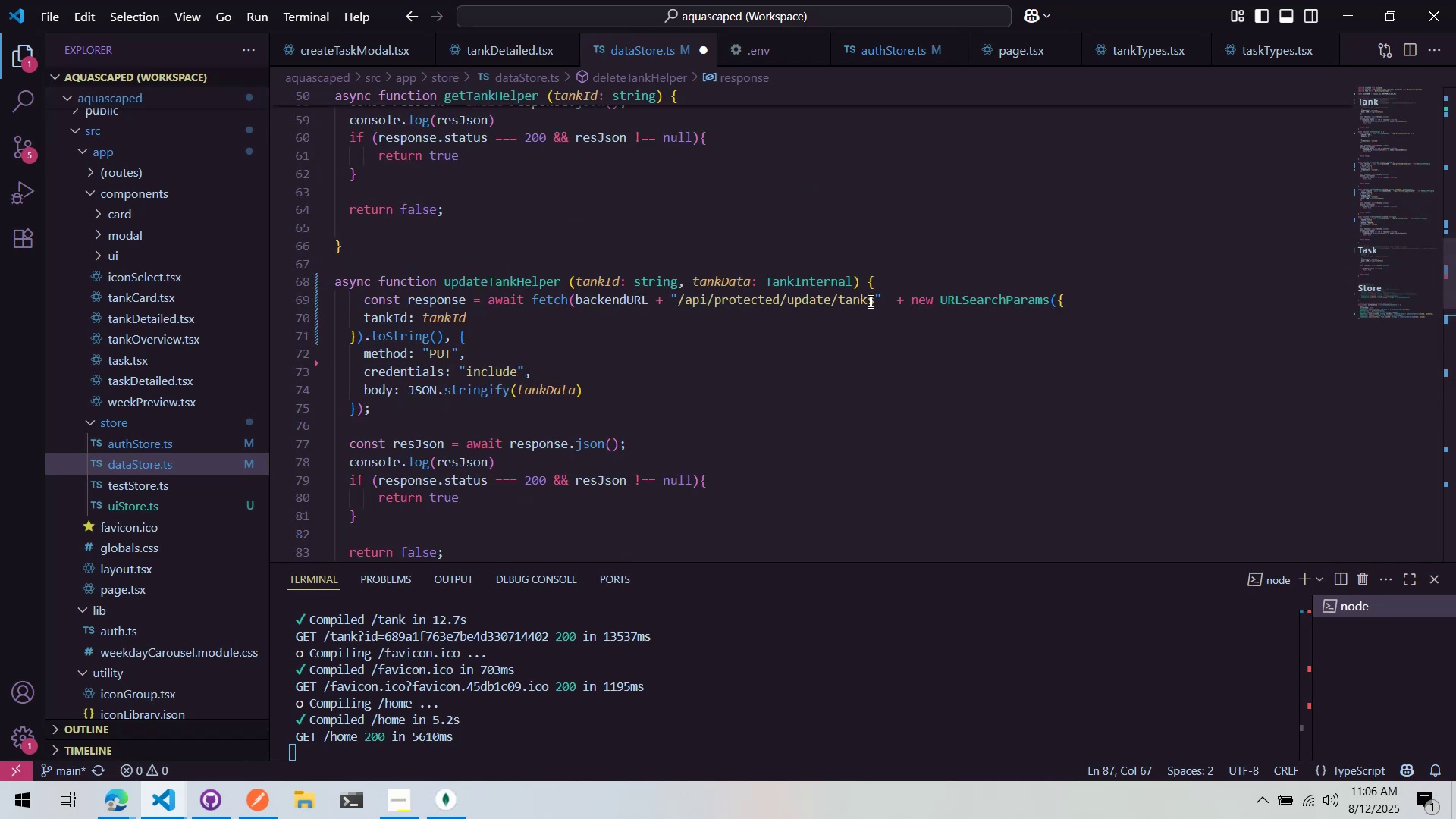 
left_click([877, 303])
 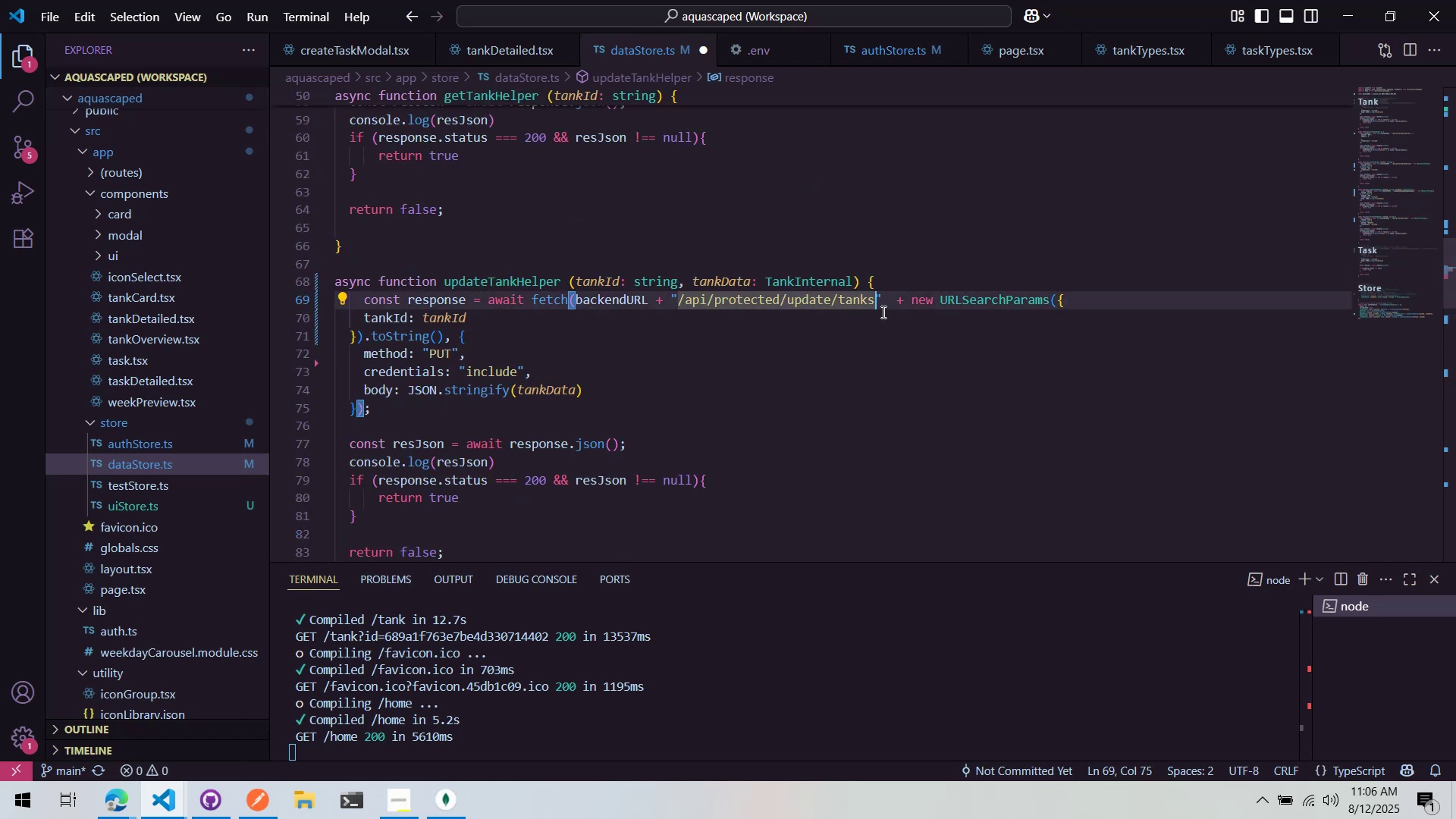 
key(Shift+Slash)
 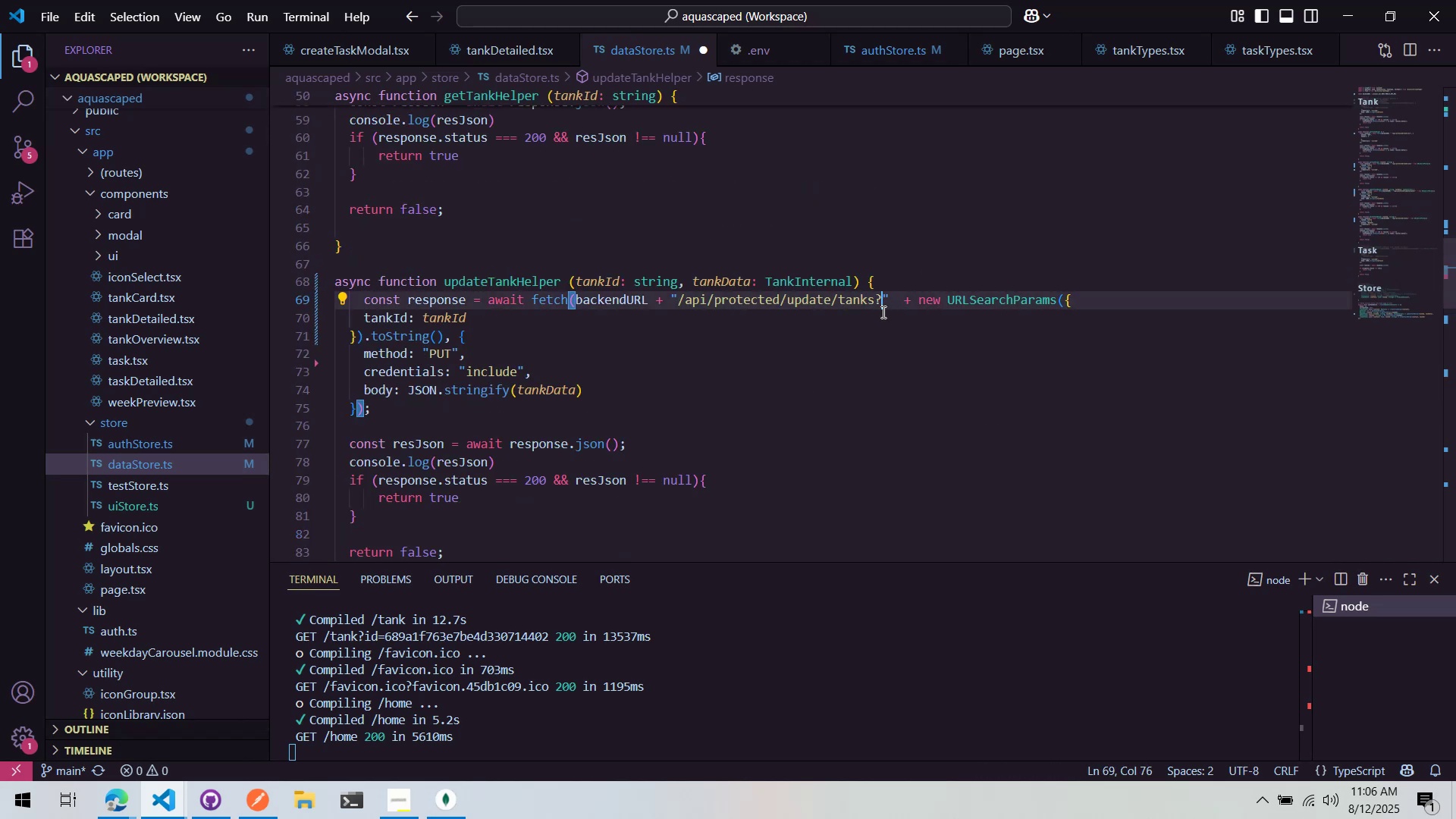 
scroll: coordinate [880, 316], scroll_direction: up, amount: 6.0
 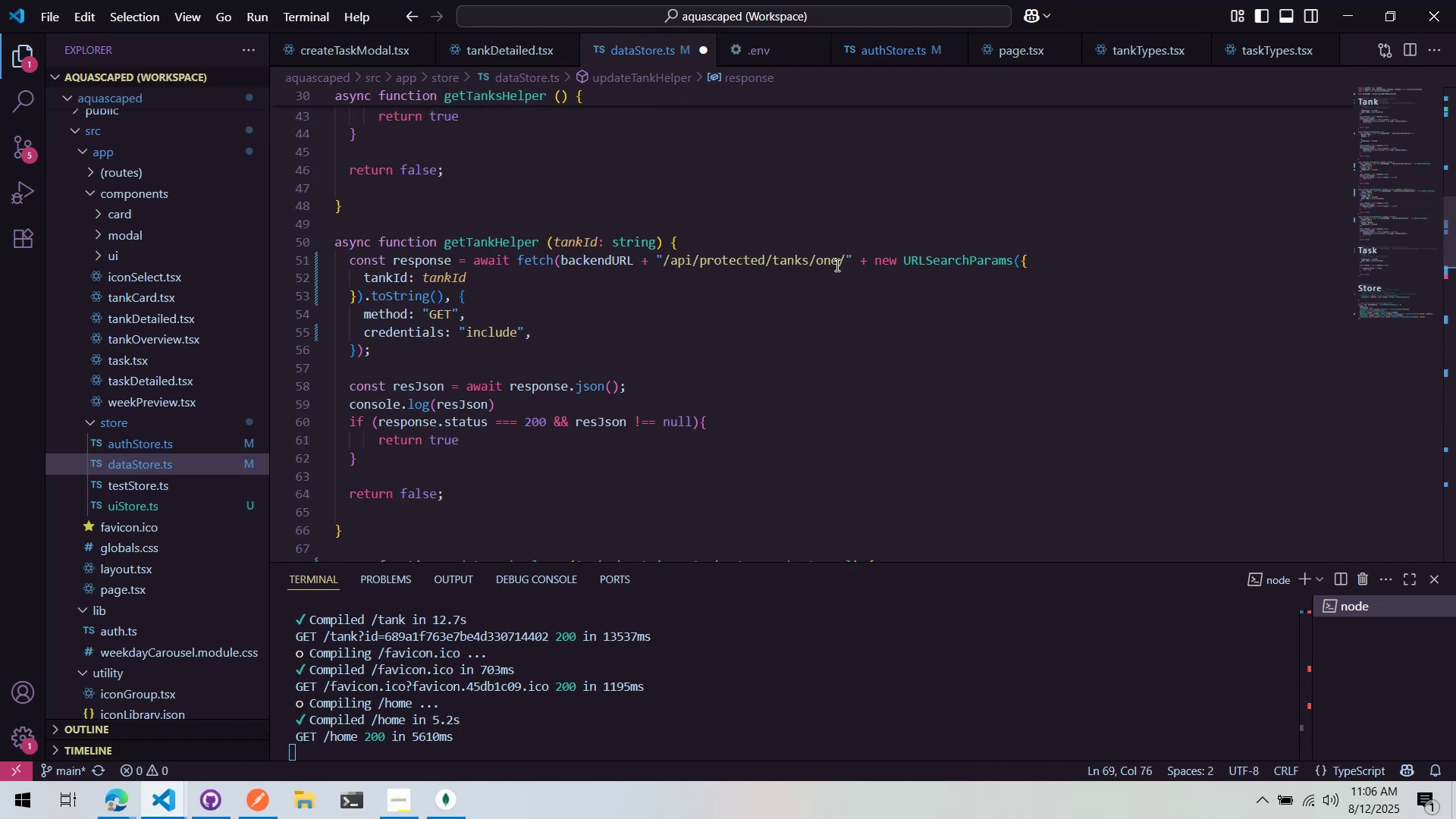 
left_click([843, 265])
 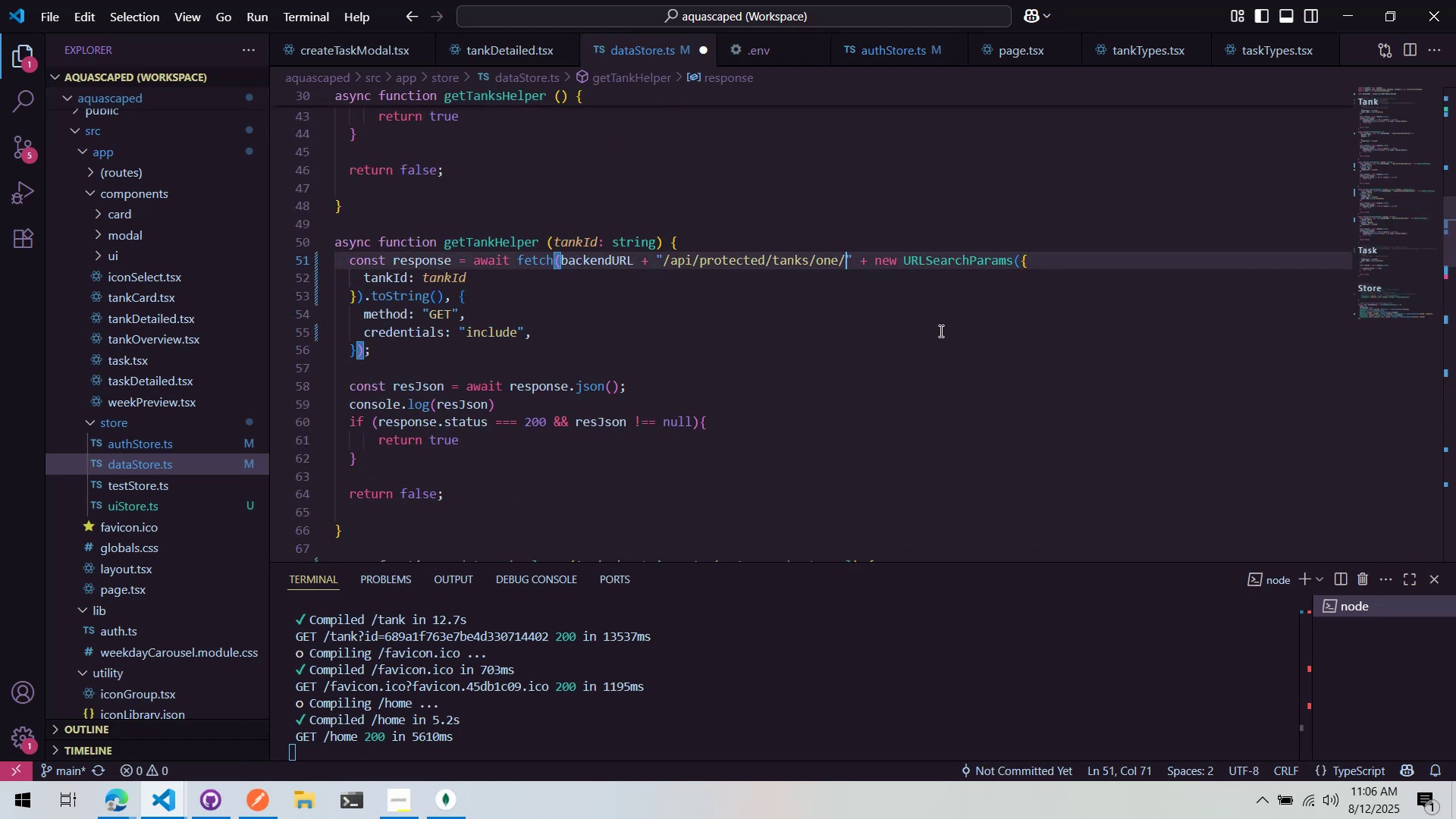 
key(Backspace)
 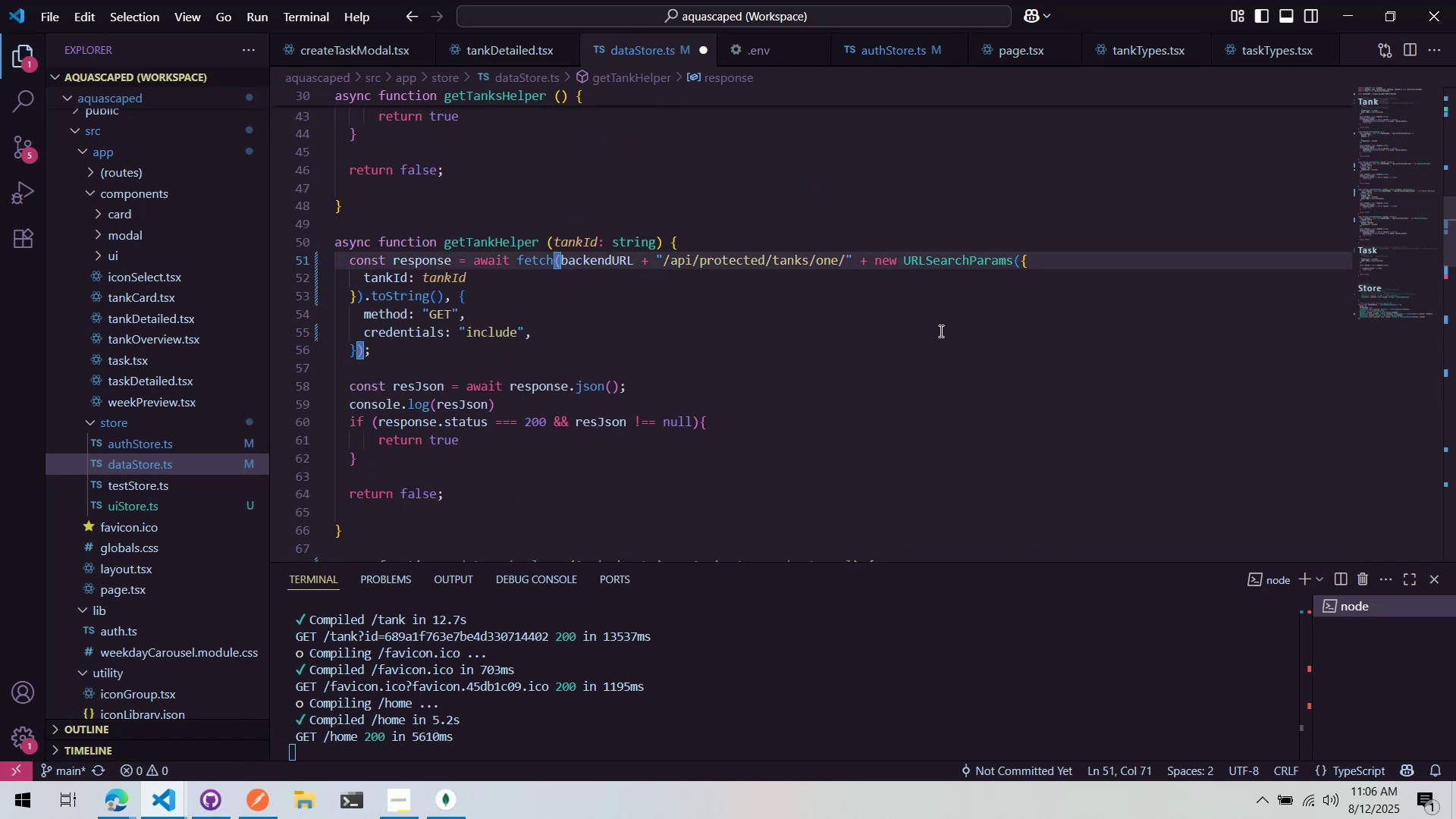 
key(Shift+ShiftLeft)
 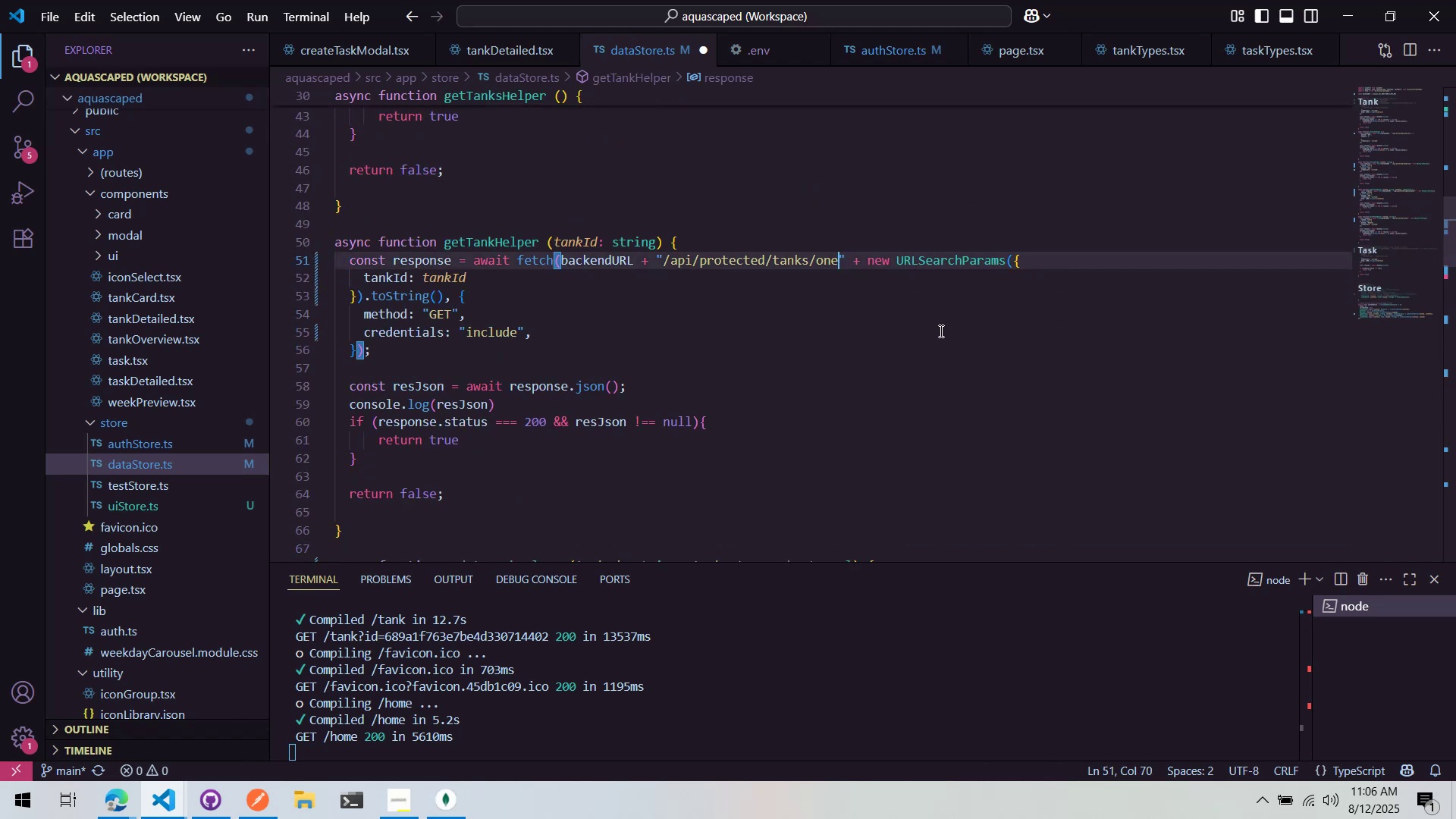 
key(Shift+Slash)
 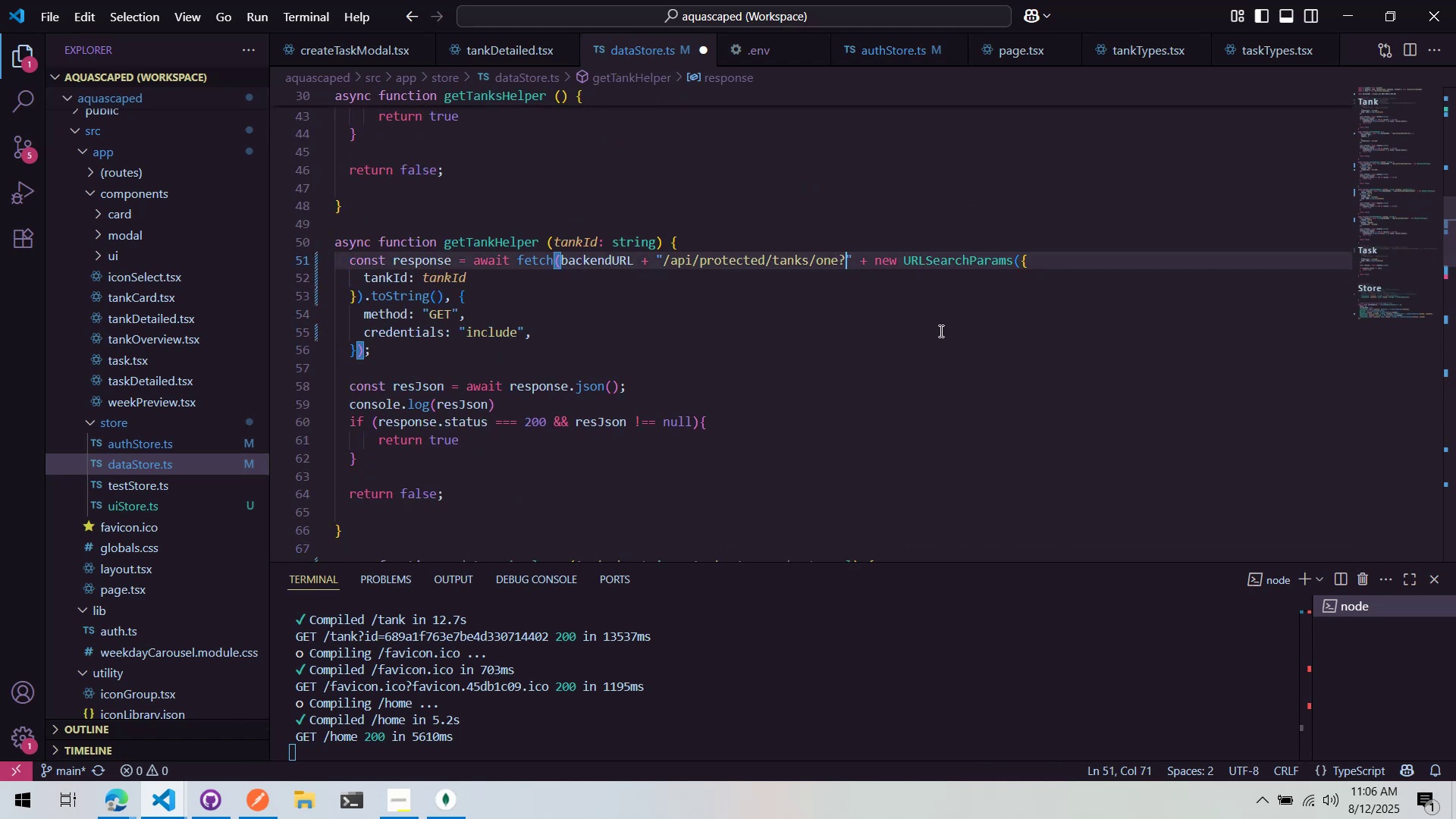 
scroll: coordinate [905, 466], scroll_direction: up, amount: 17.0
 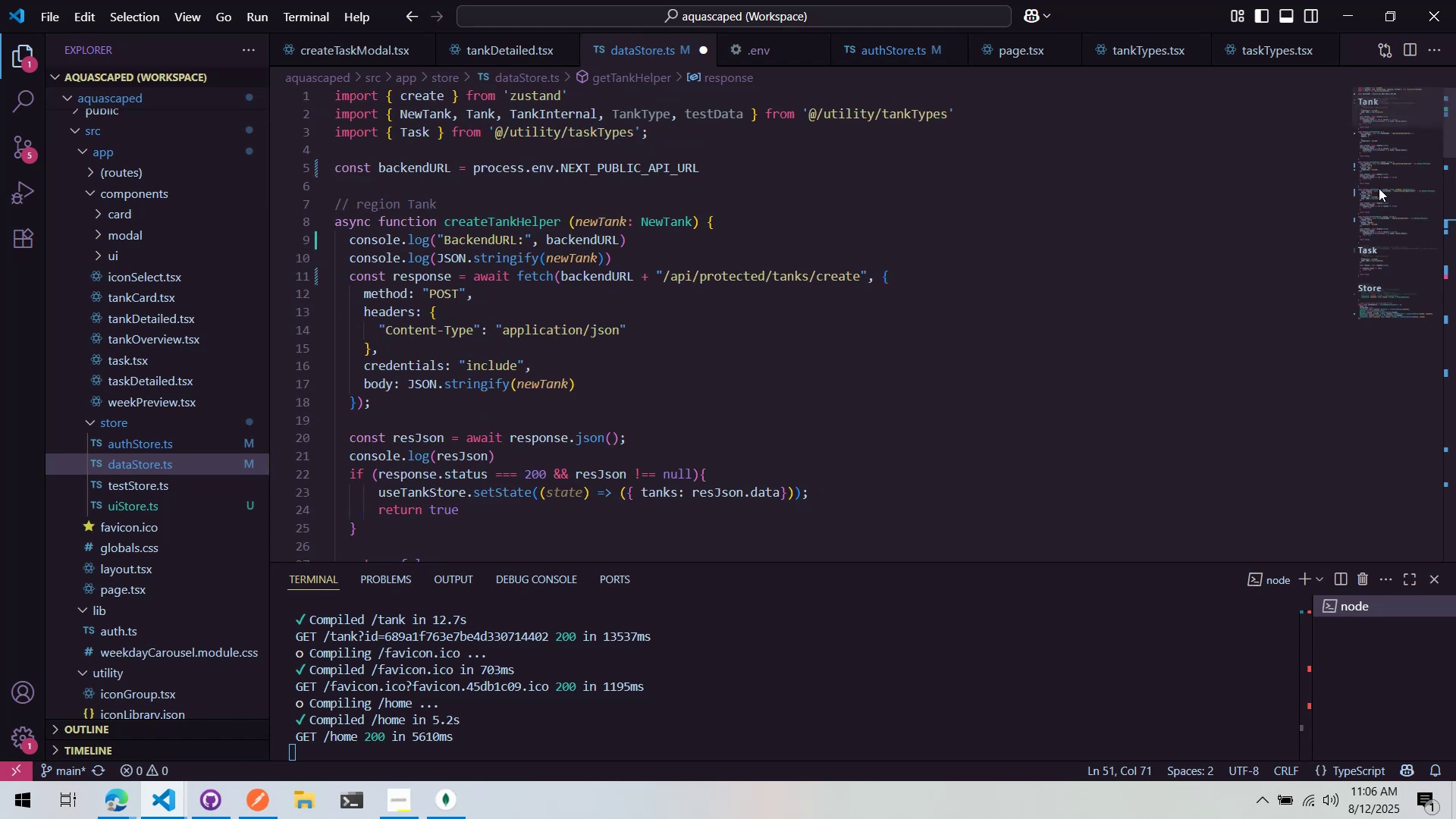 
left_click_drag(start_coordinate=[1382, 112], to_coordinate=[1418, 117])
 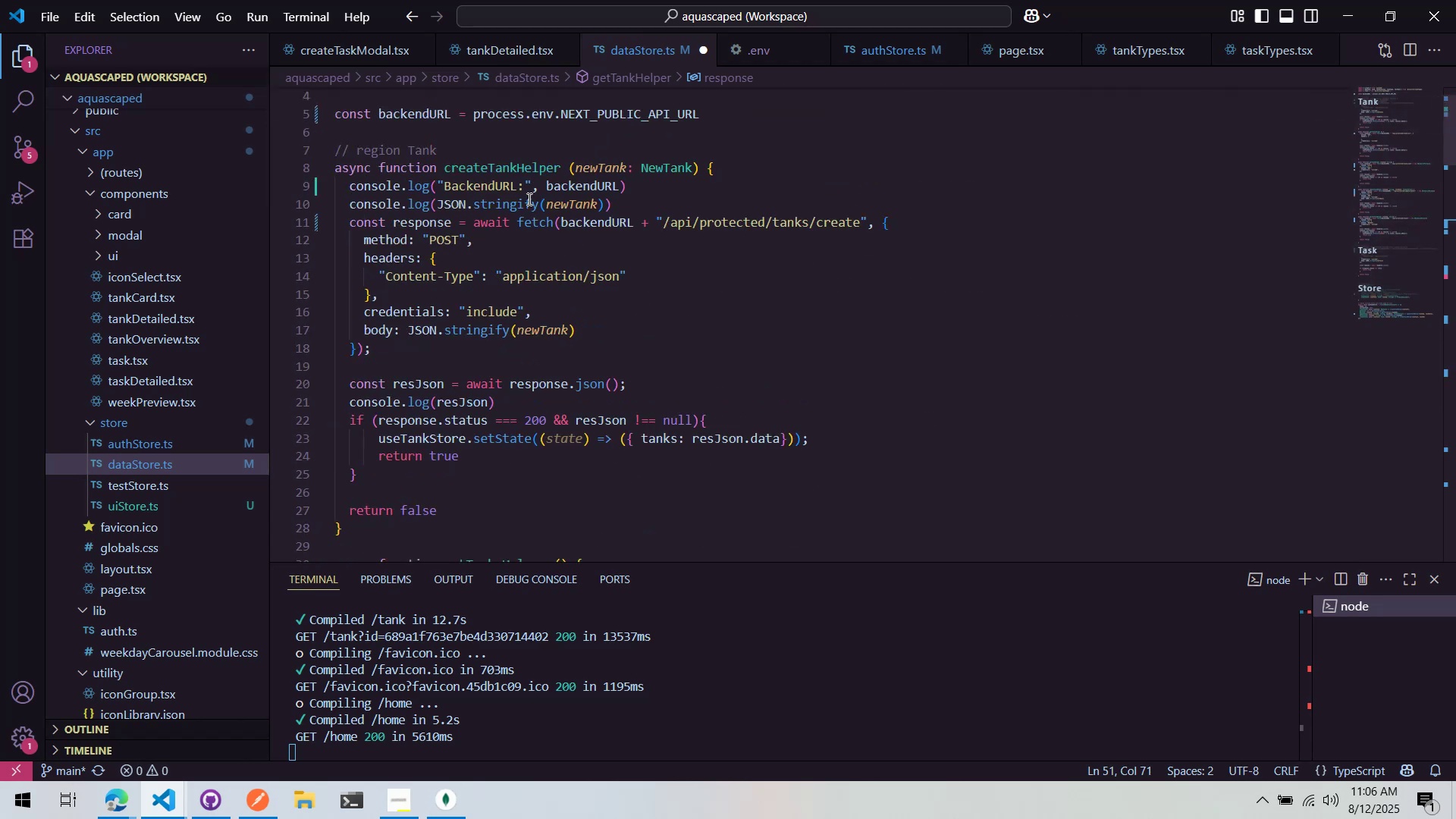 
scroll: coordinate [548, 320], scroll_direction: down, amount: 4.0
 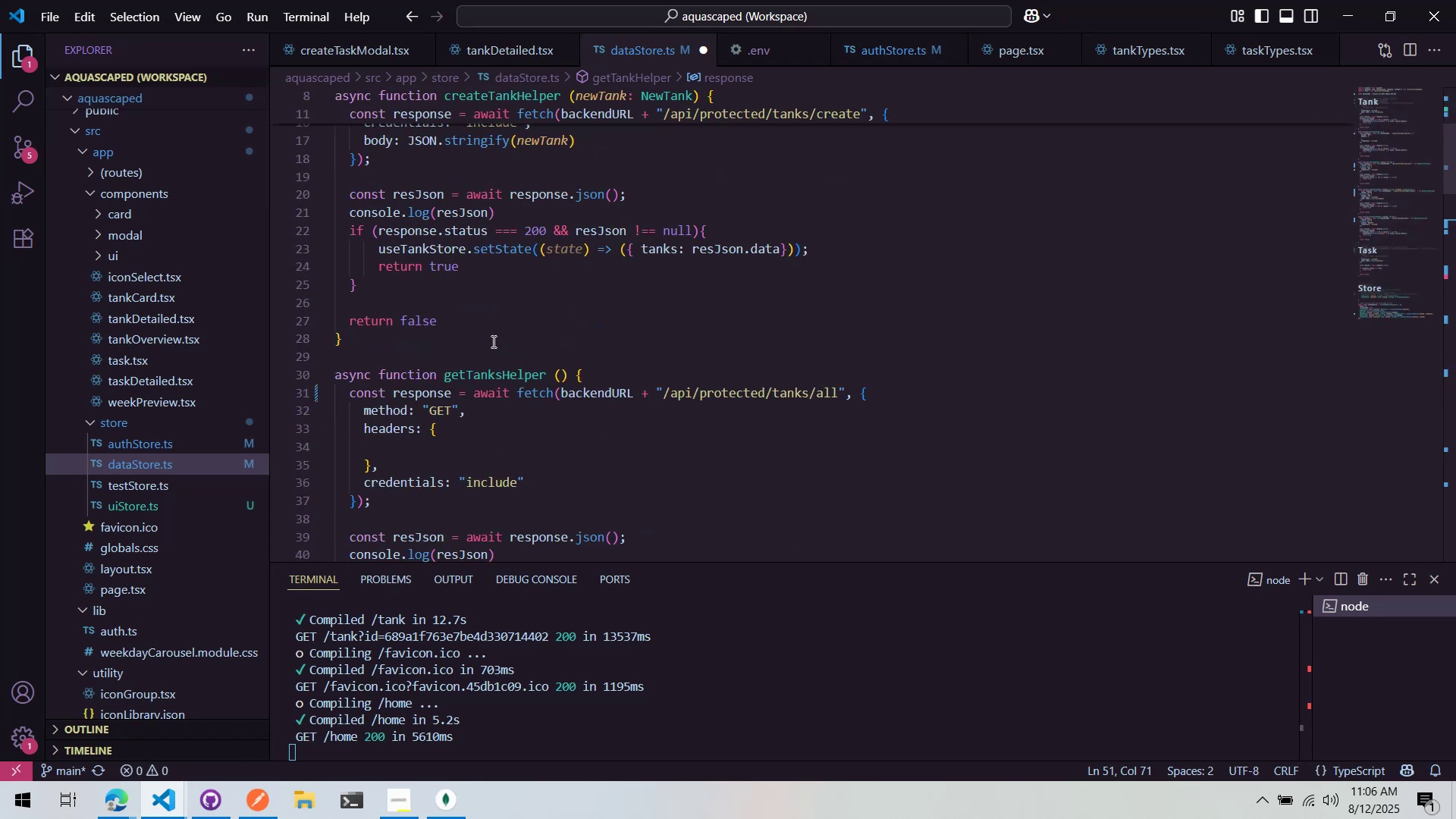 
scroll: coordinate [516, 290], scroll_direction: up, amount: 9.0
 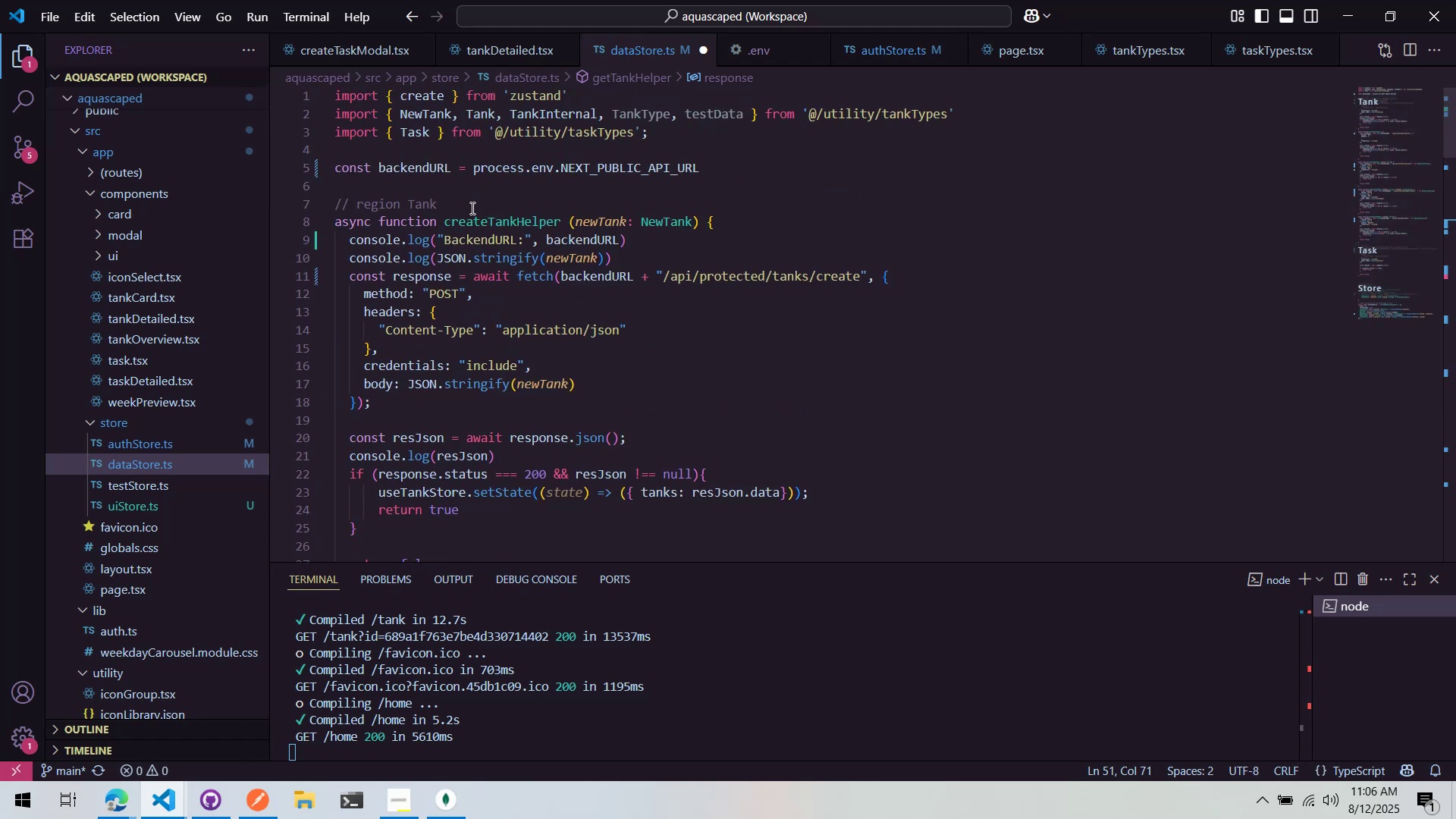 
left_click([471, 208])
 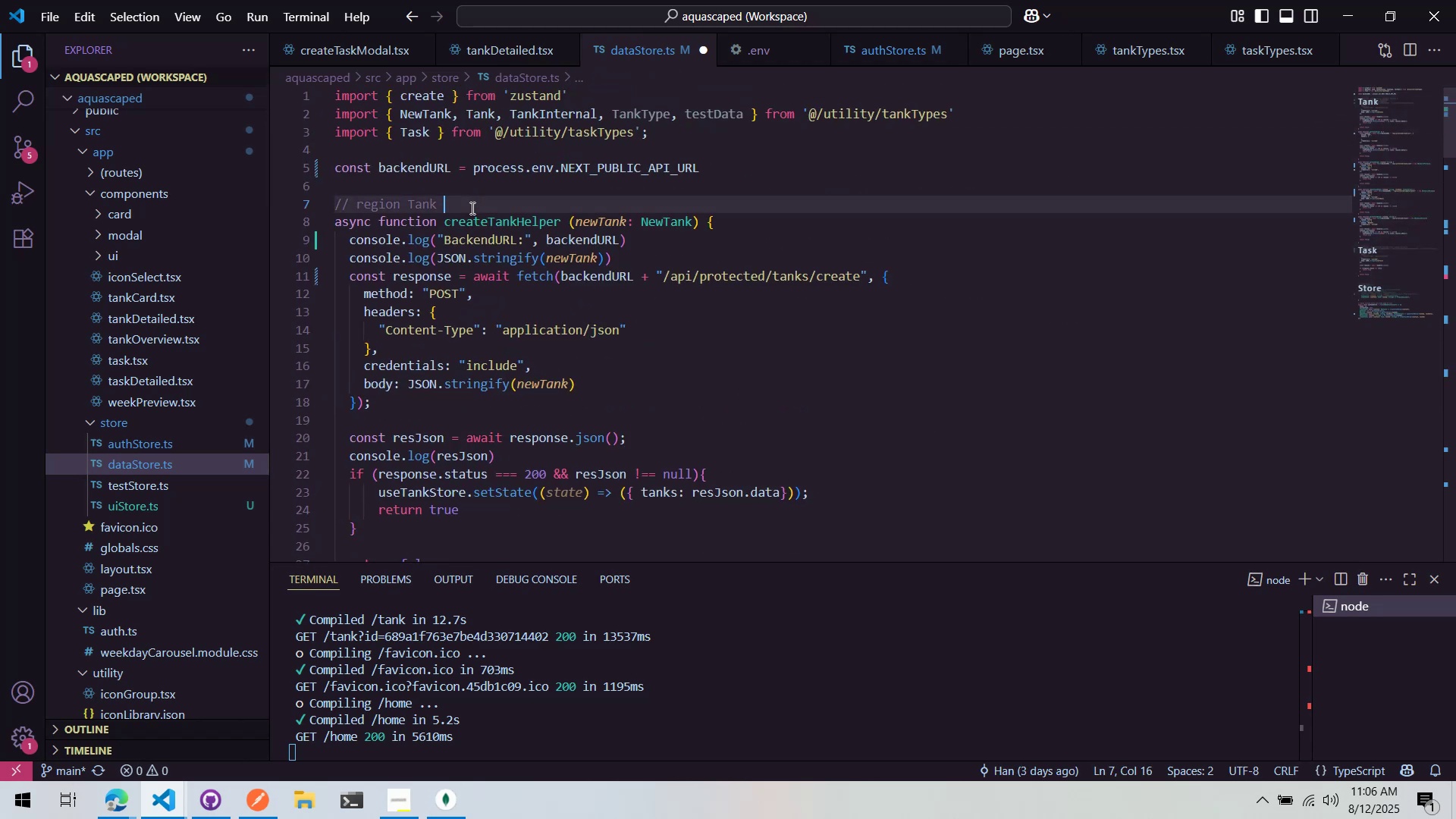 
key(Enter)
 